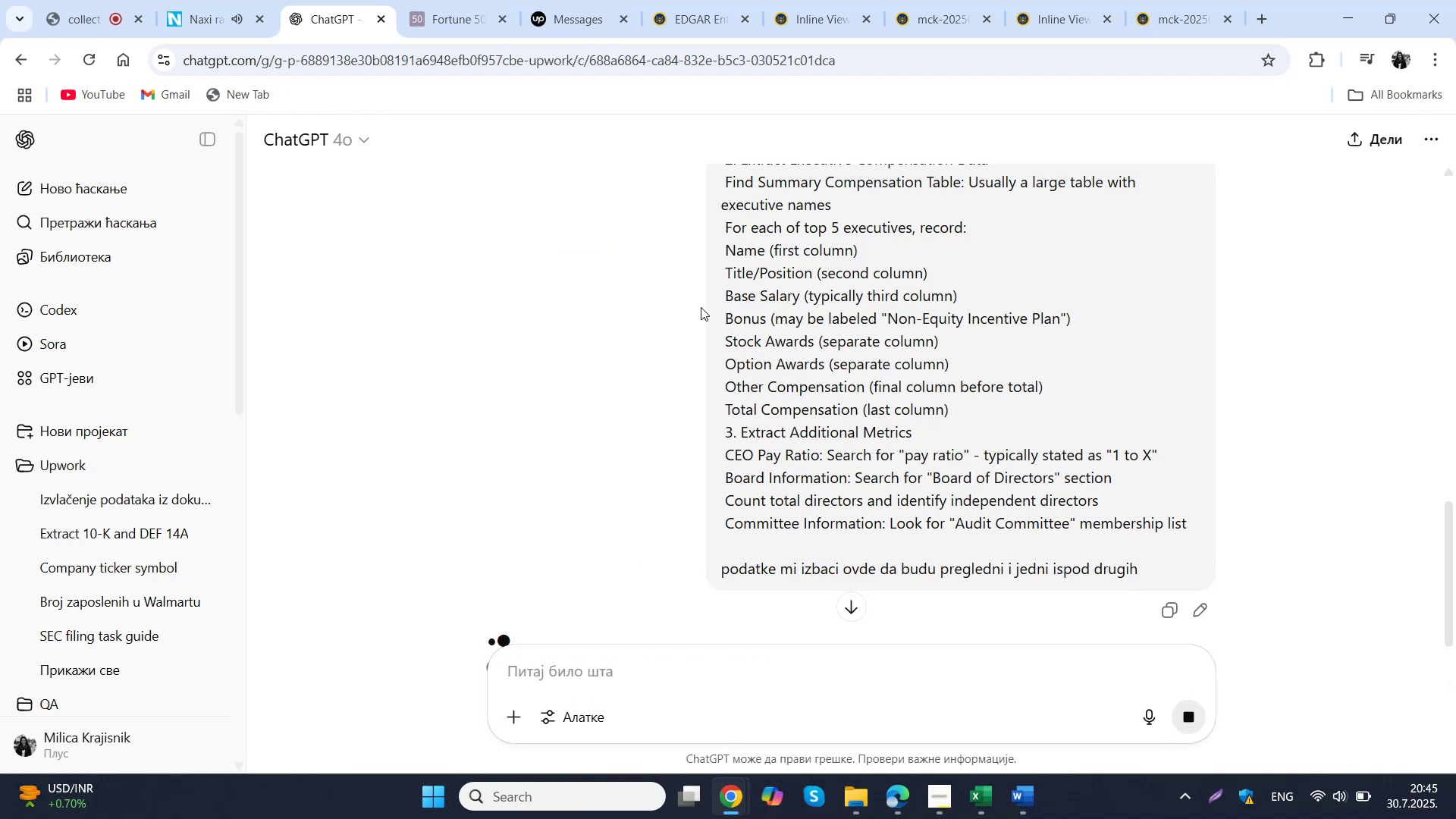 
wait(8.22)
 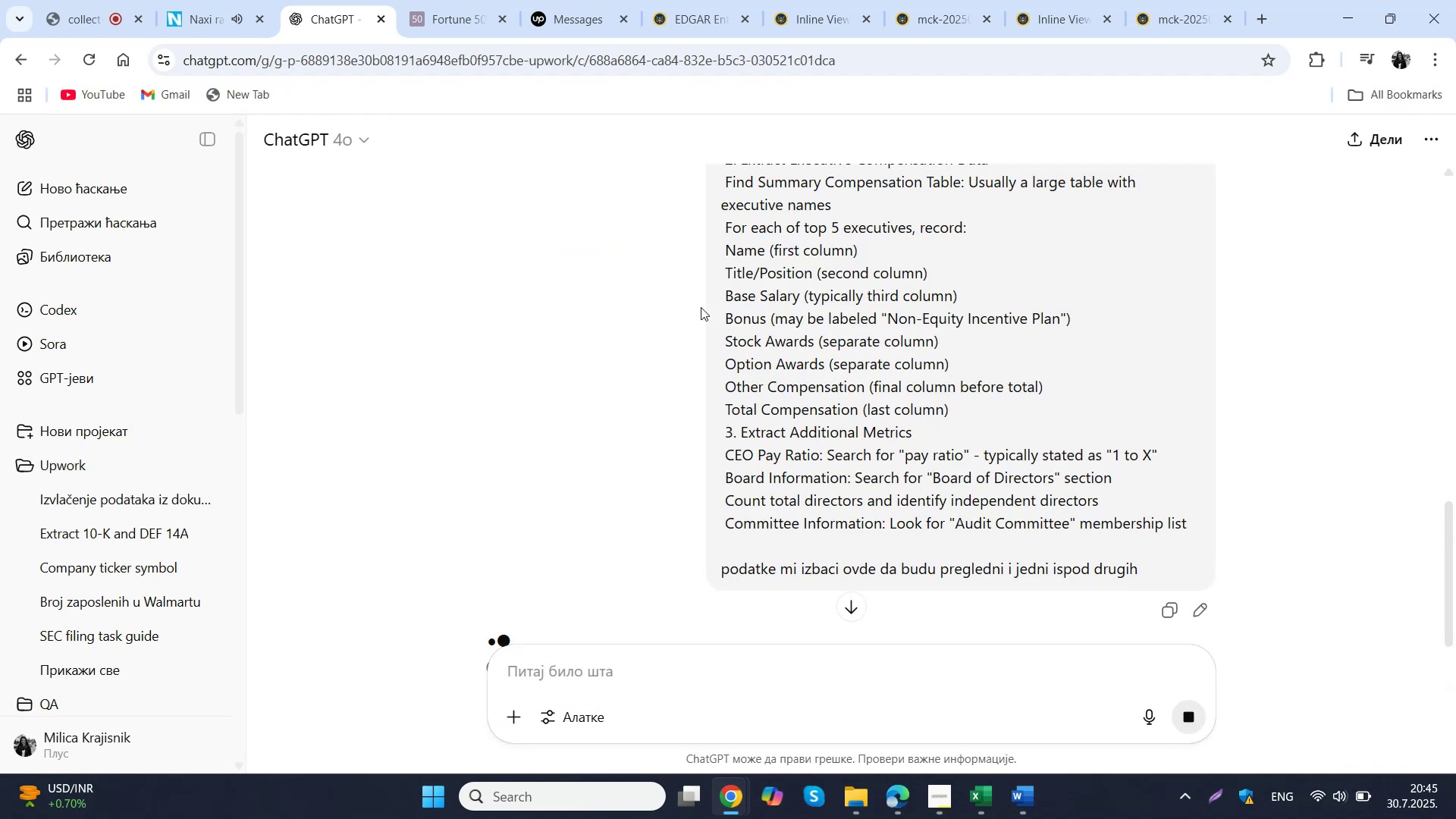 
scroll: coordinate [463, 353], scroll_direction: down, amount: 2.0
 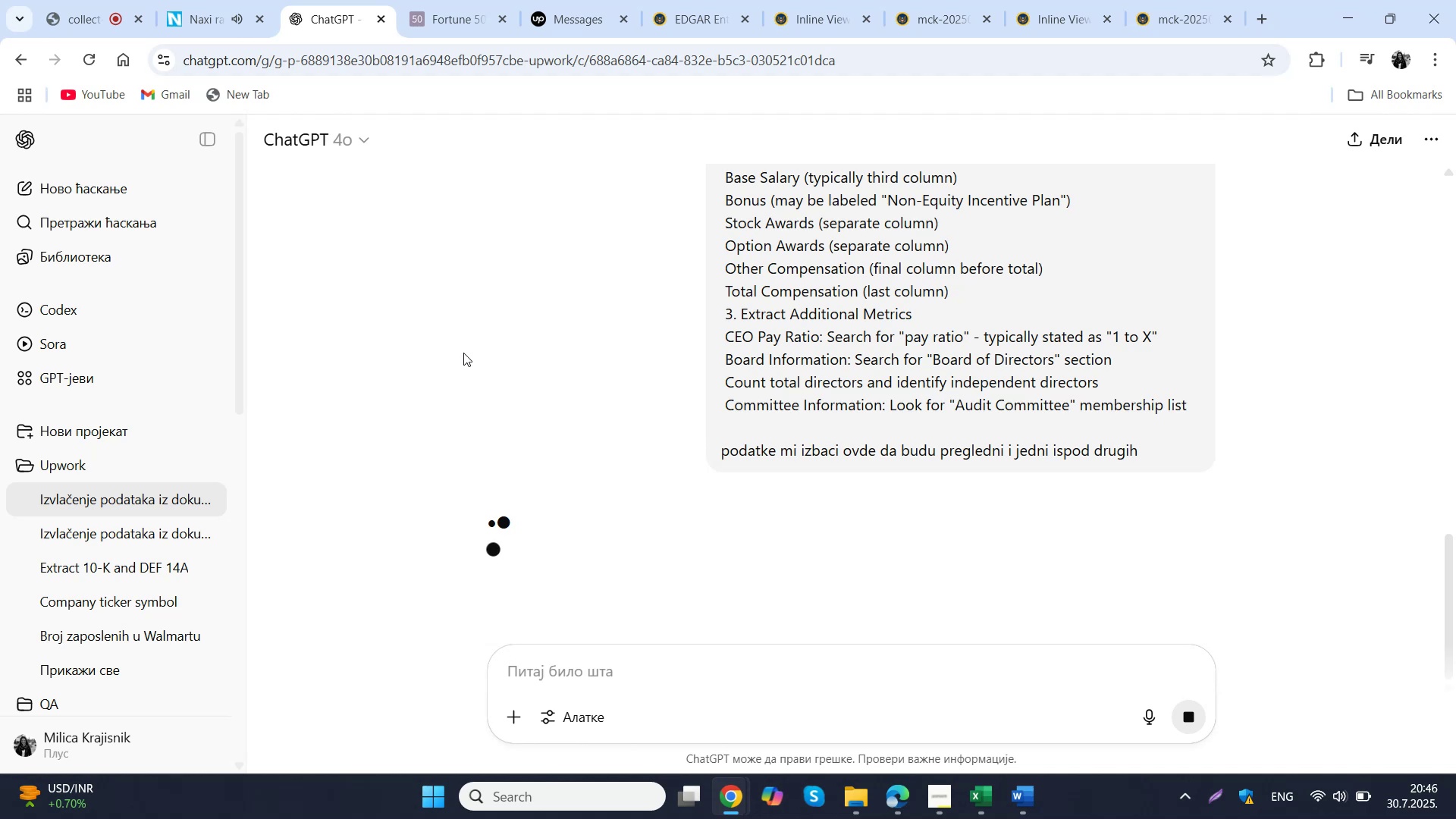 
wait(14.58)
 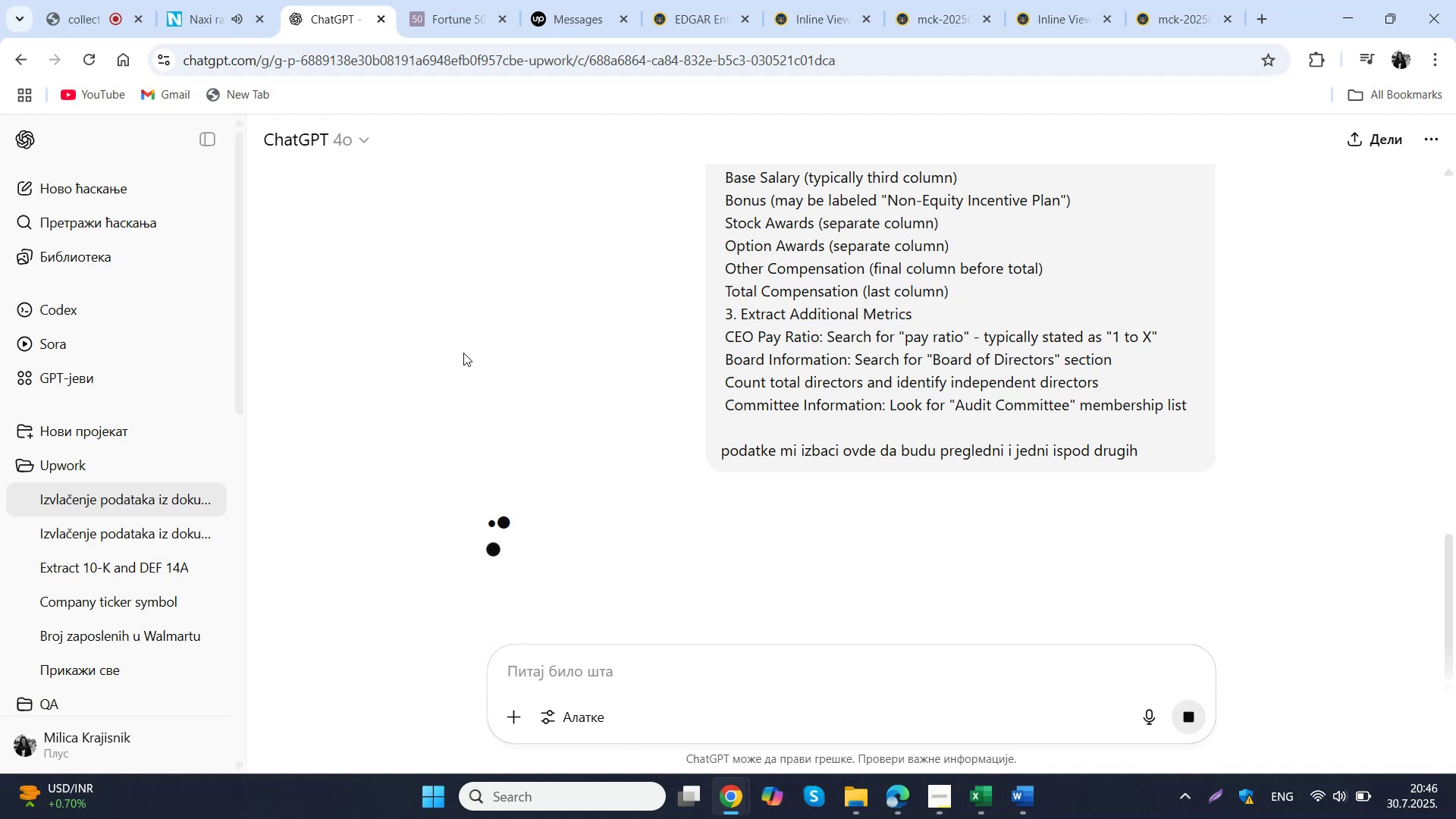 
scroll: coordinate [463, 353], scroll_direction: up, amount: 10.0
 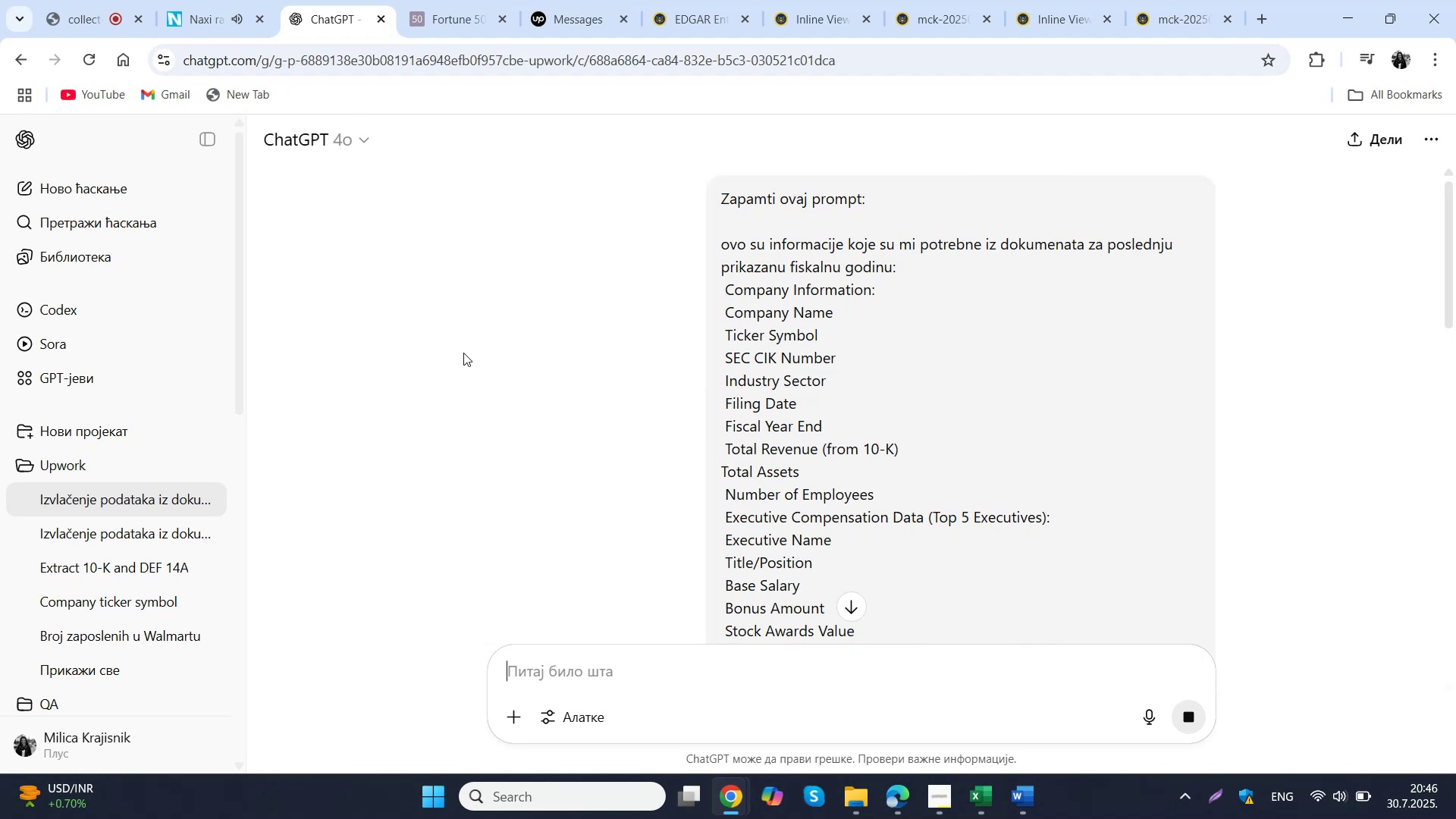 
scroll: coordinate [463, 353], scroll_direction: down, amount: 21.0
 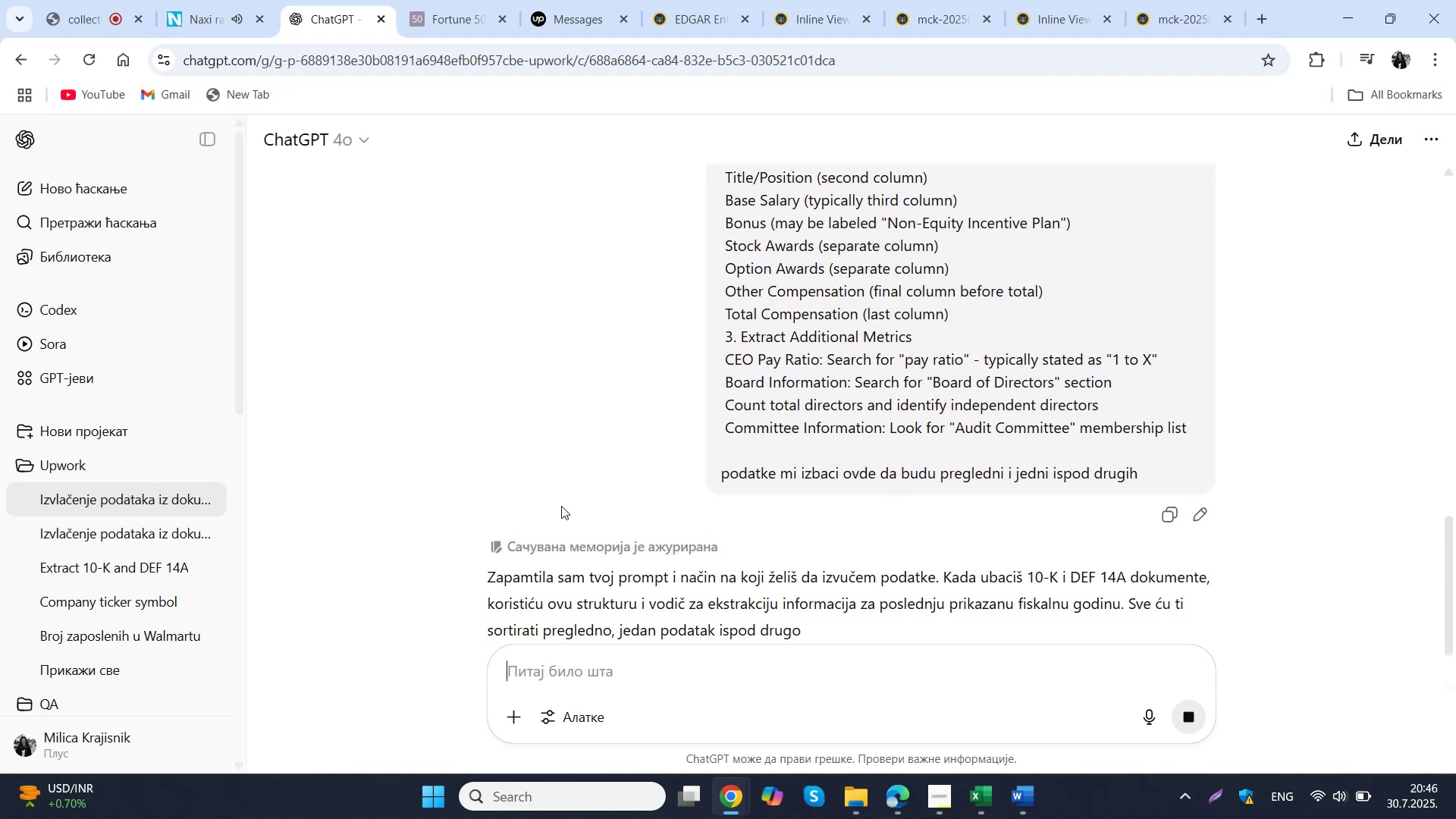 
wait(6.98)
 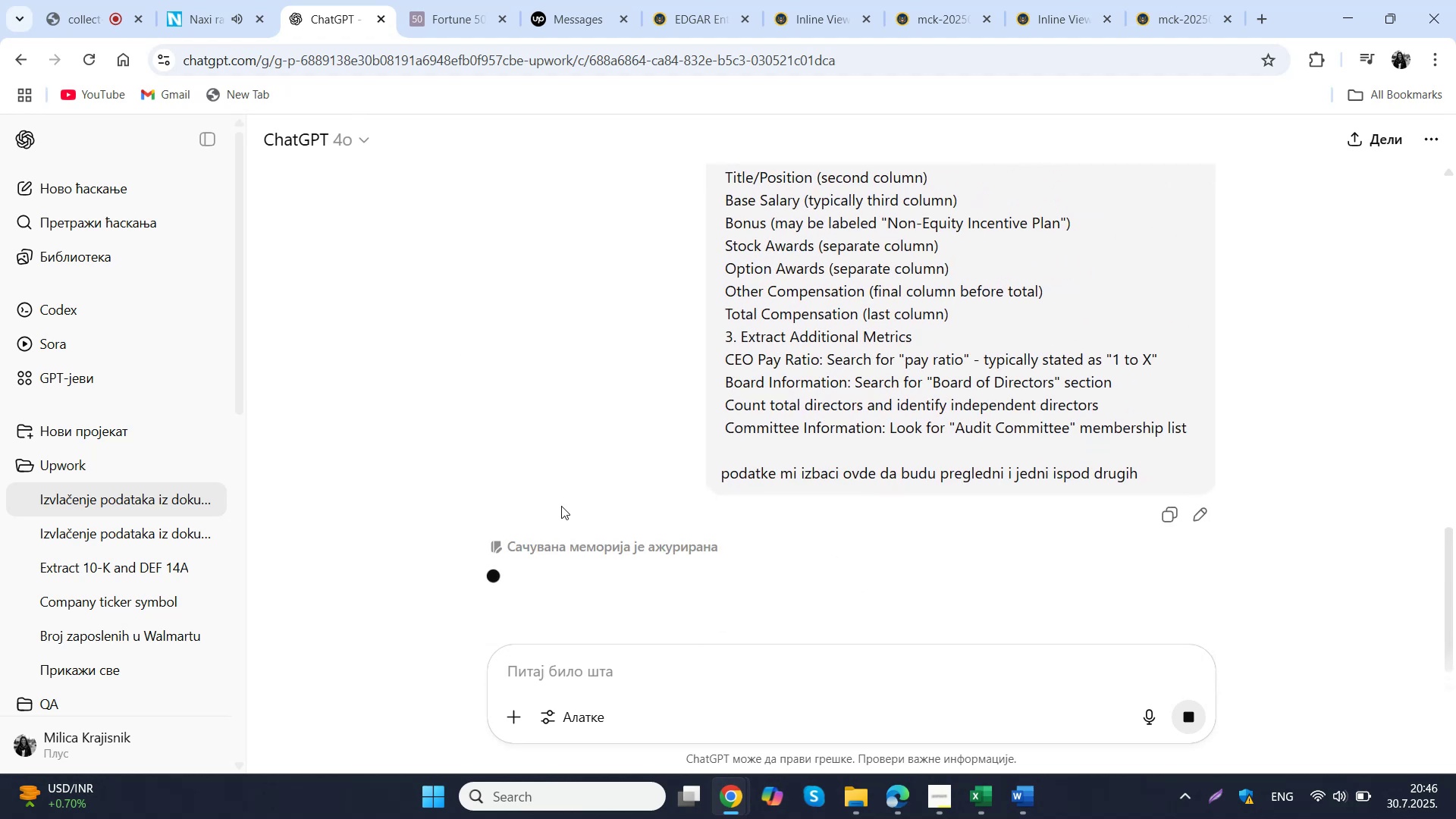 
scroll: coordinate [561, 506], scroll_direction: down, amount: 1.0
 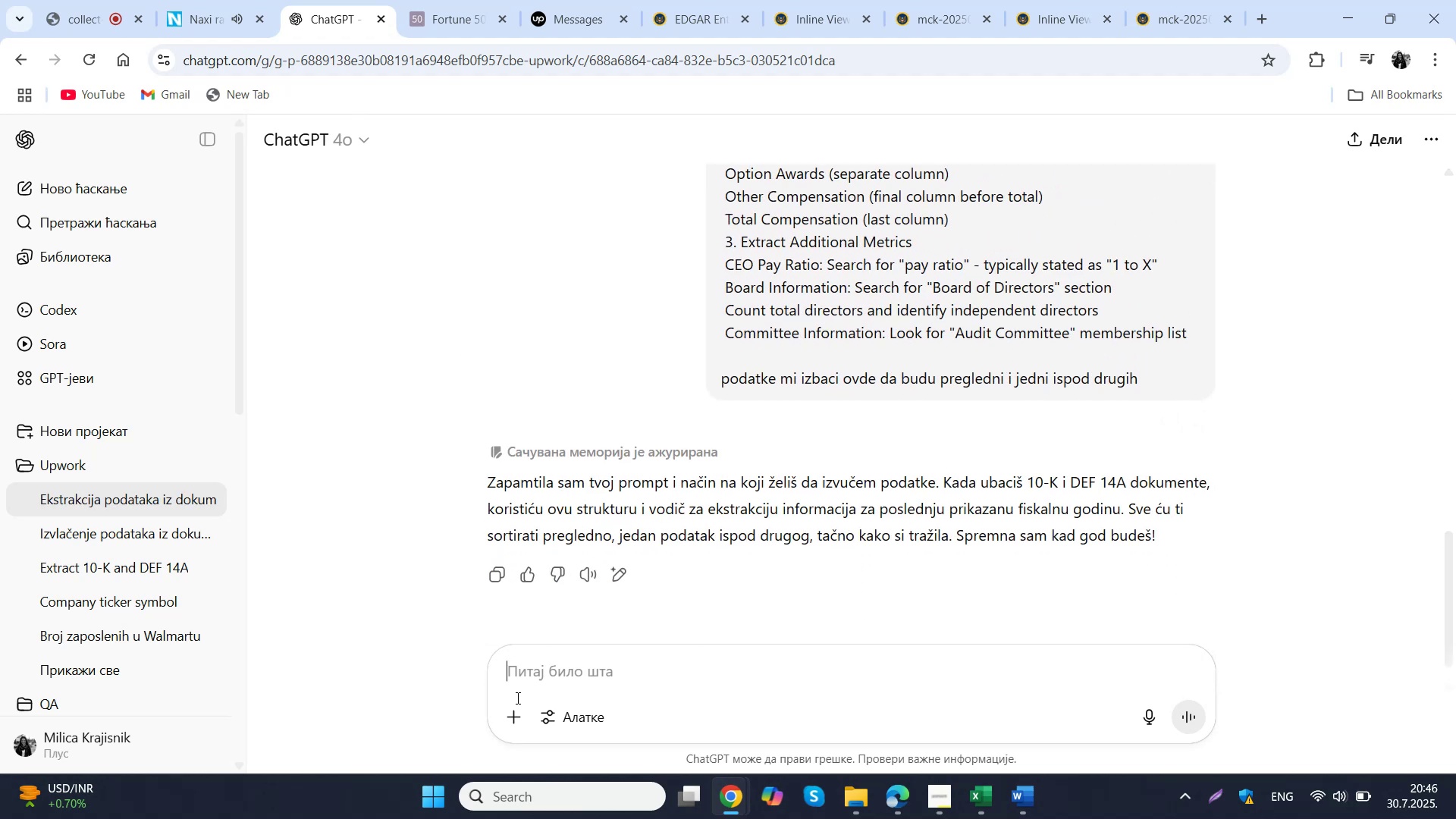 
left_click([513, 717])
 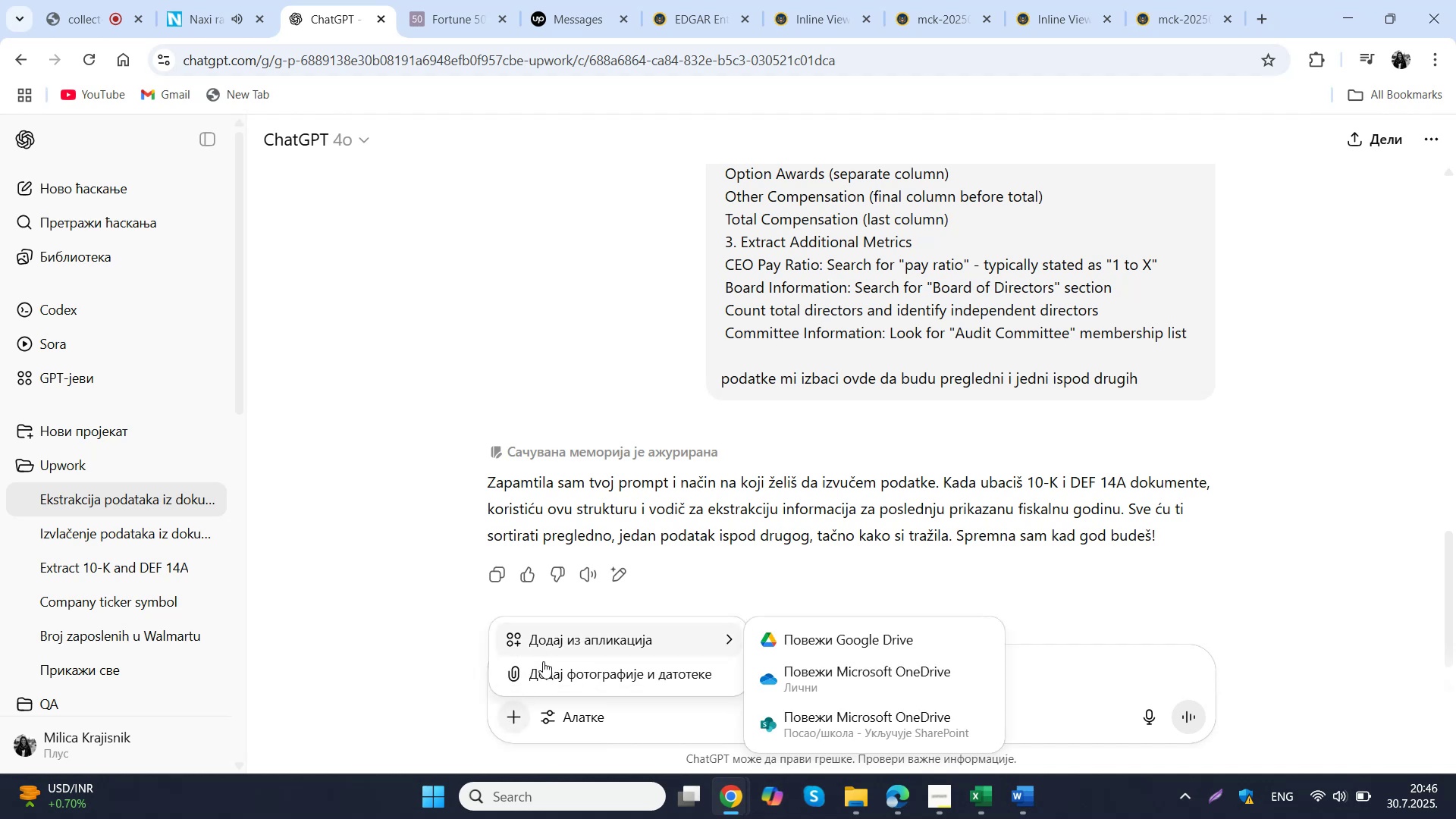 
left_click([543, 662])
 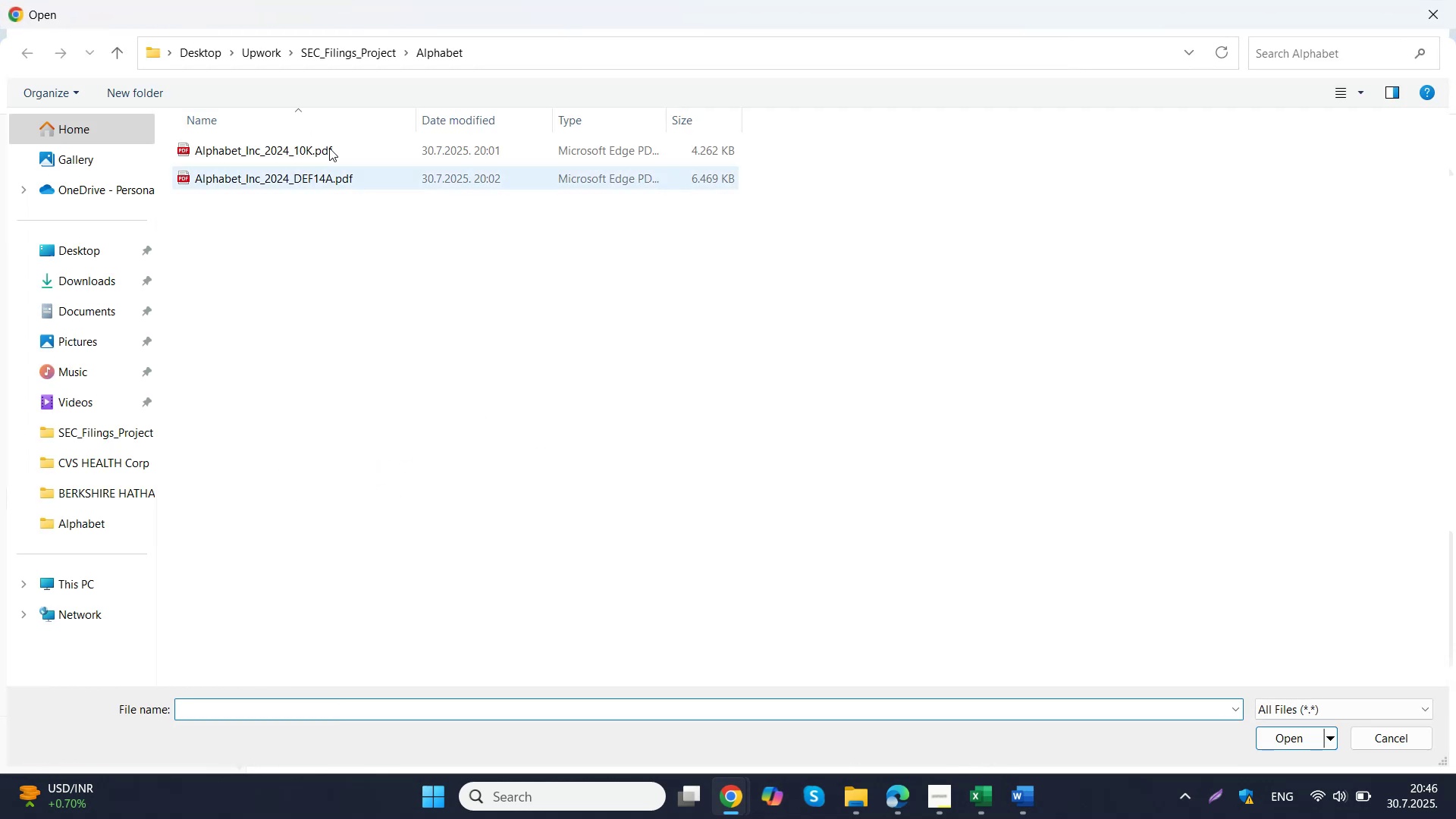 
left_click([371, 52])
 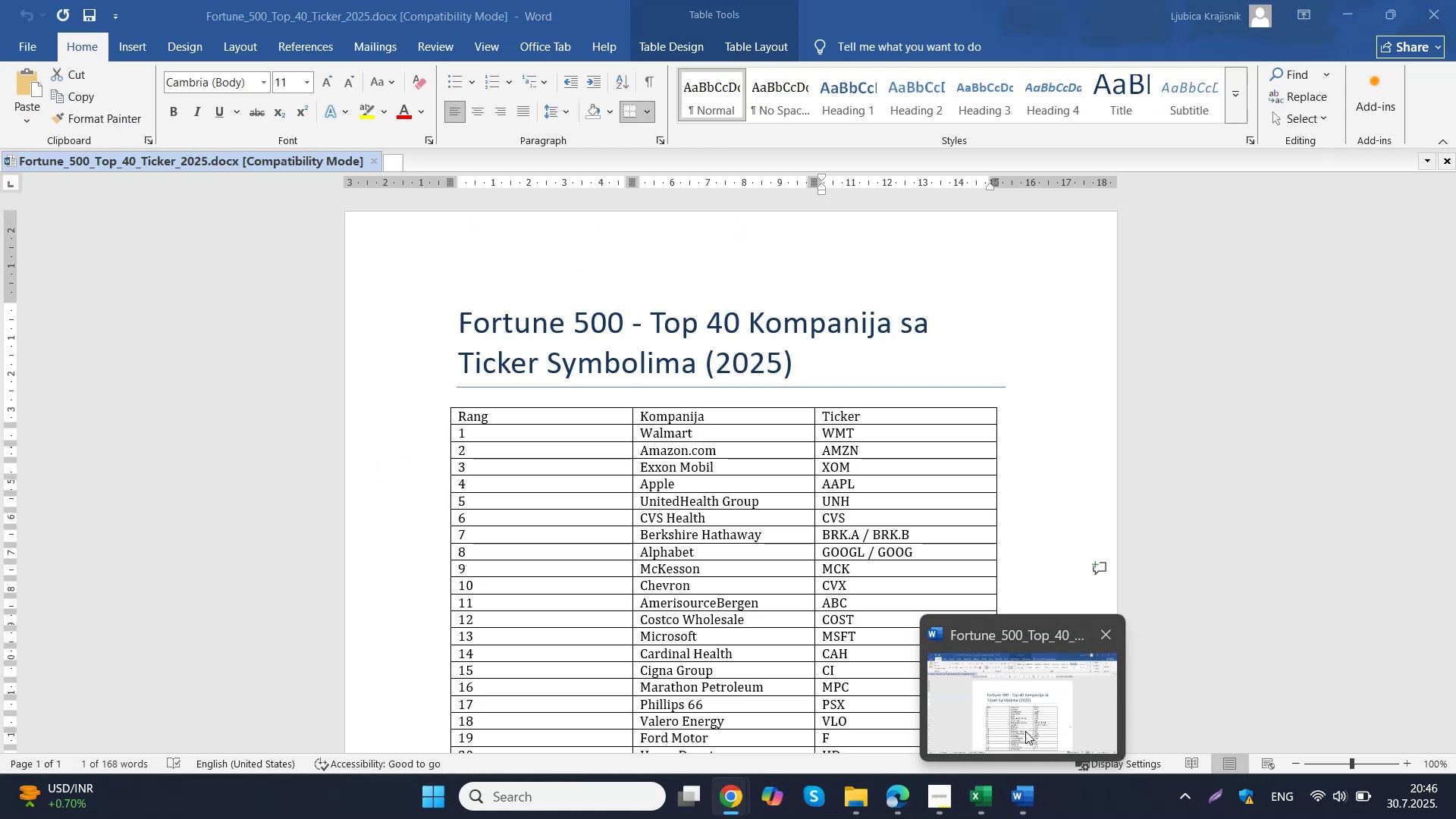 
wait(6.76)
 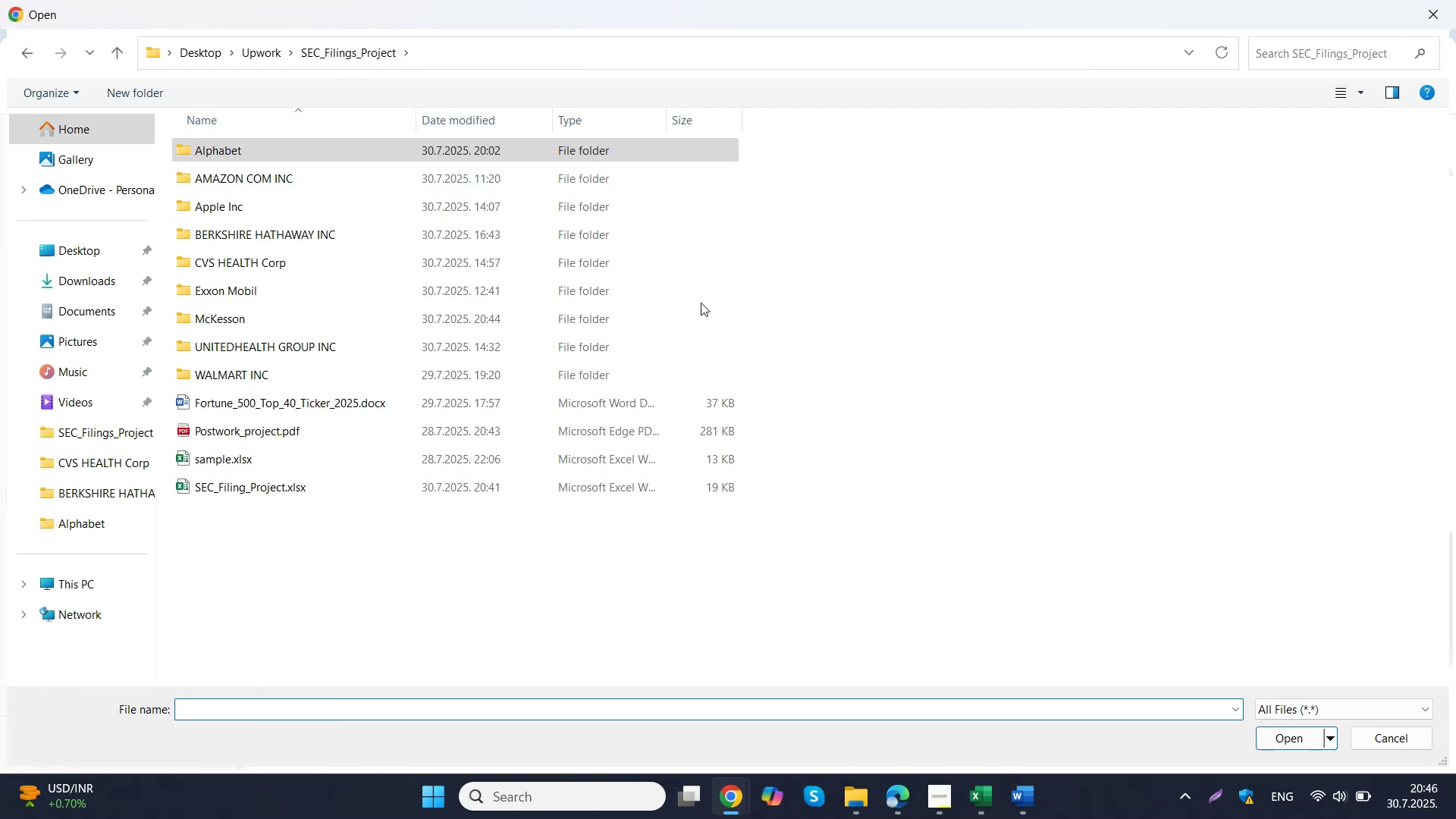 
double_click([256, 319])
 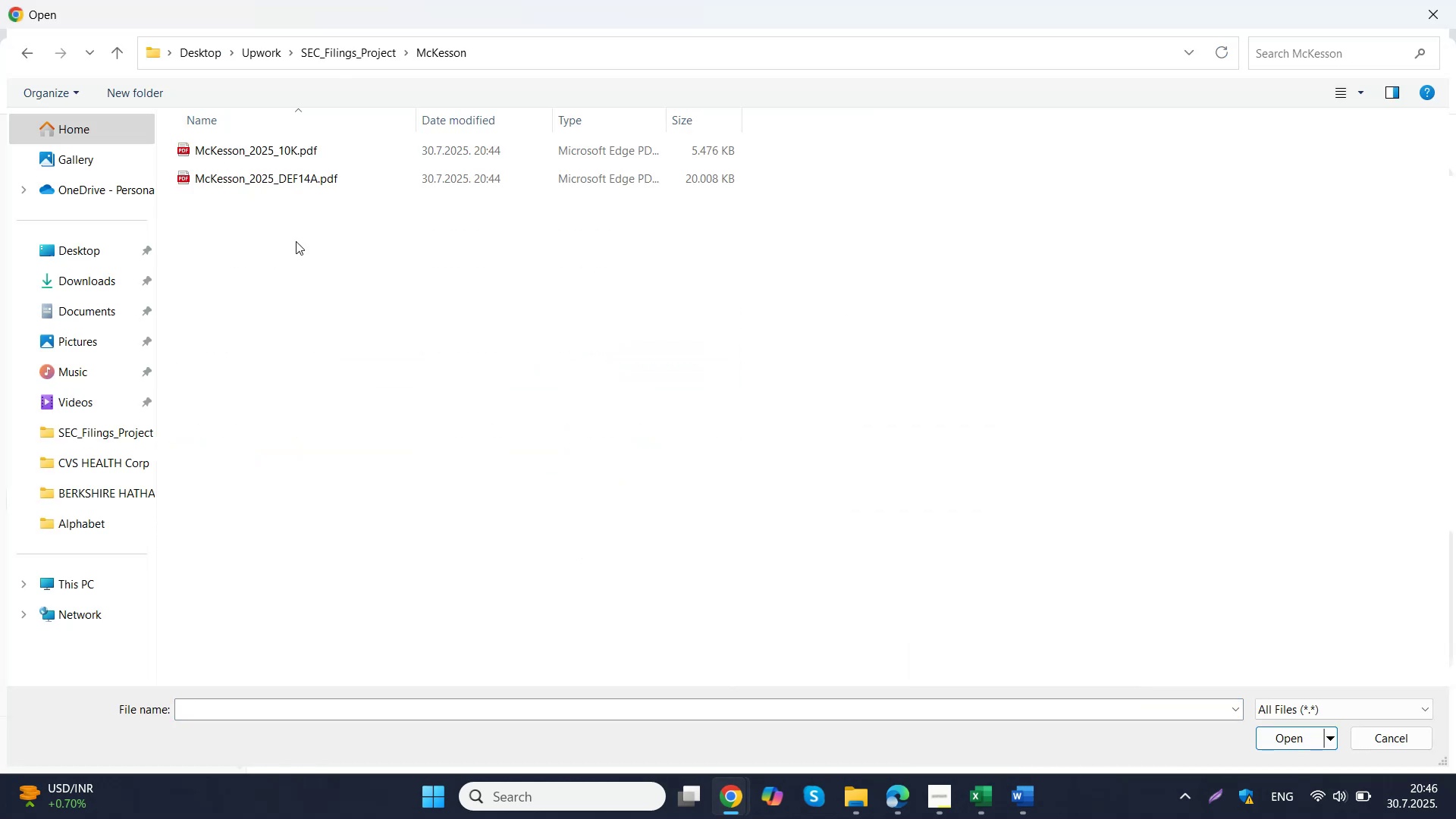 
left_click_drag(start_coordinate=[297, 237], to_coordinate=[279, 149])
 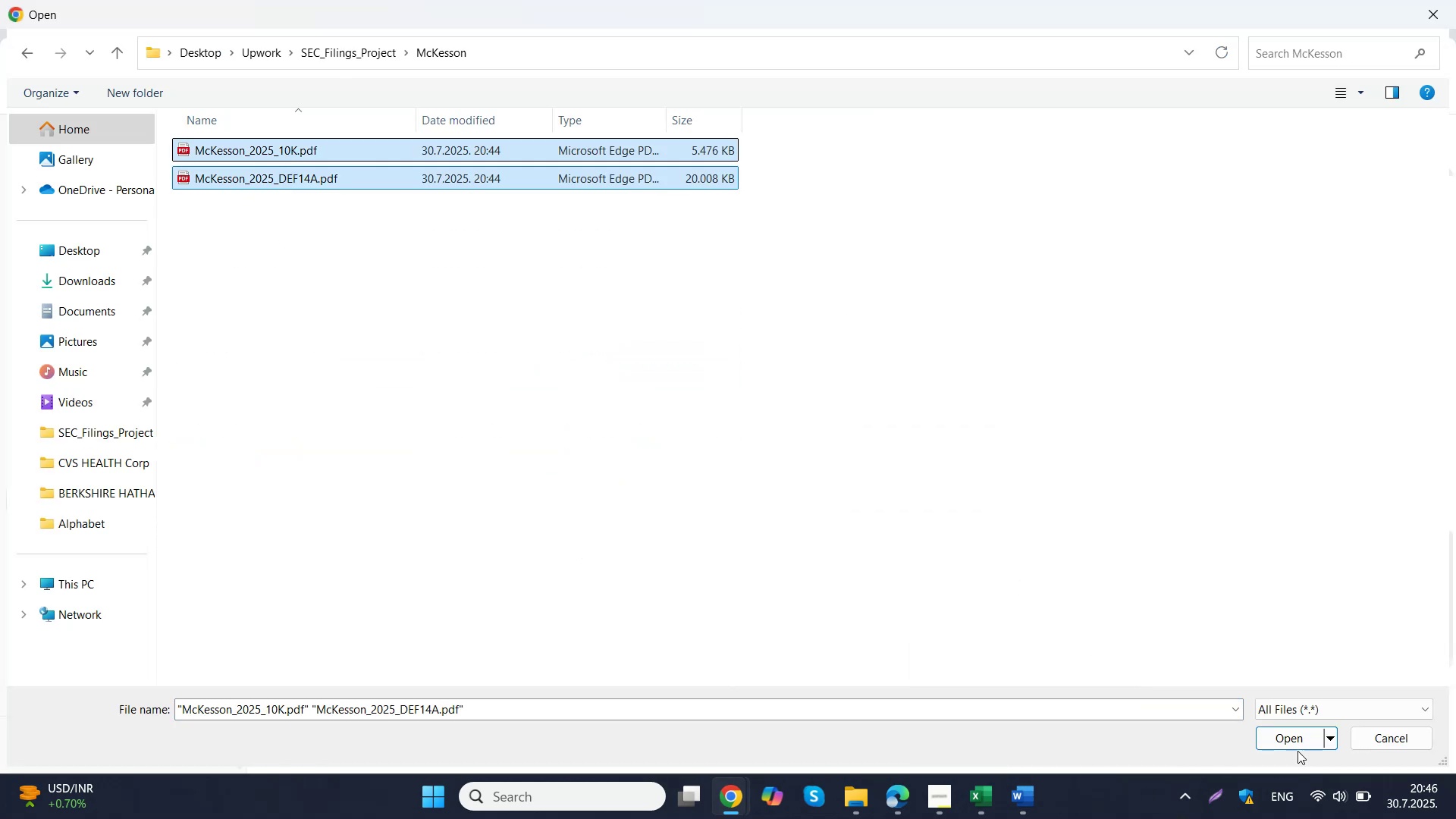 
left_click([1300, 741])
 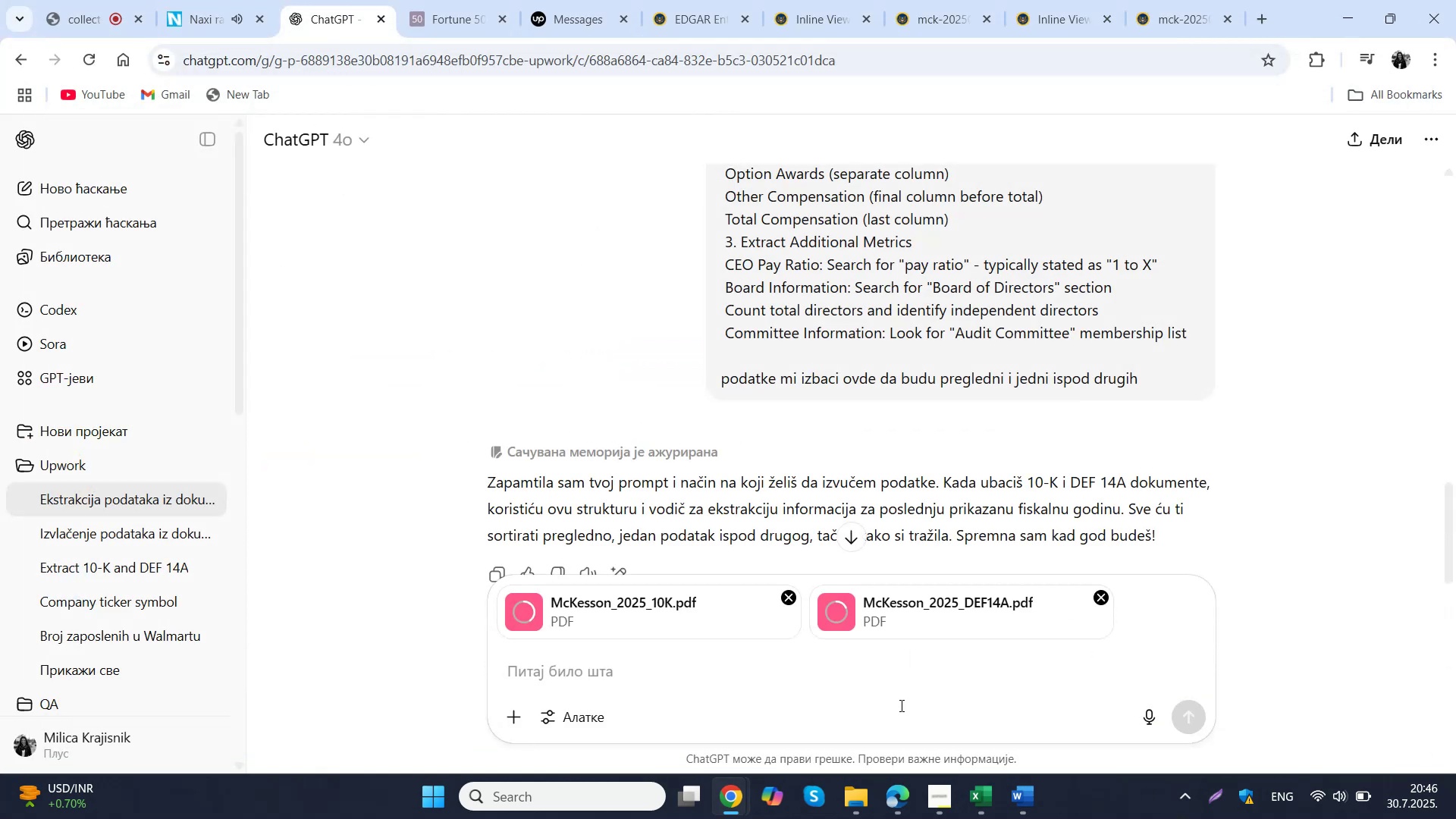 
type(izvuci mi podatke po zapamcenom promptu)
 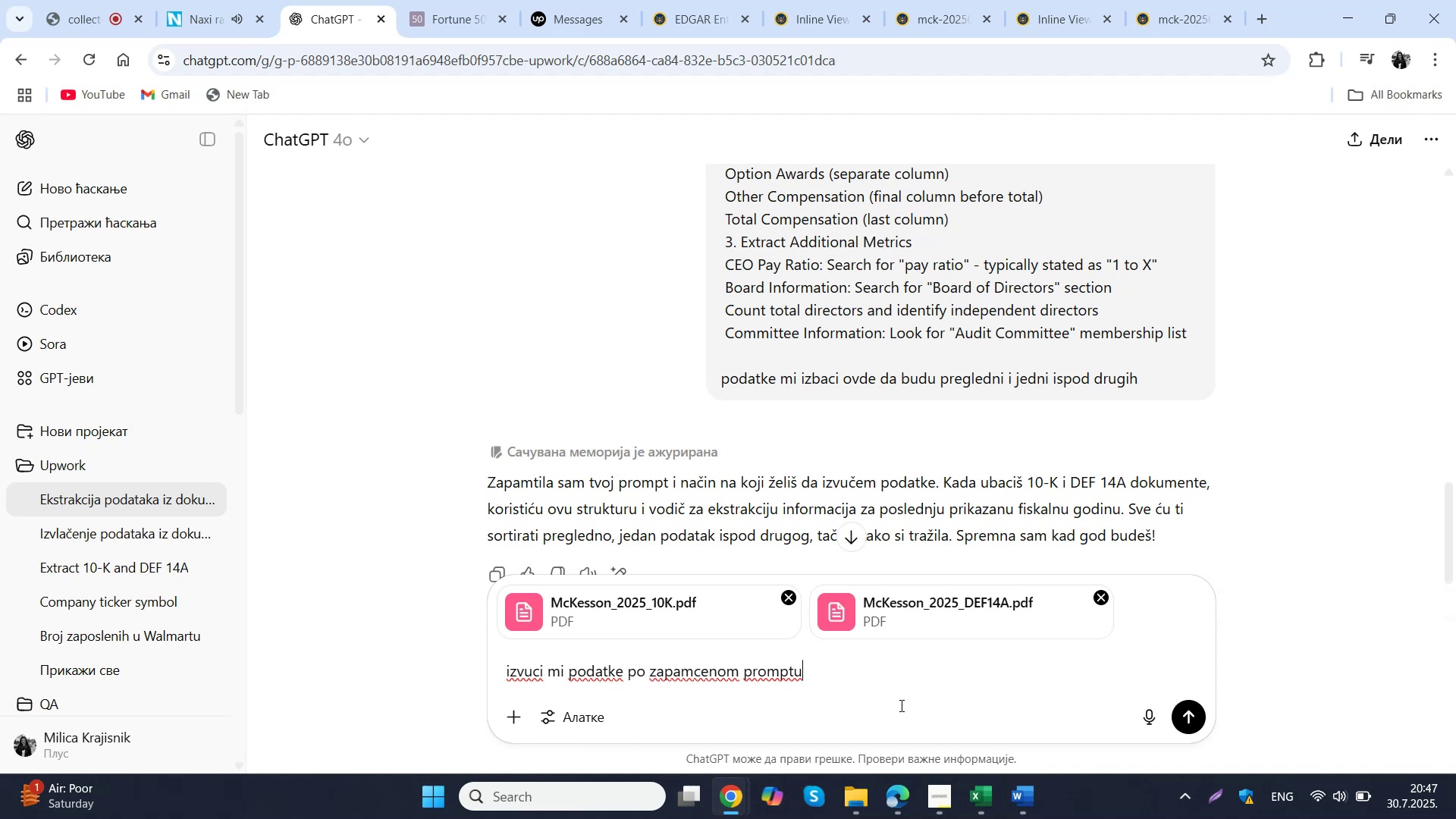 
wait(16.7)
 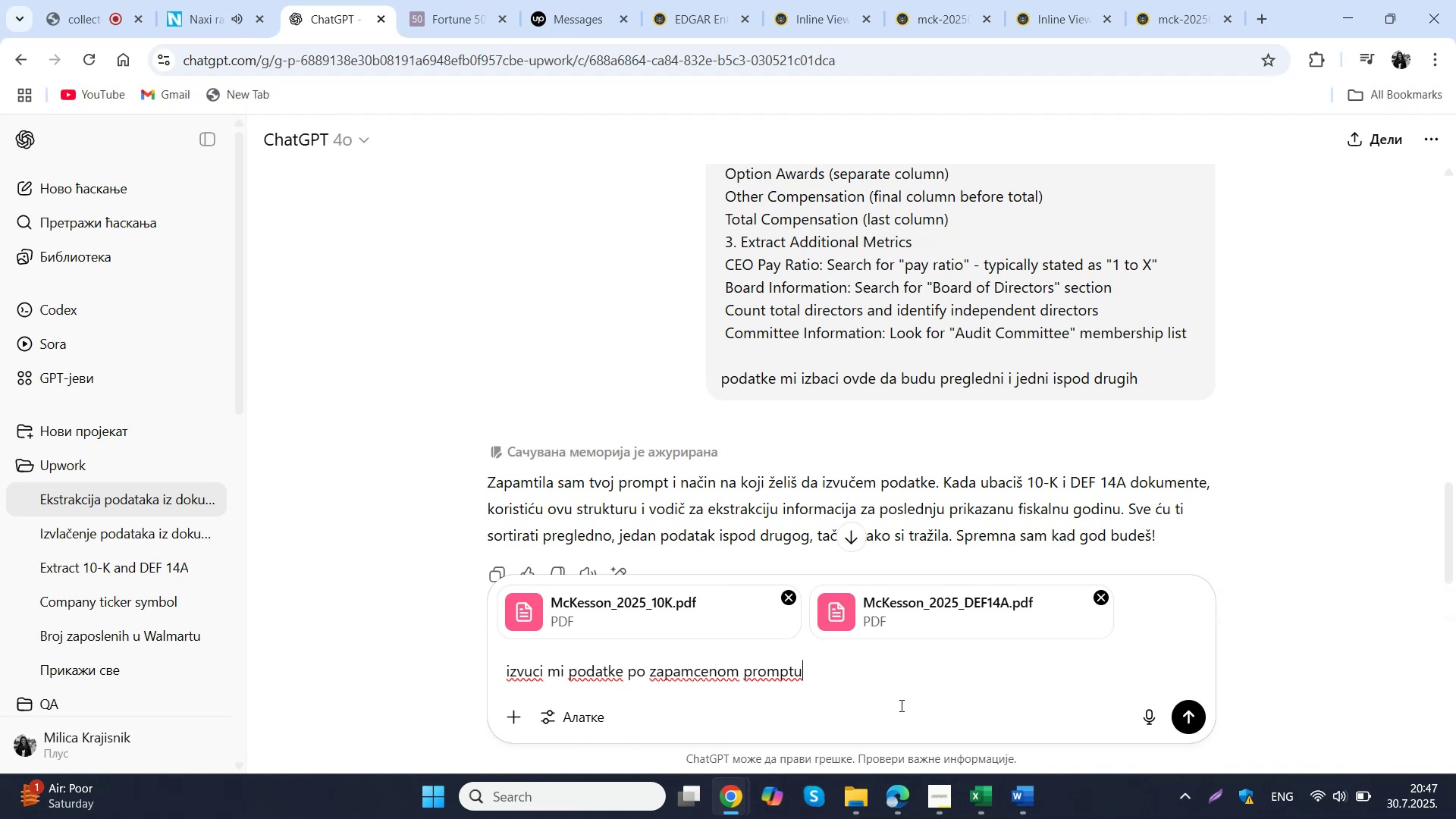 
key(Enter)
 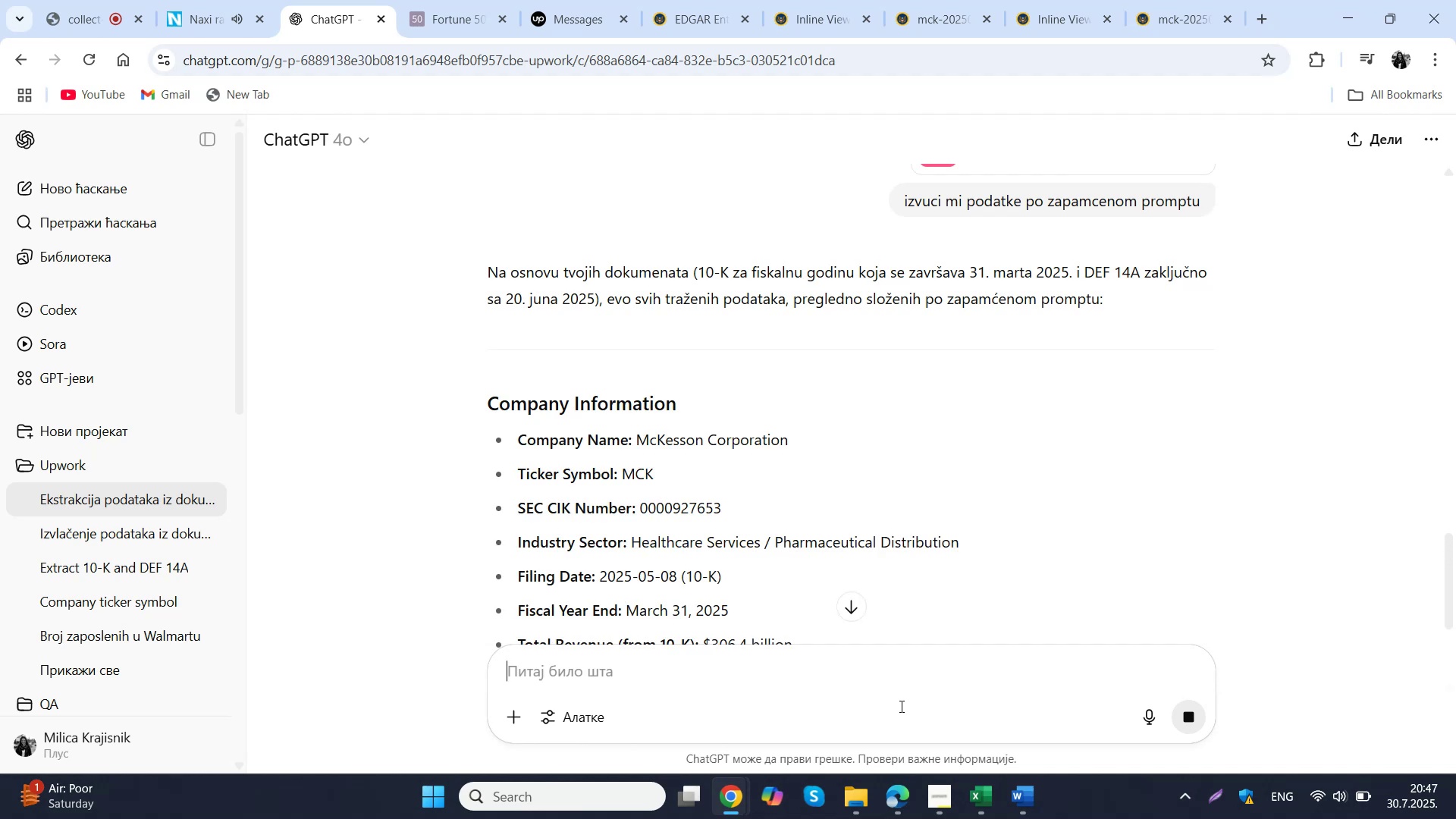 
wait(19.11)
 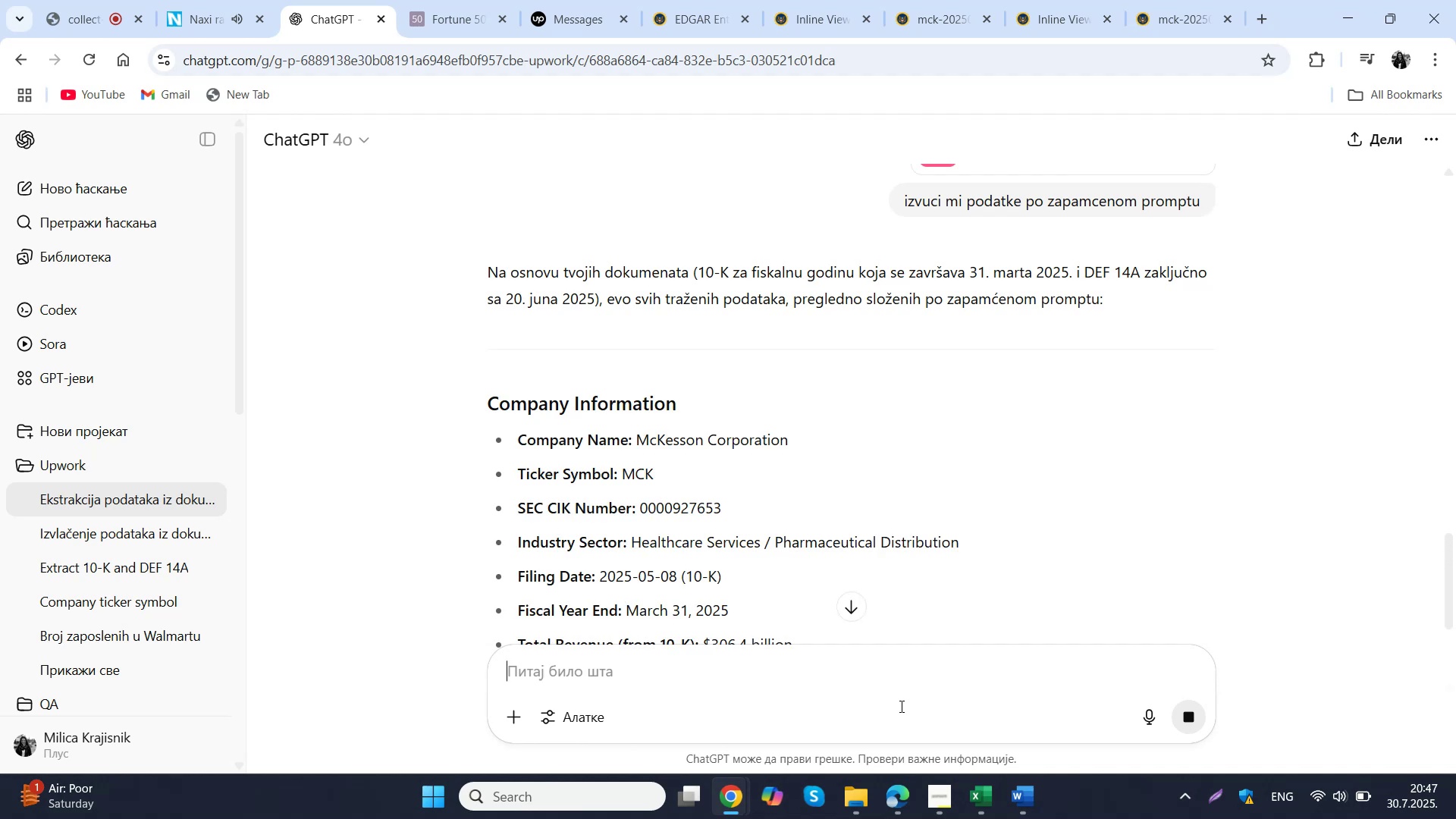 
scroll: coordinate [877, 341], scroll_direction: down, amount: 15.0
 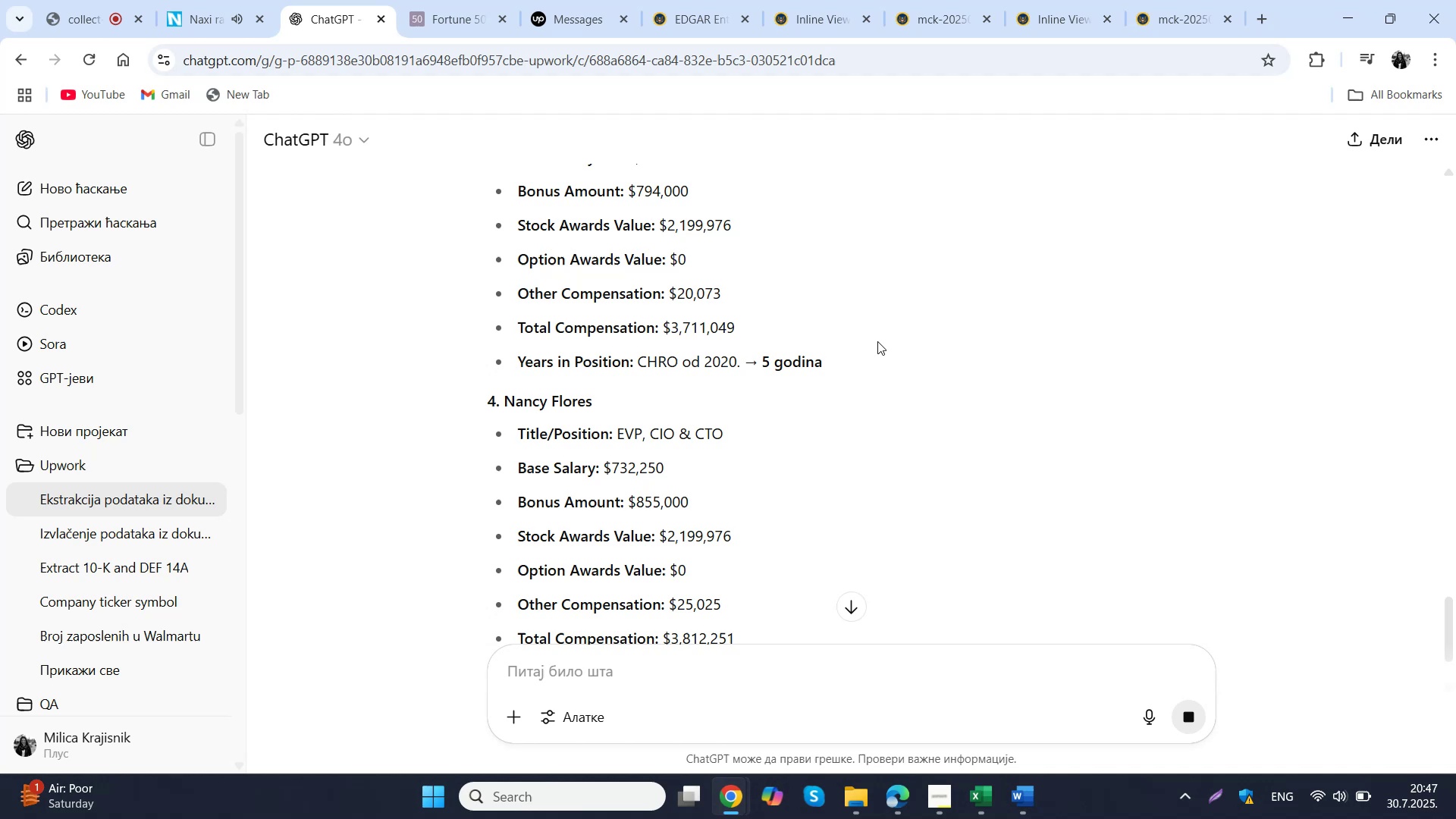 
scroll: coordinate [877, 341], scroll_direction: down, amount: 15.0
 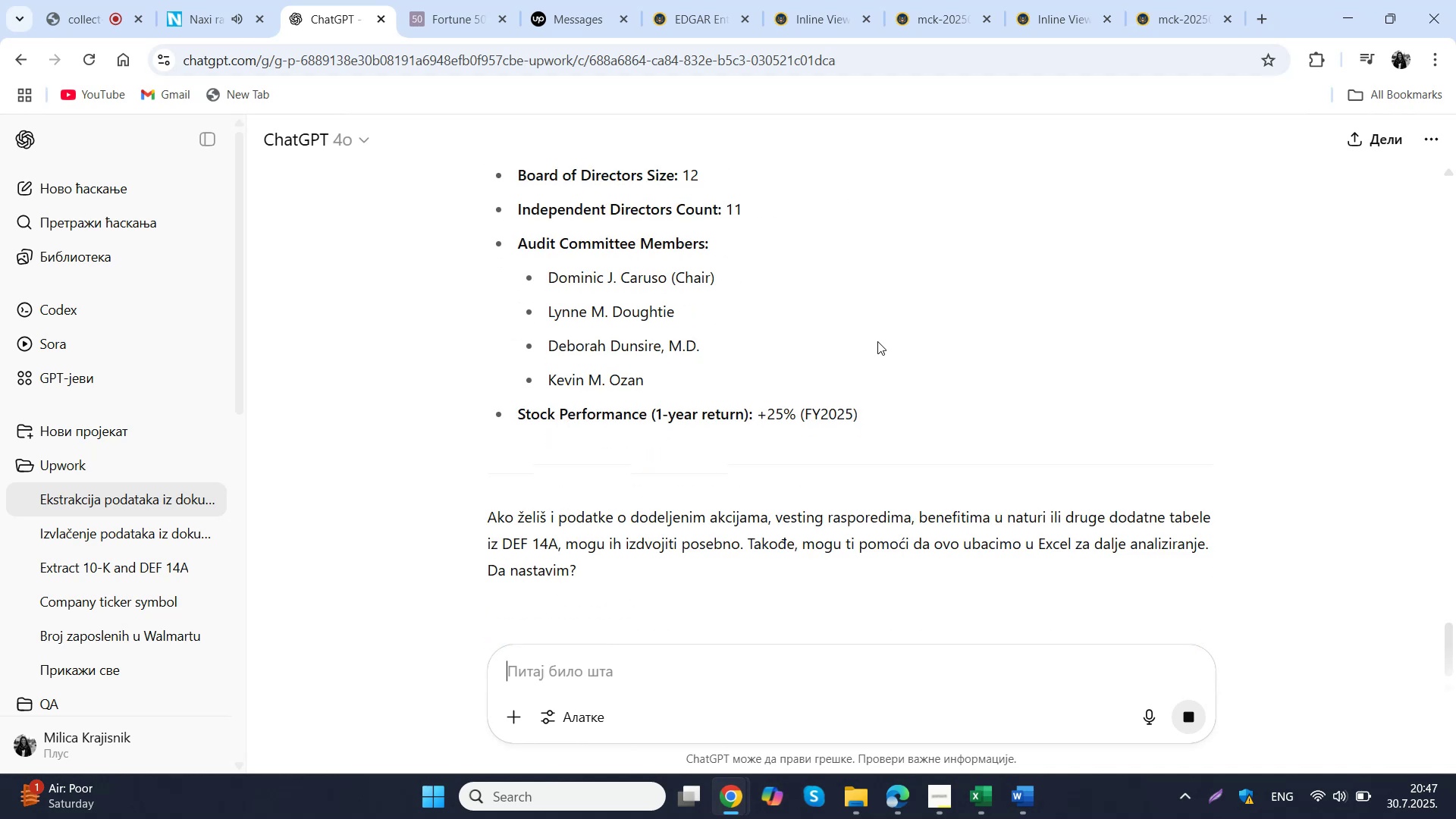 
scroll: coordinate [877, 341], scroll_direction: down, amount: 2.0
 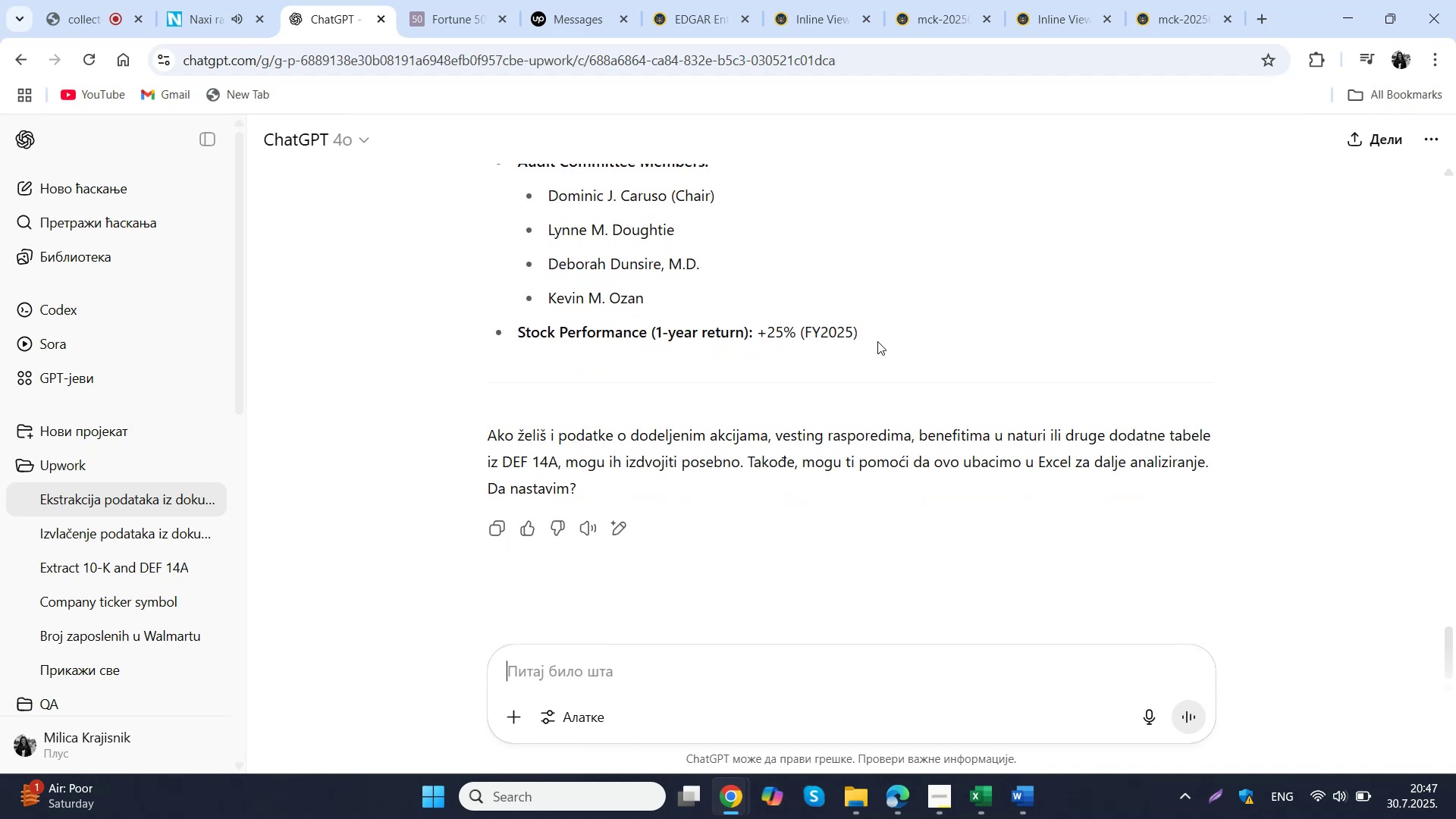 
scroll: coordinate [877, 341], scroll_direction: up, amount: 6.0
 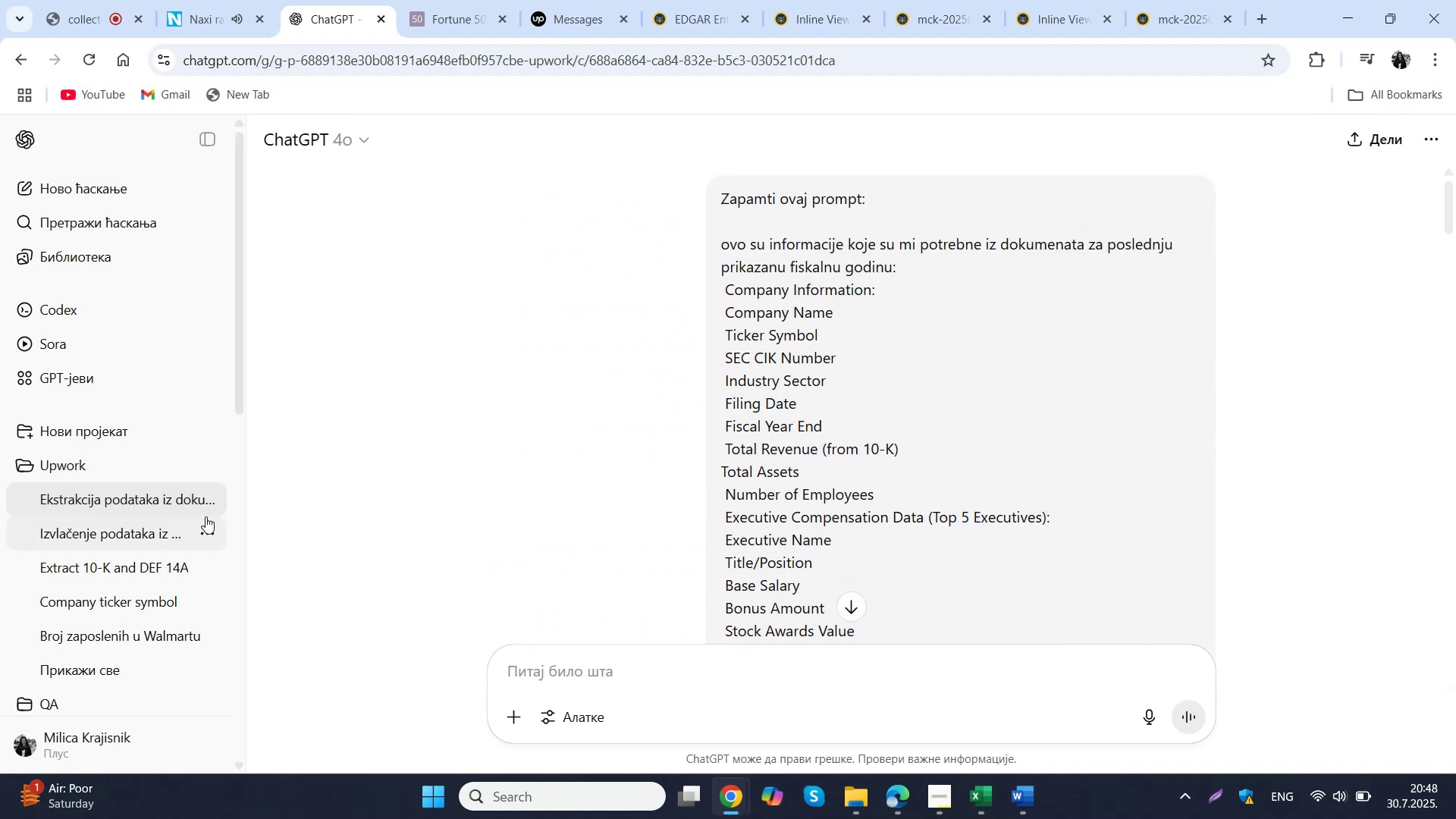 
left_click([208, 501])
 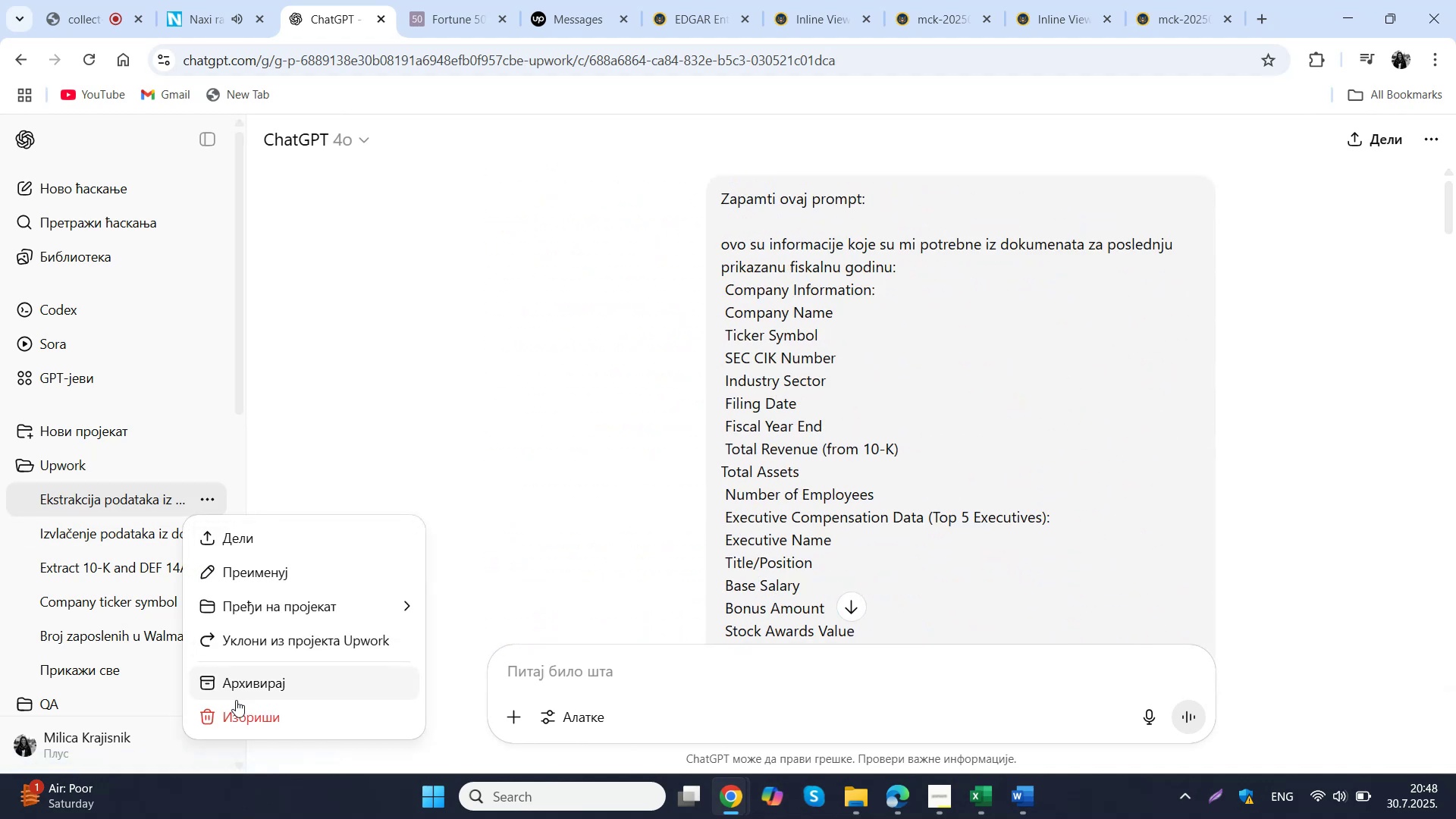 
left_click([236, 711])
 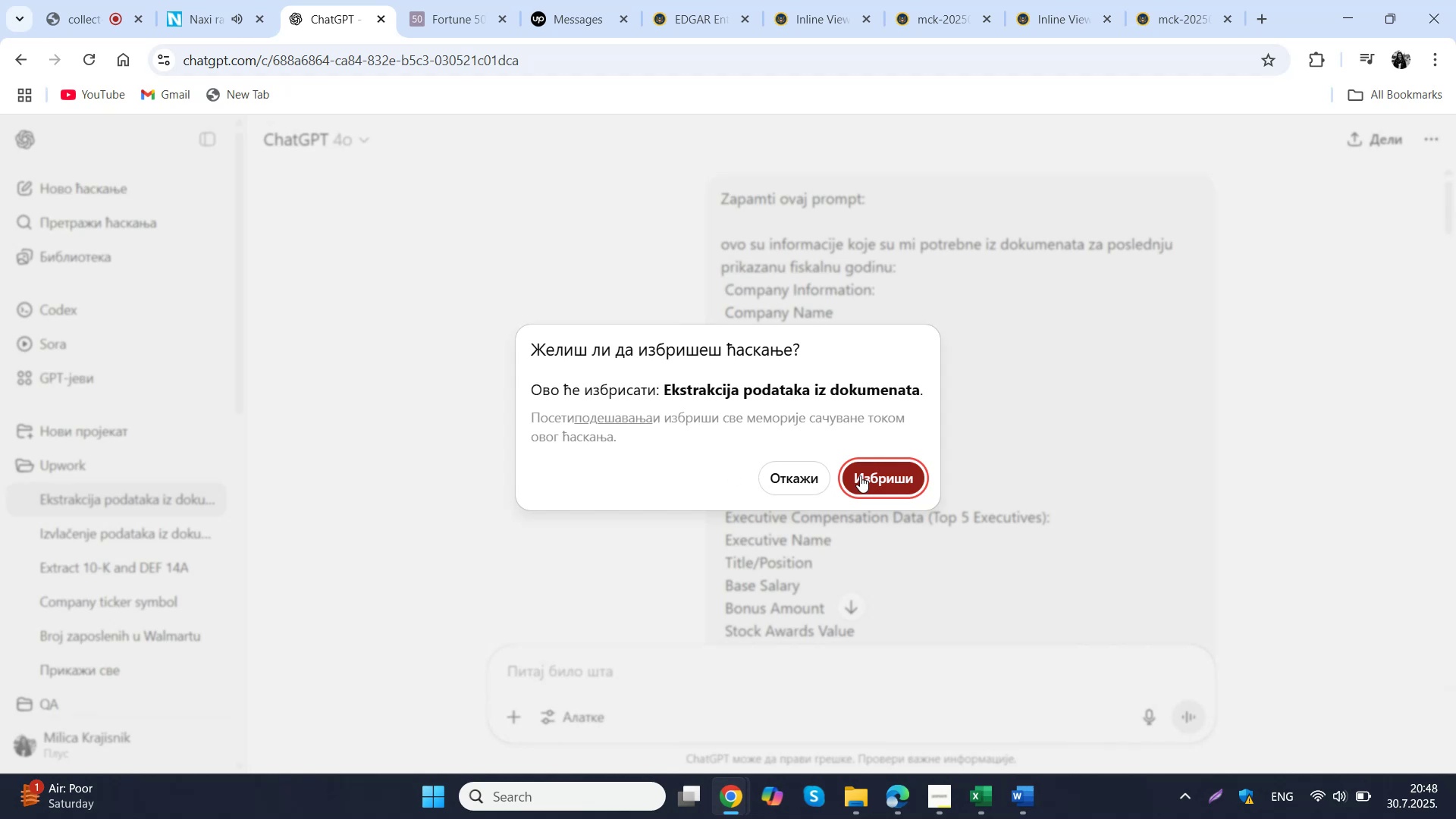 
left_click([901, 476])
 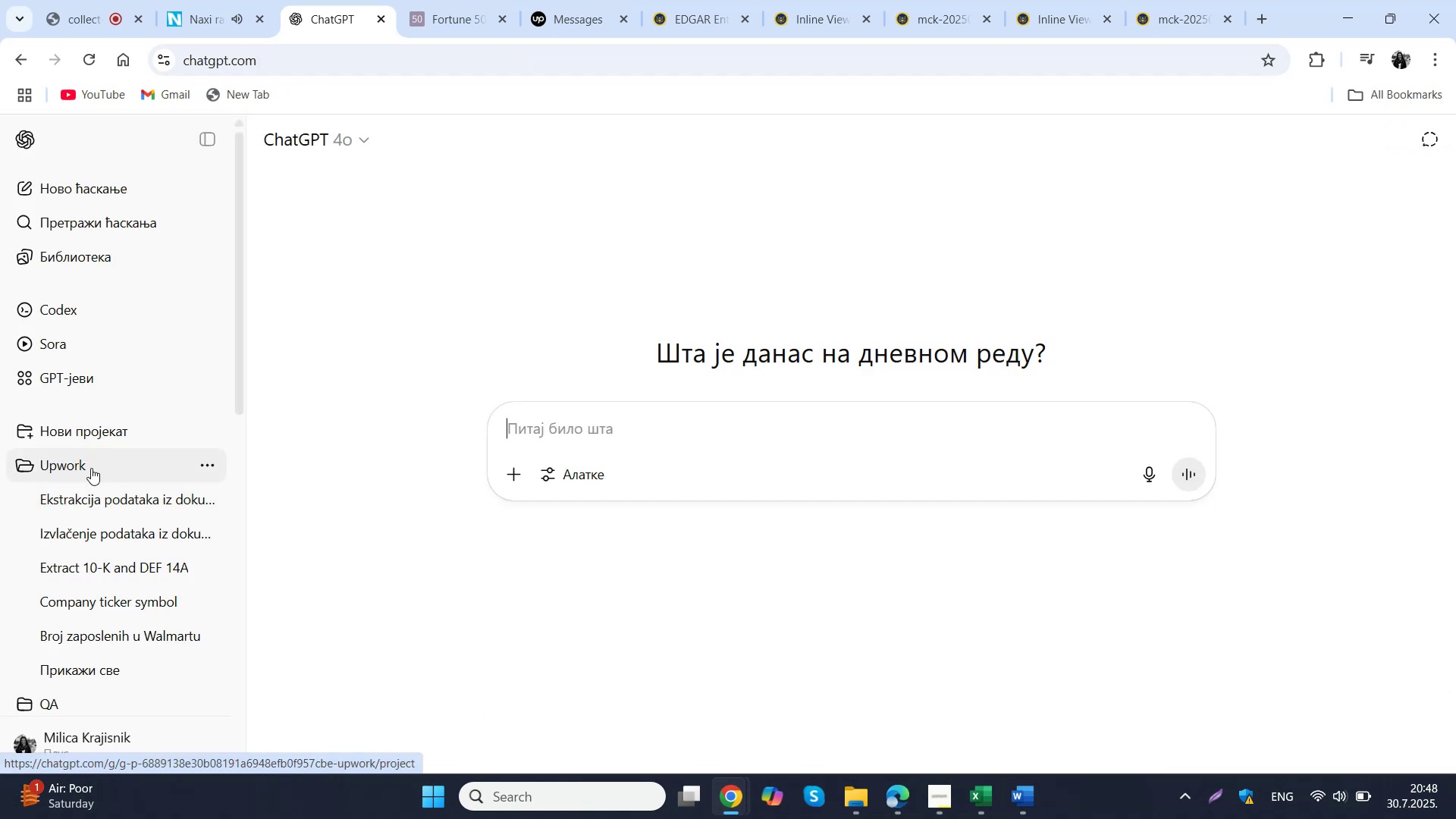 
left_click([82, 468])
 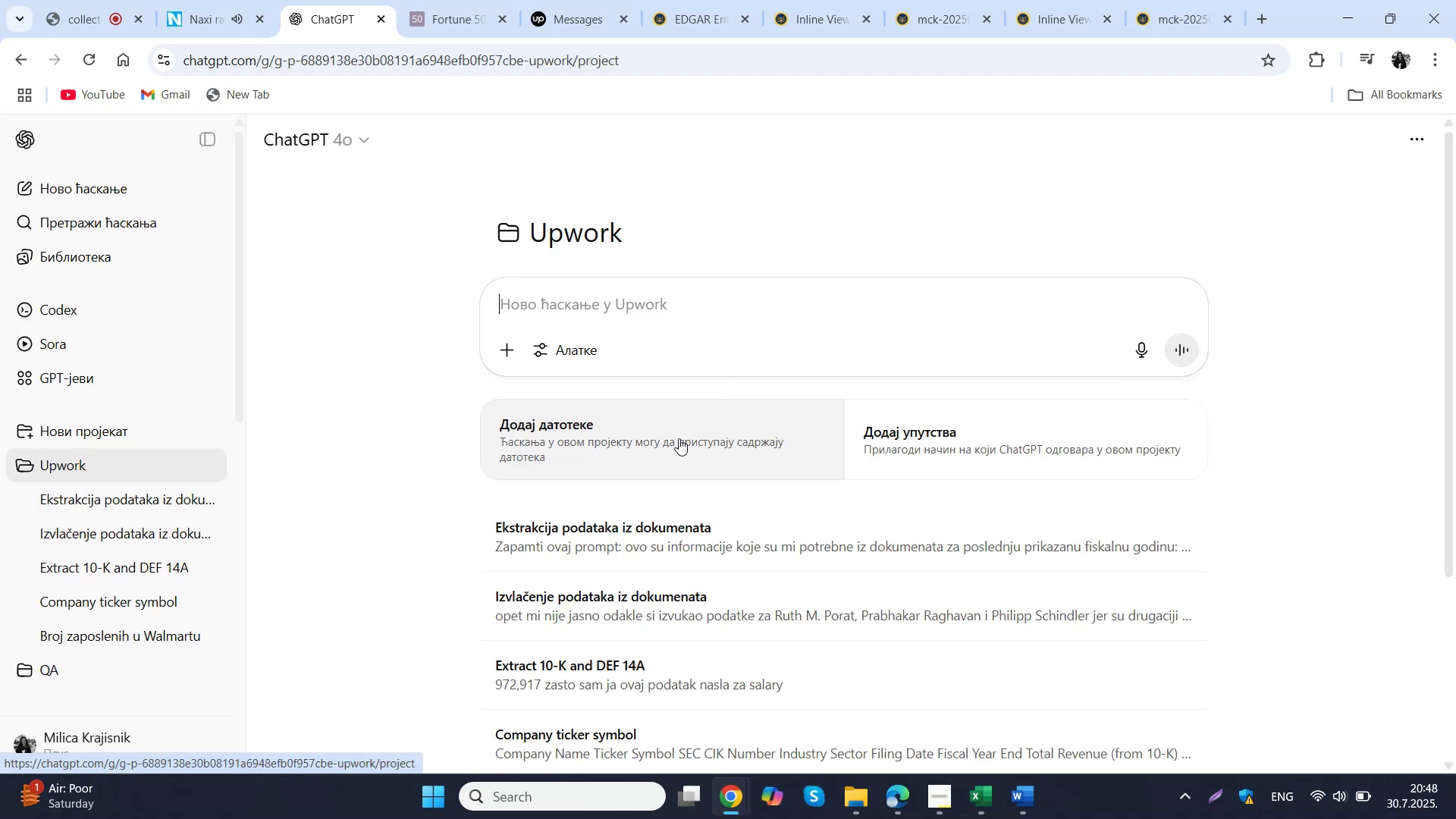 
left_click([679, 438])
 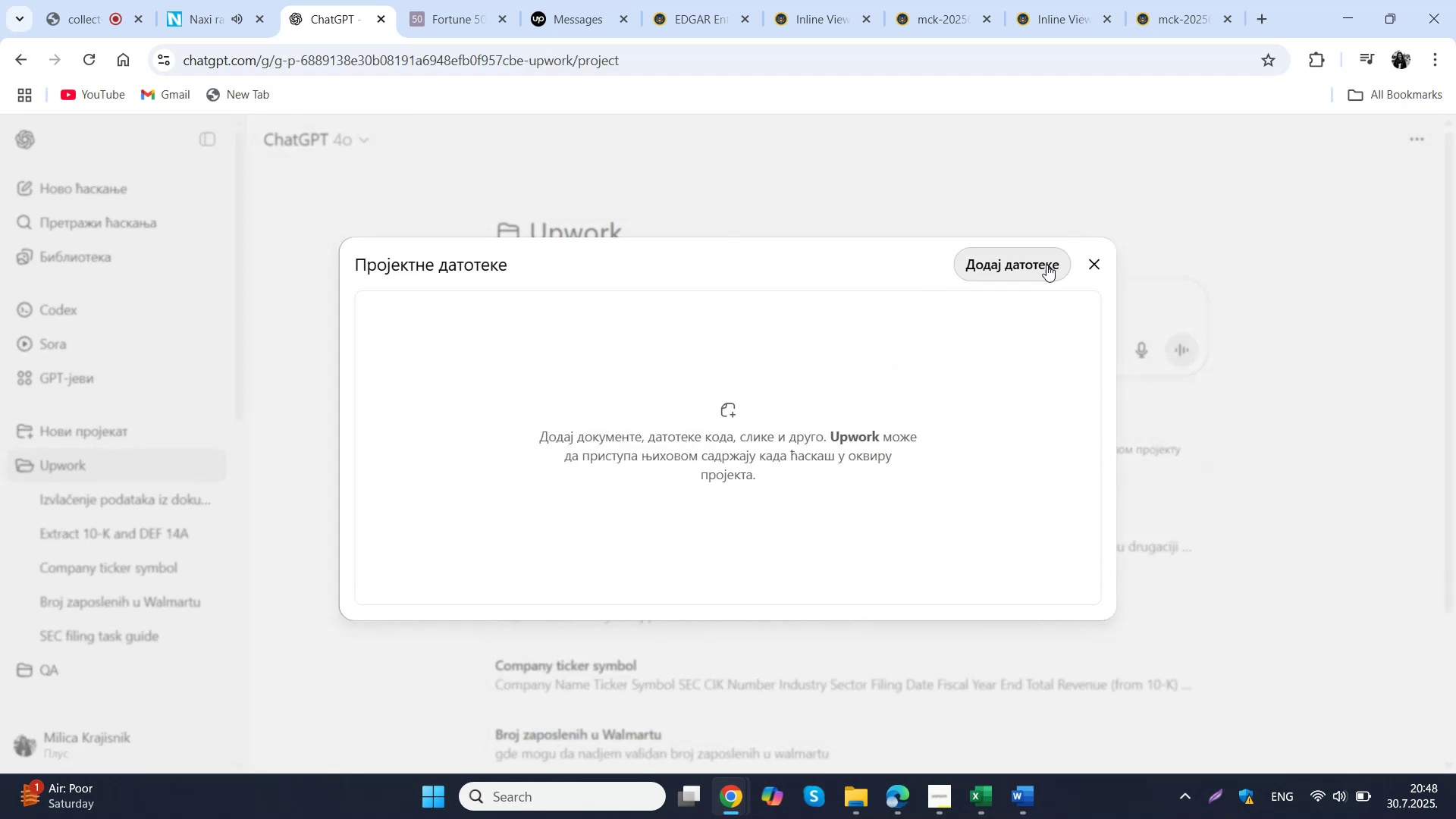 
left_click([1085, 256])
 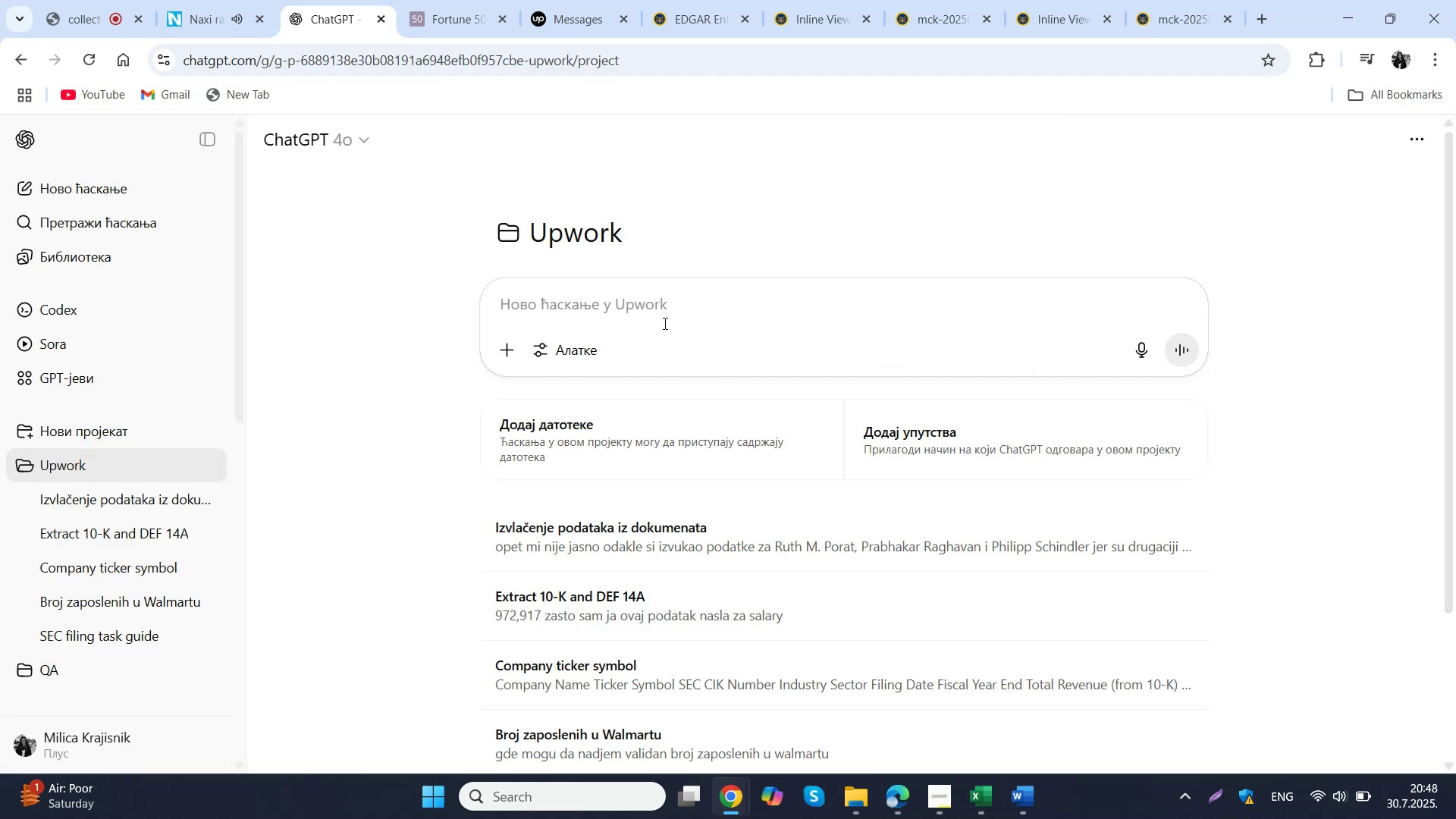 
left_click([664, 323])
 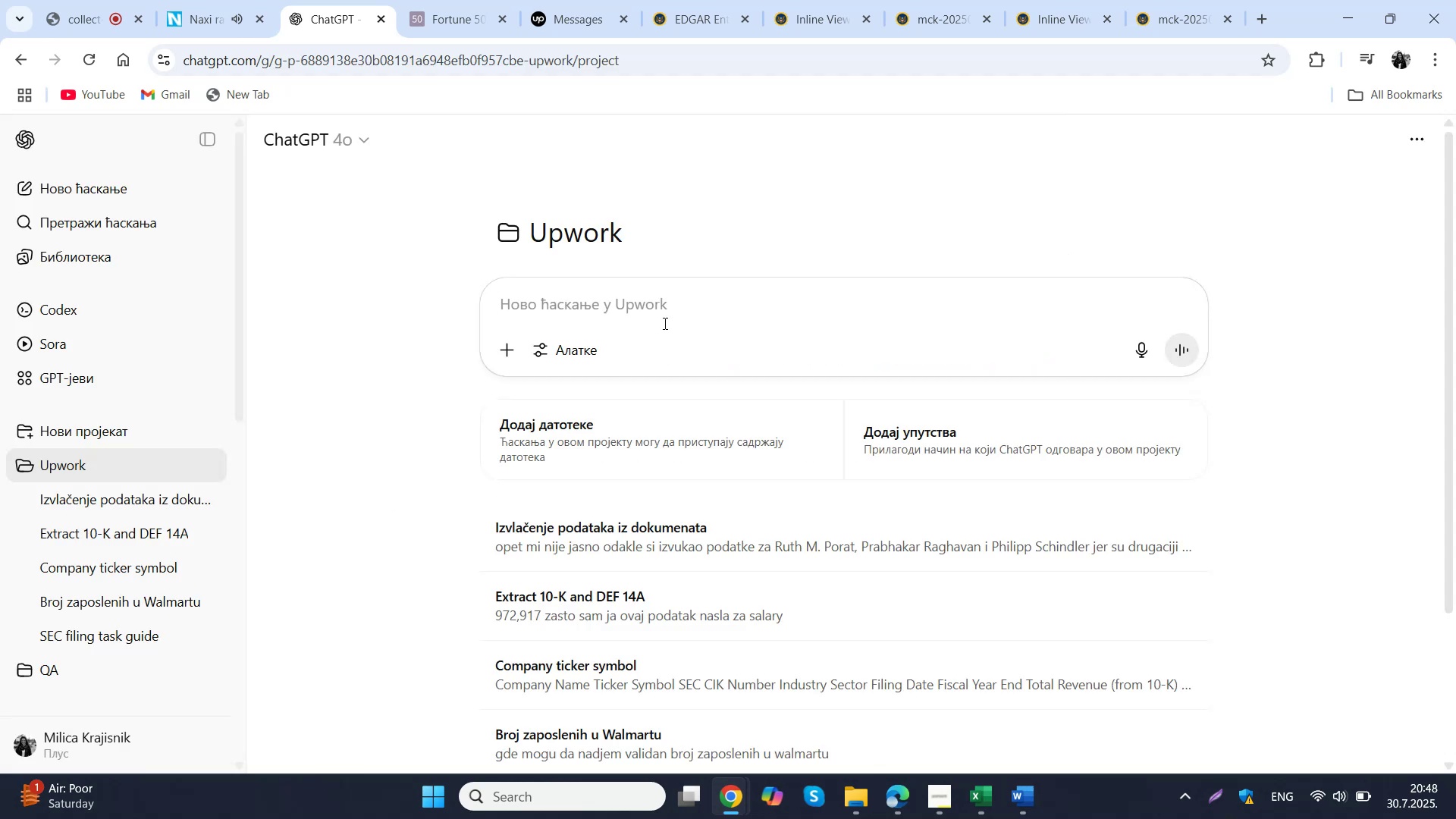 
type(Zapamti sledeci prompt koji cu stavit )
key(Backspace)
type(i po )
key(Backspace)
type(d navodnike:)
 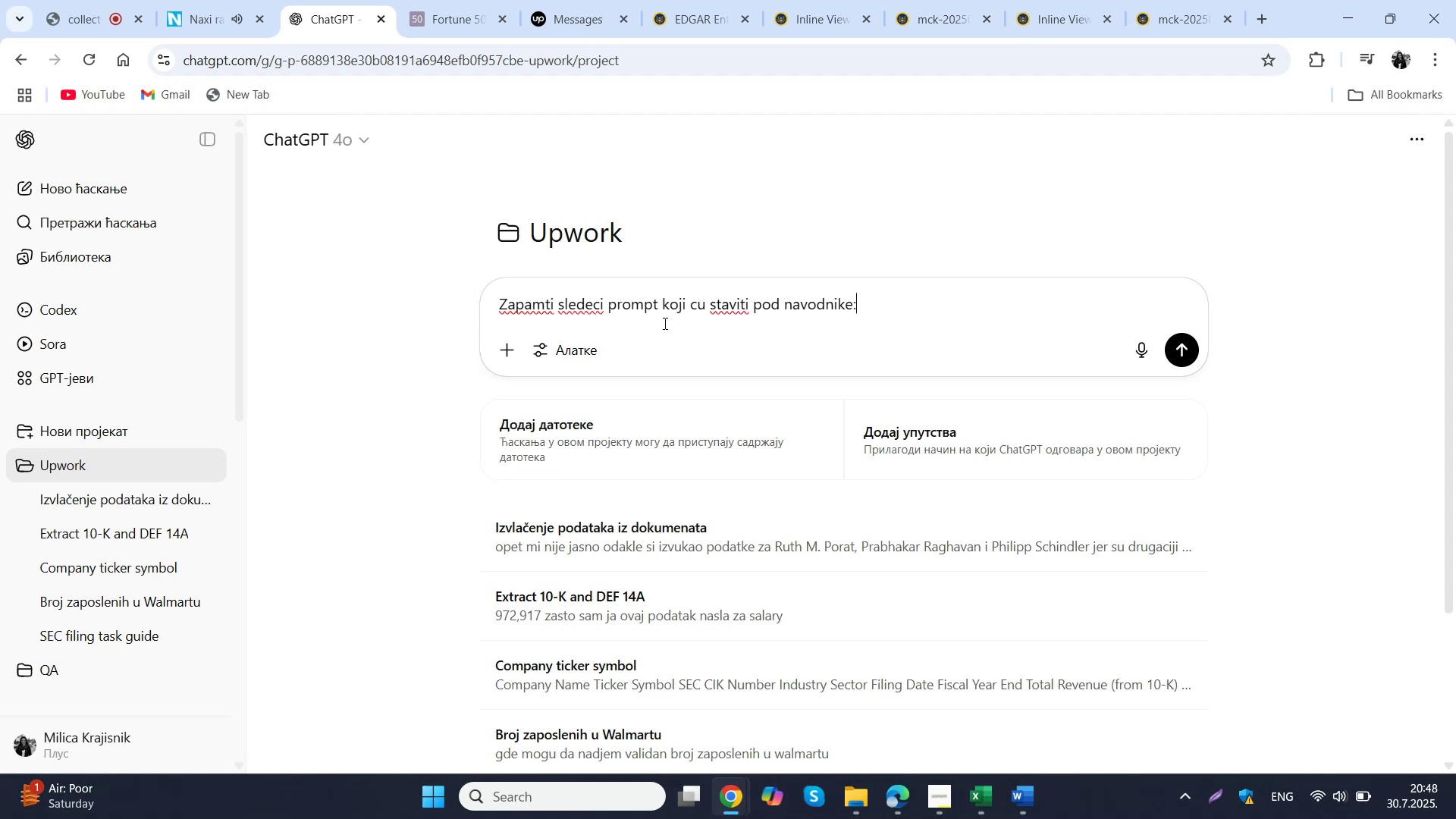 
key(Shift+Enter)
 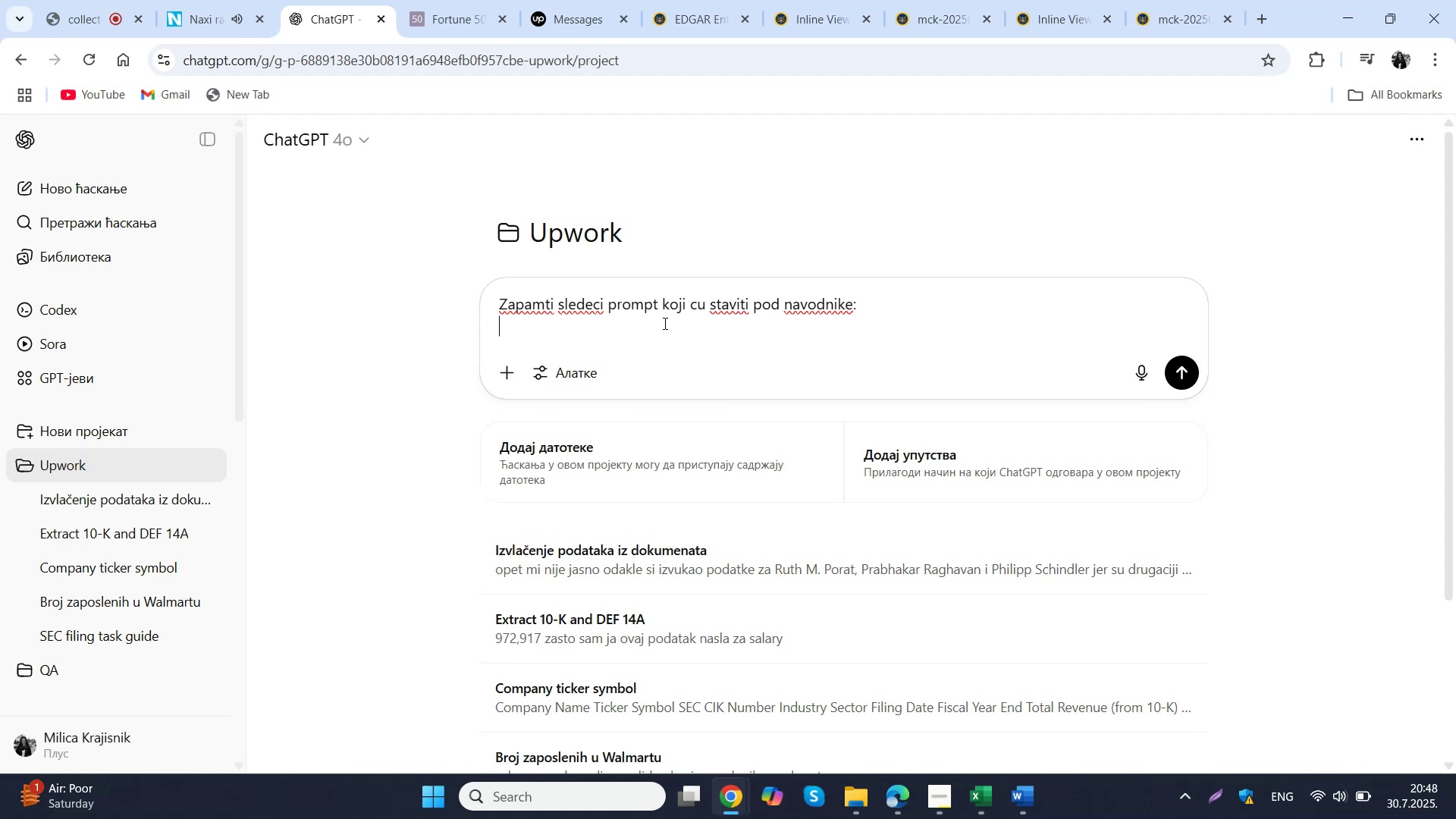 
key(Shift+Enter)
 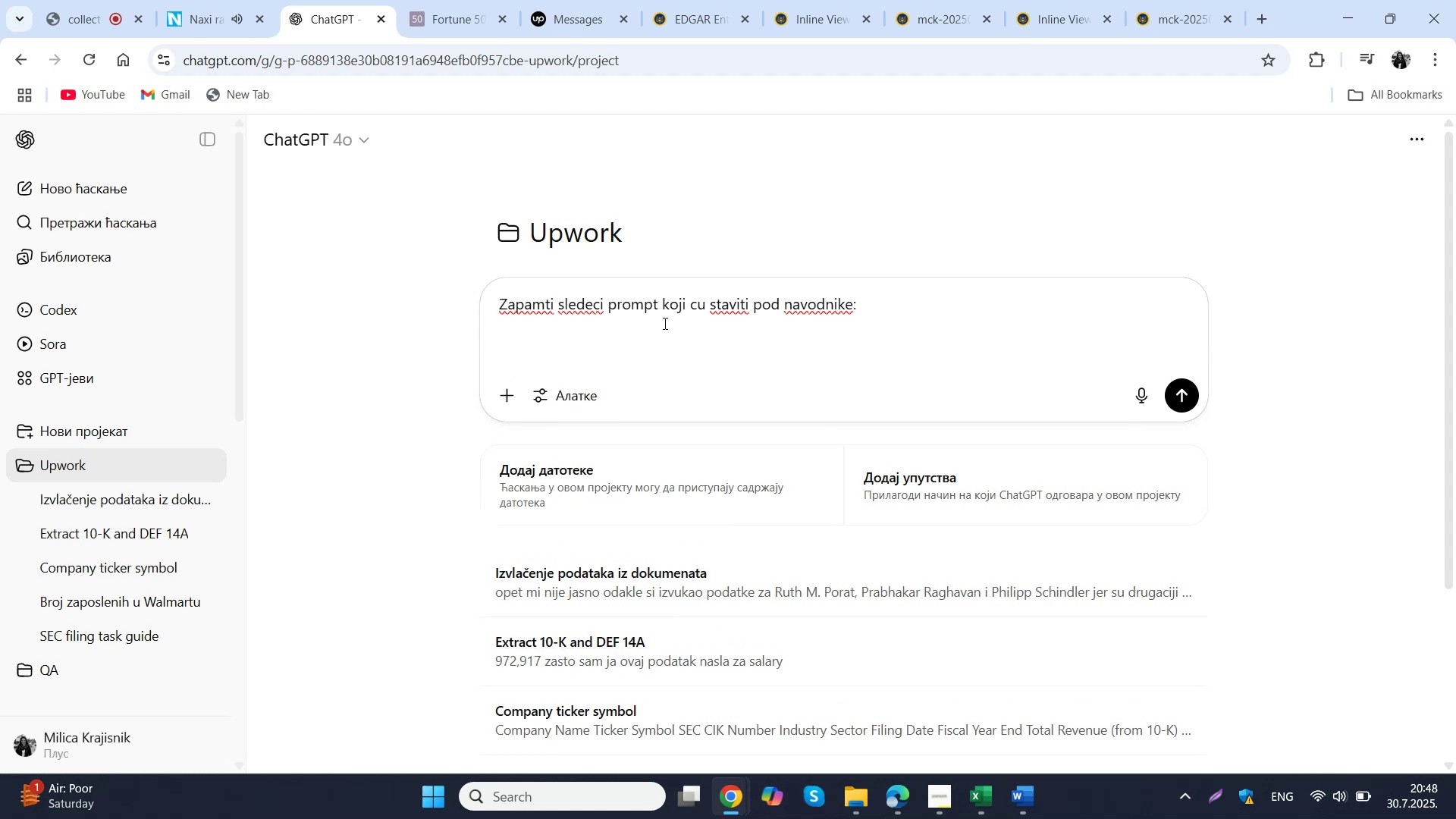 
key(Shift+Quote)
 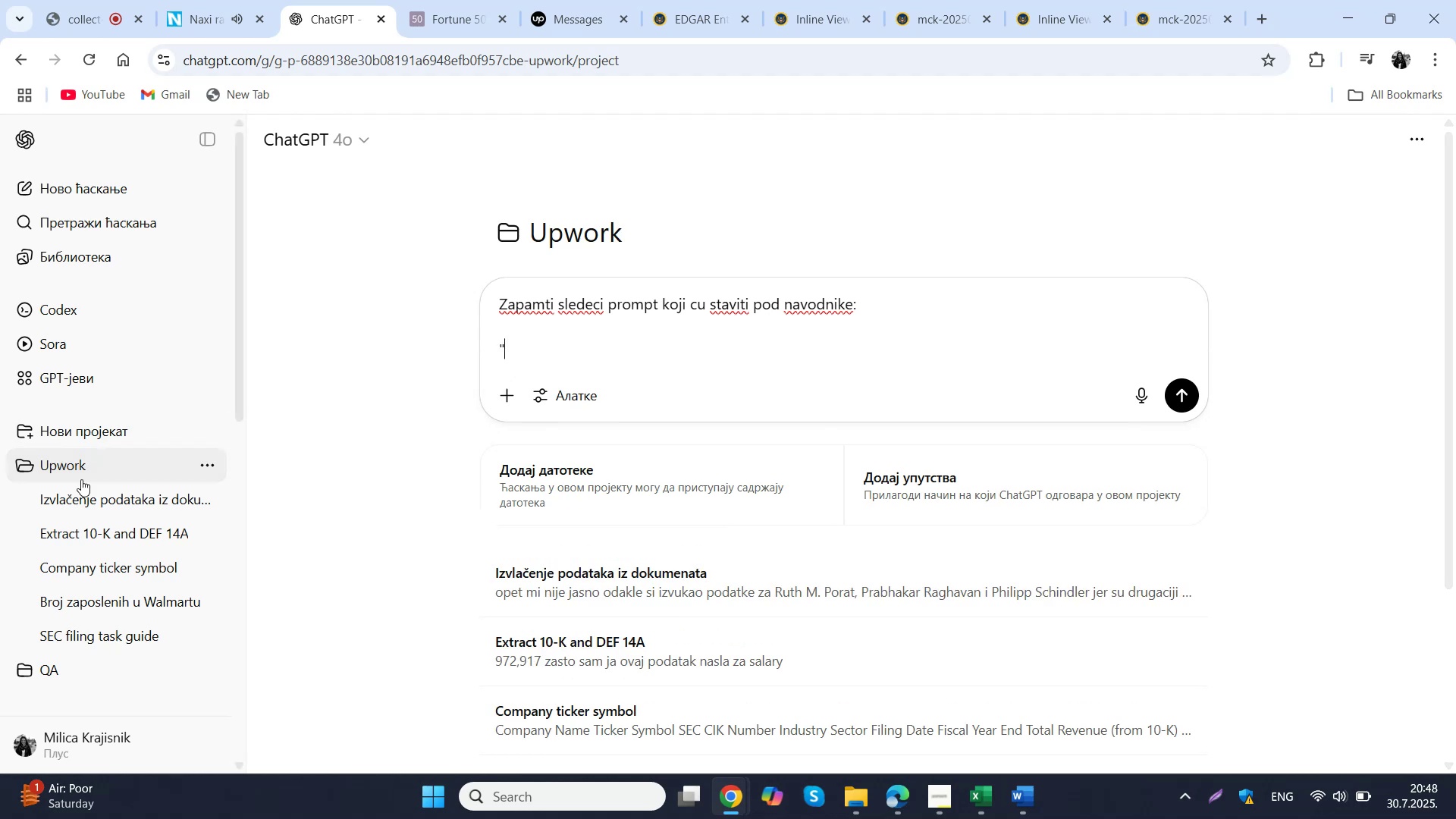 
left_click([89, 487])
 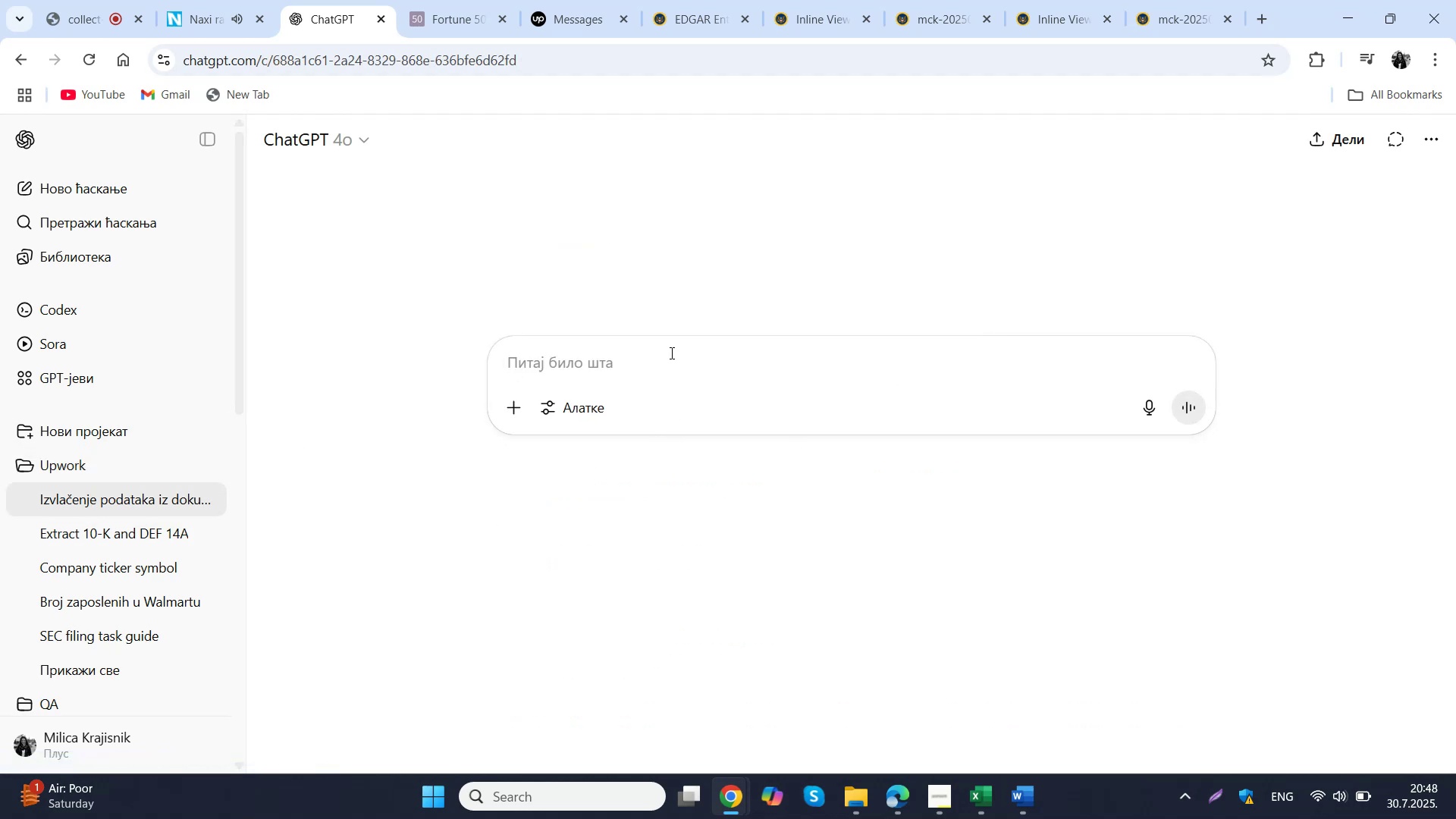 
scroll: coordinate [664, 306], scroll_direction: up, amount: 2.0
 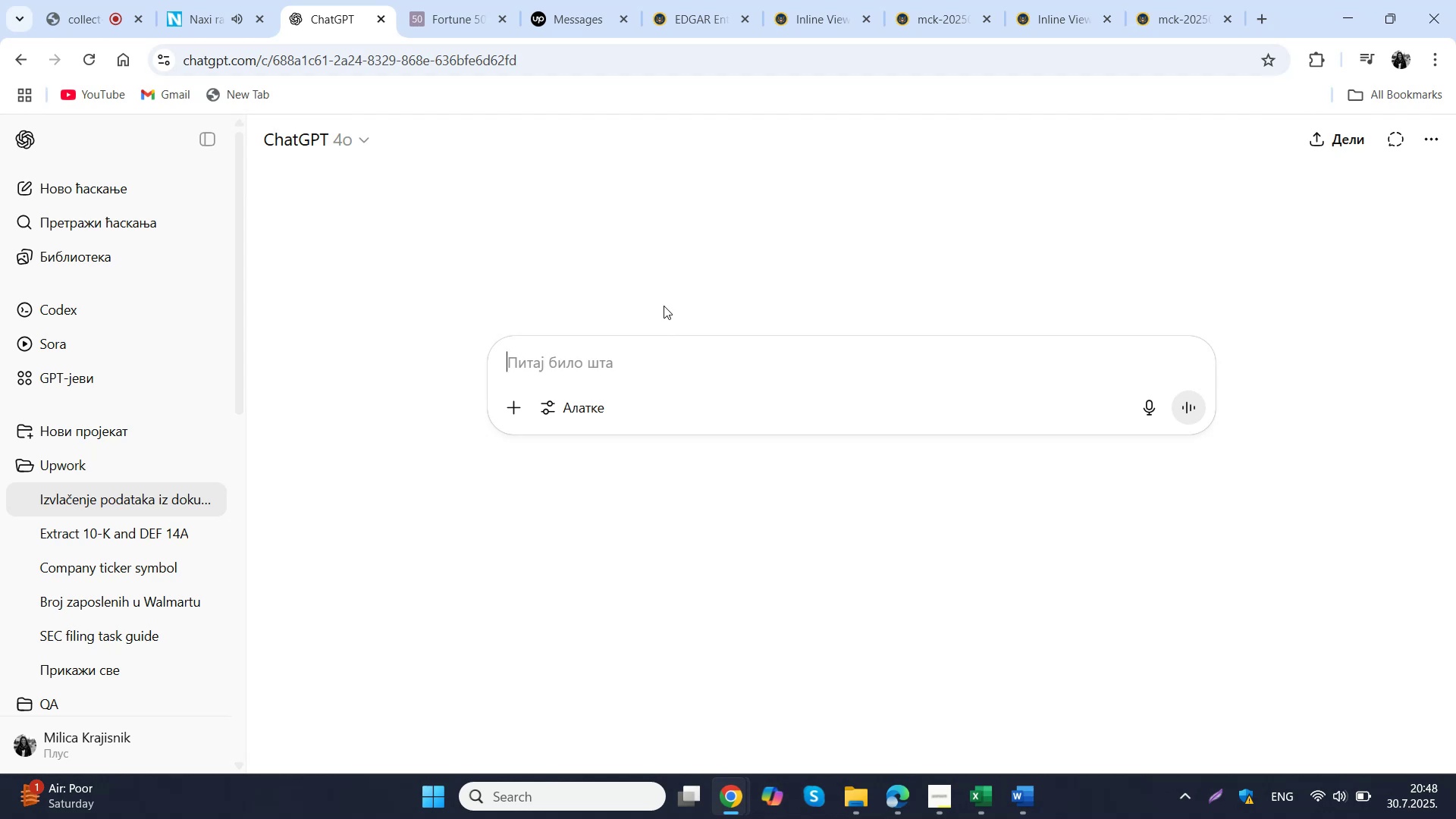 
wait(12.56)
 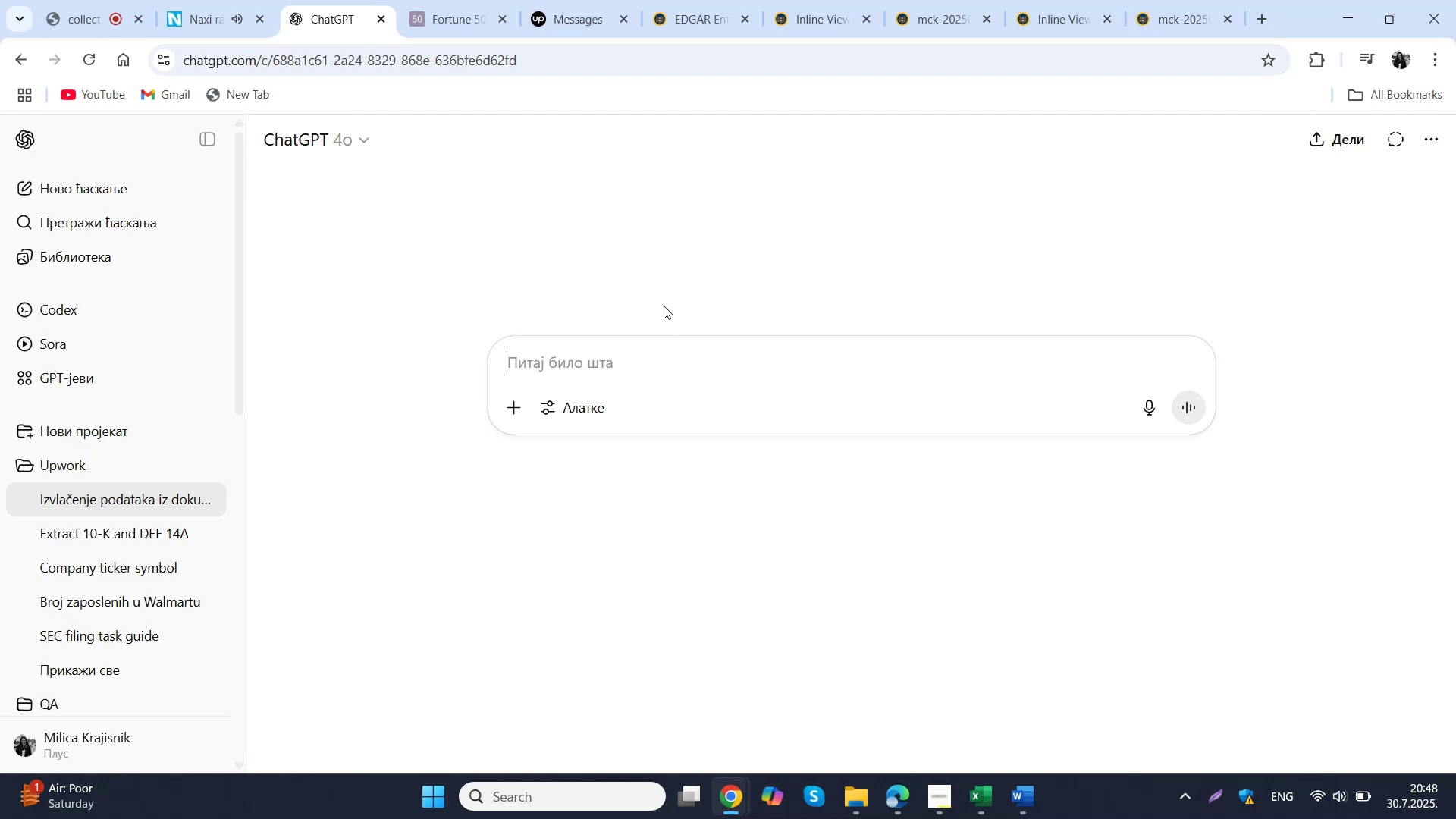 
scroll: coordinate [664, 306], scroll_direction: up, amount: 7.0
 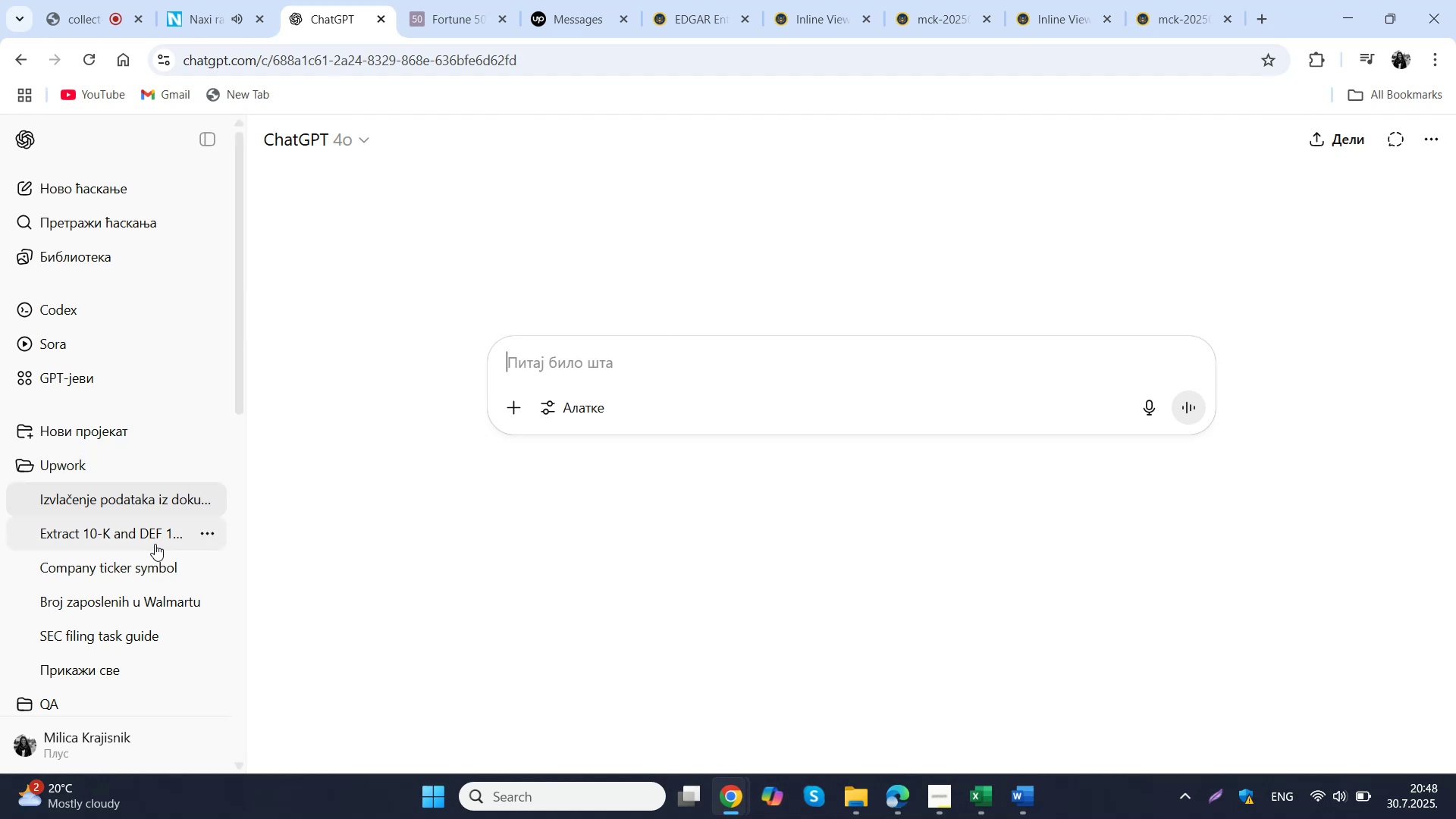 
left_click([154, 545])
 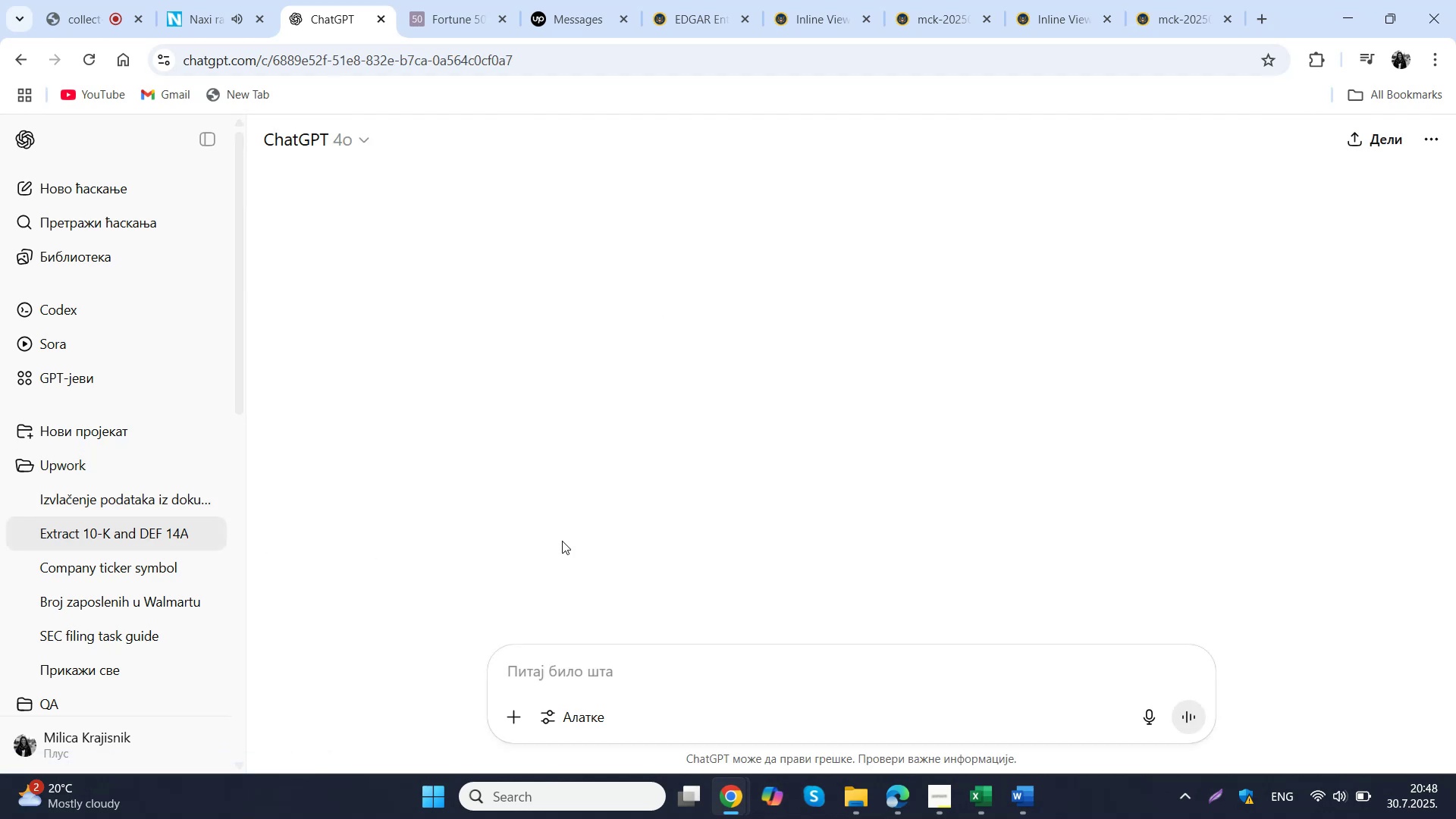 
scroll: coordinate [532, 526], scroll_direction: up, amount: 1.0
 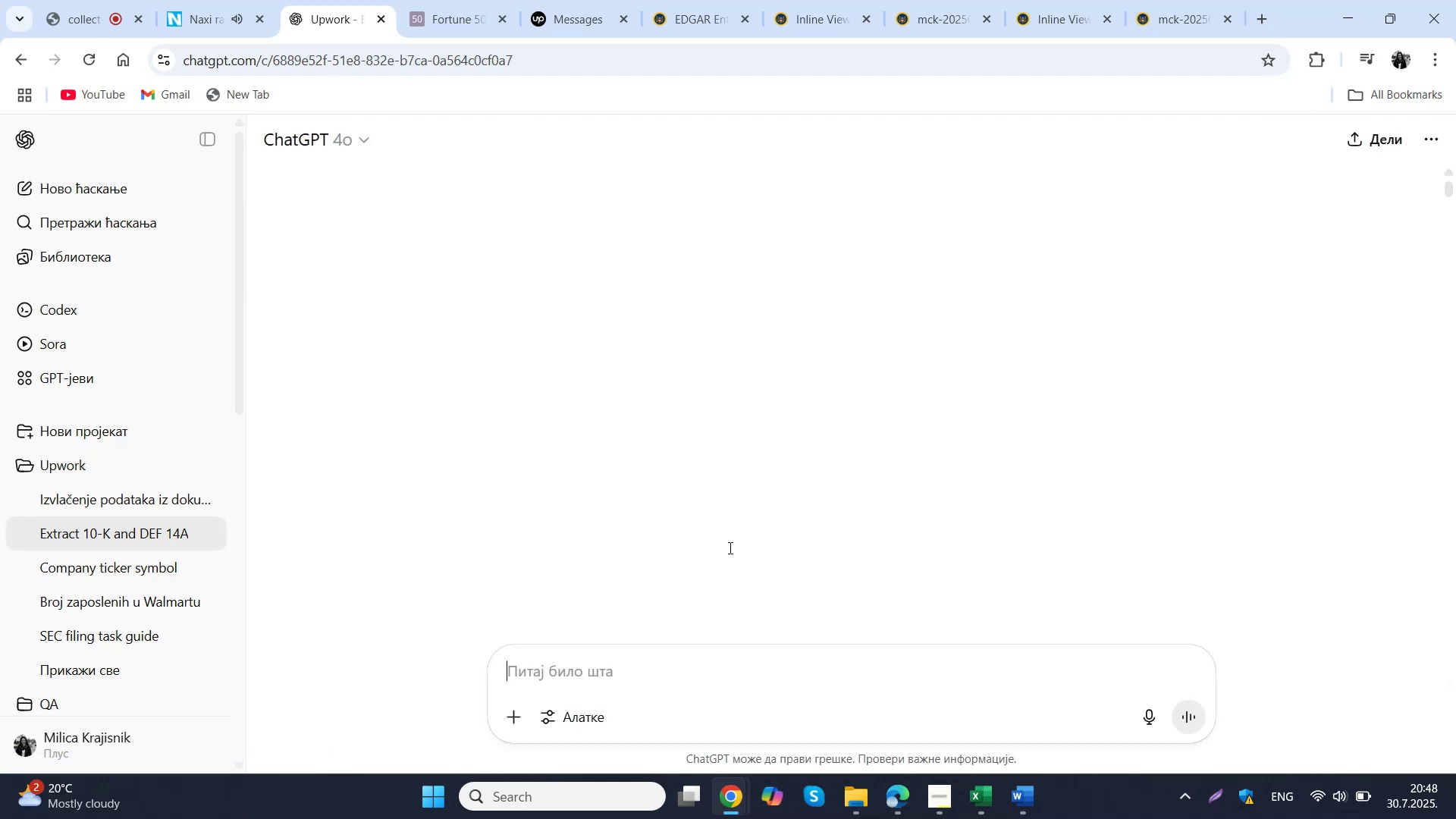 
scroll: coordinate [729, 548], scroll_direction: down, amount: 2.0
 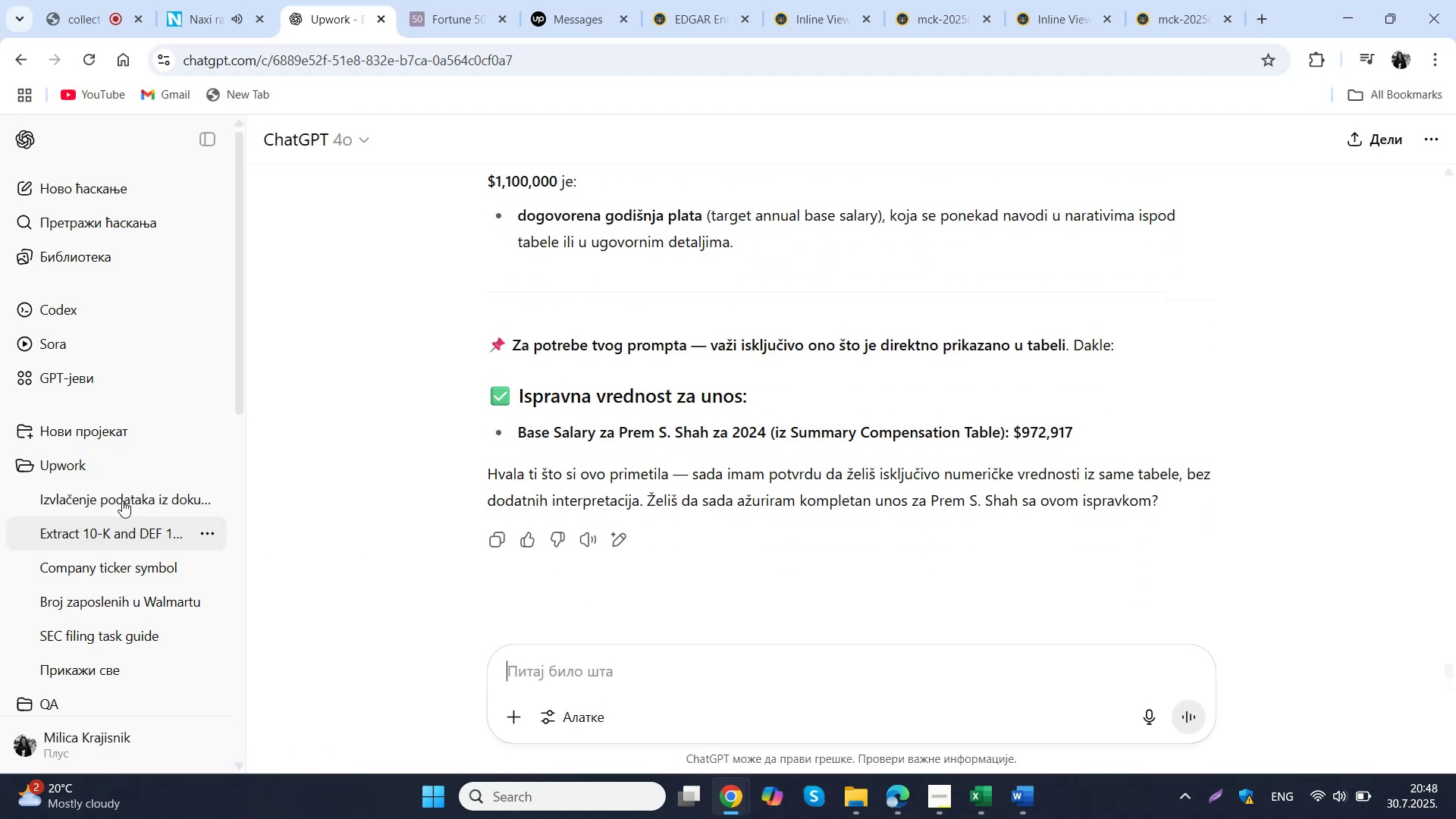 
left_click([120, 500])
 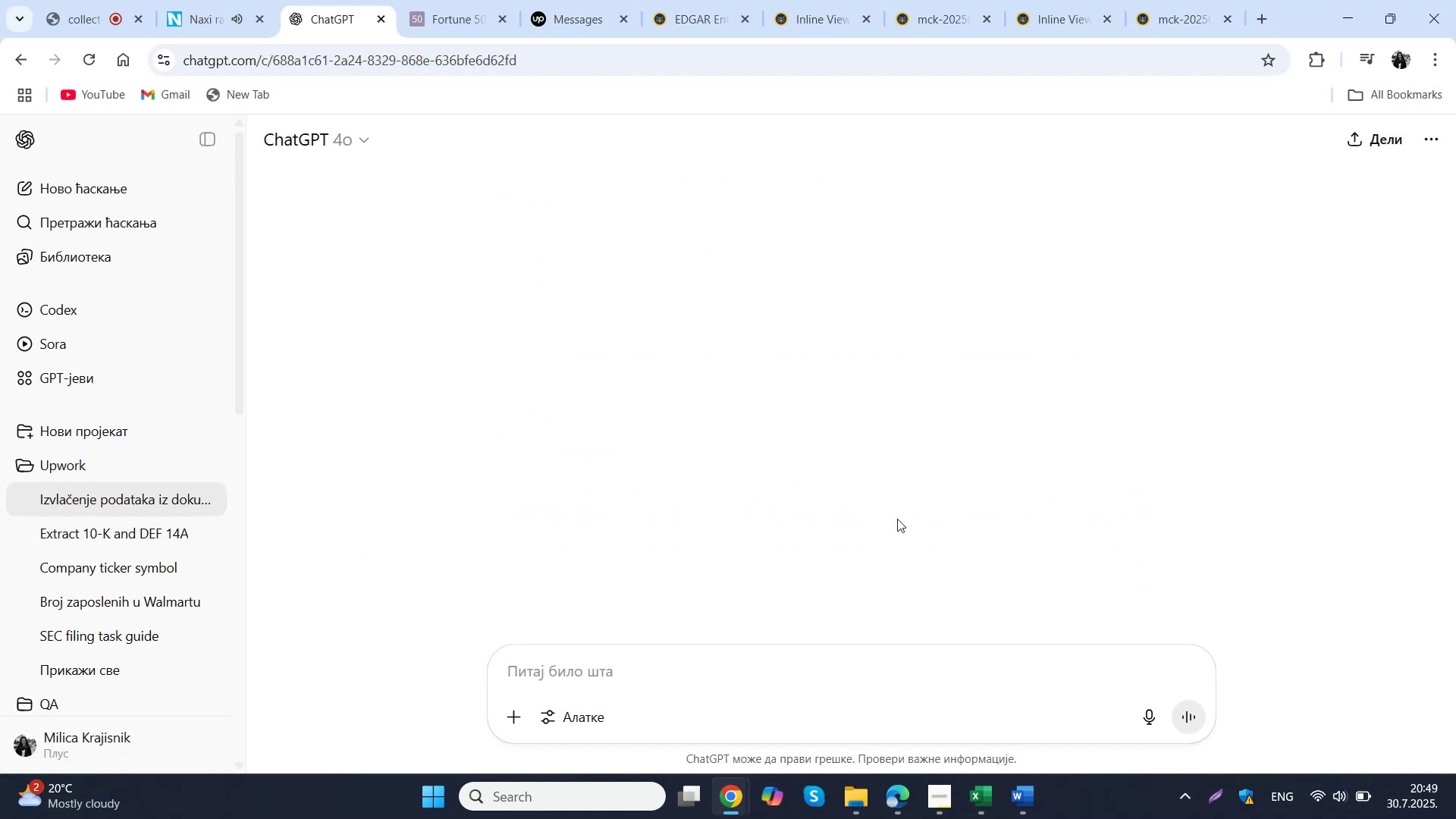 
scroll: coordinate [897, 519], scroll_direction: down, amount: 6.0
 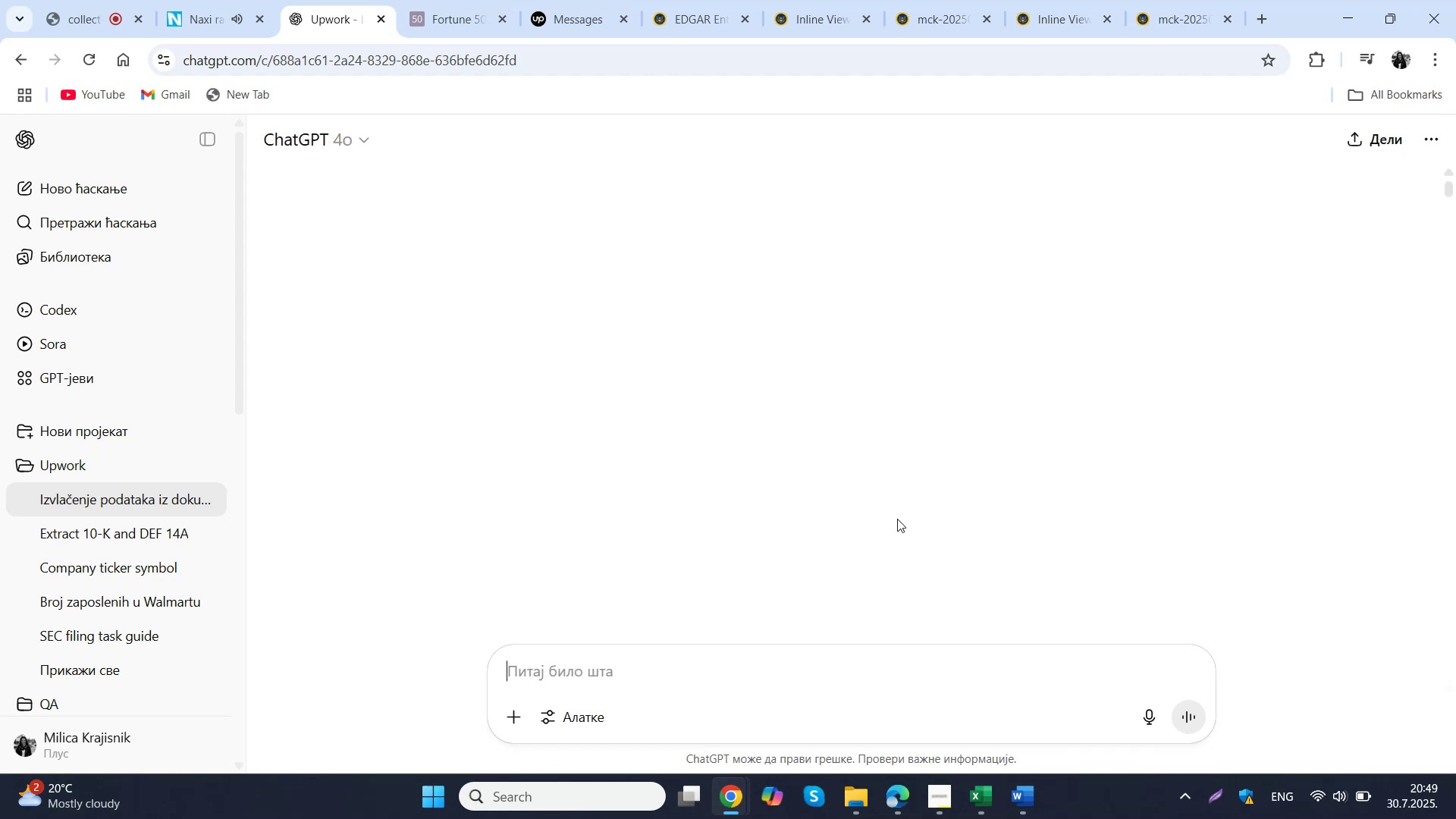 
scroll: coordinate [742, 285], scroll_direction: up, amount: 17.0
 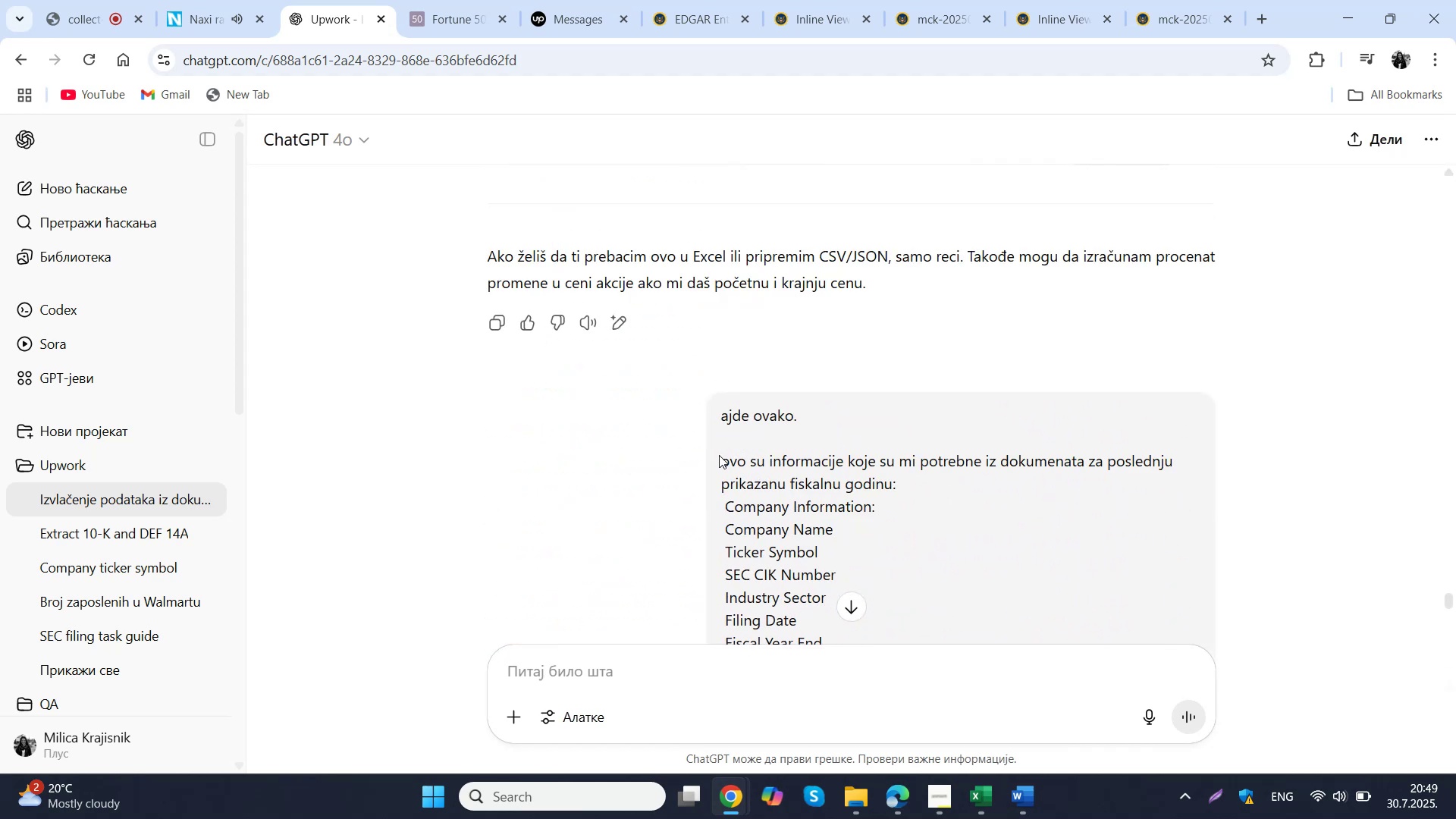 
left_click_drag(start_coordinate=[721, 457], to_coordinate=[1144, 444])
 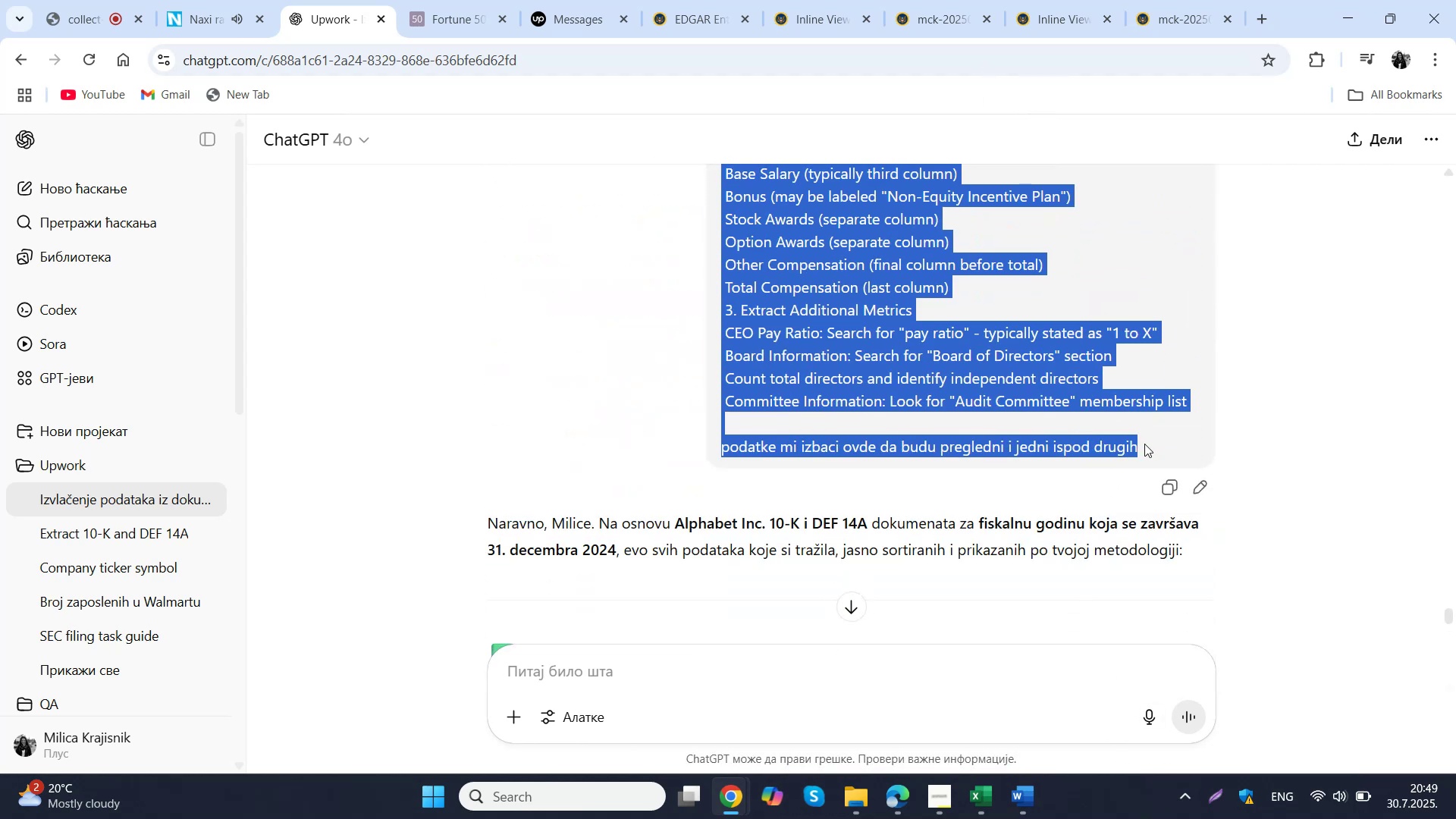 
key(Control+C)
 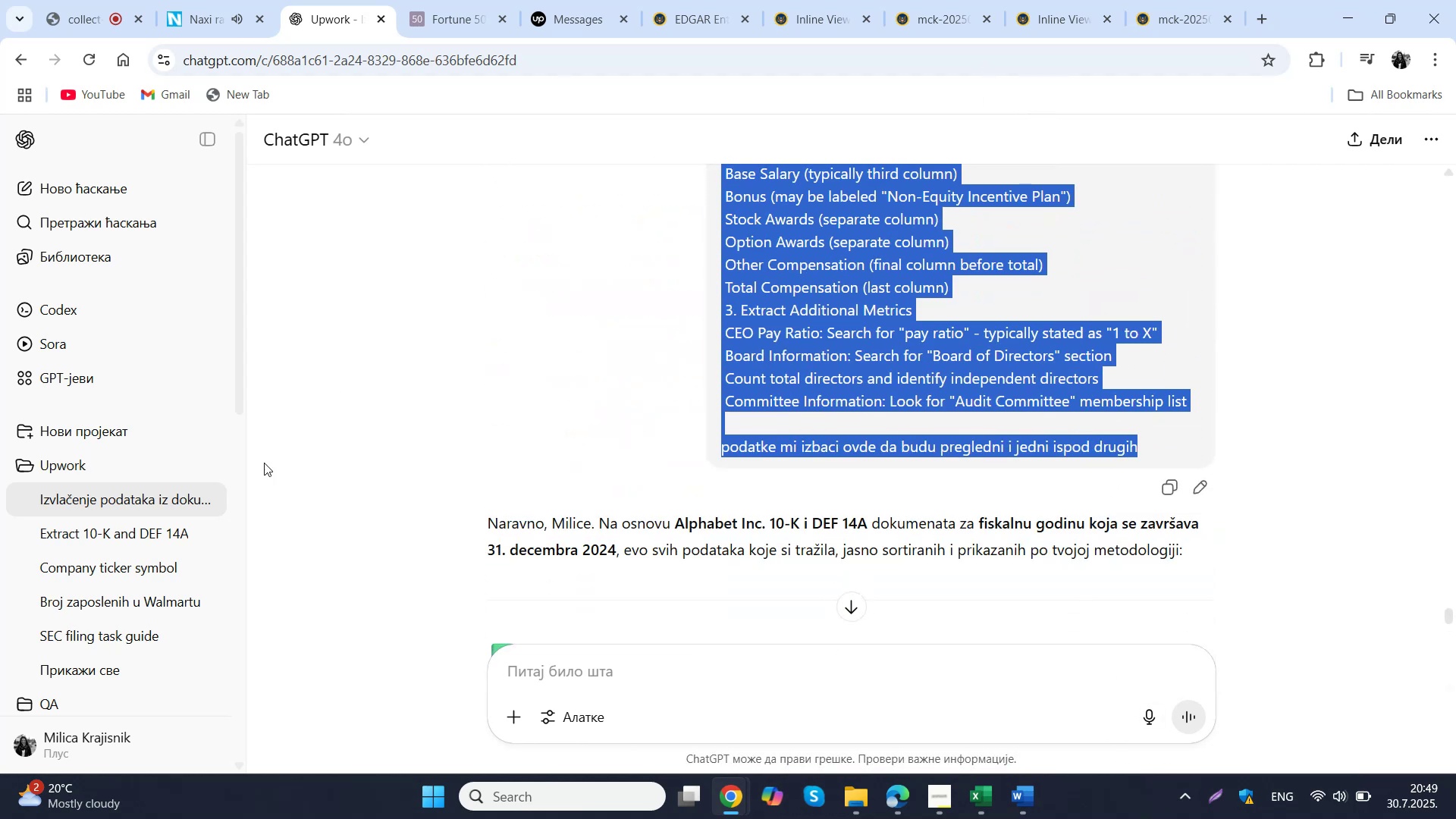 
left_click([80, 467])
 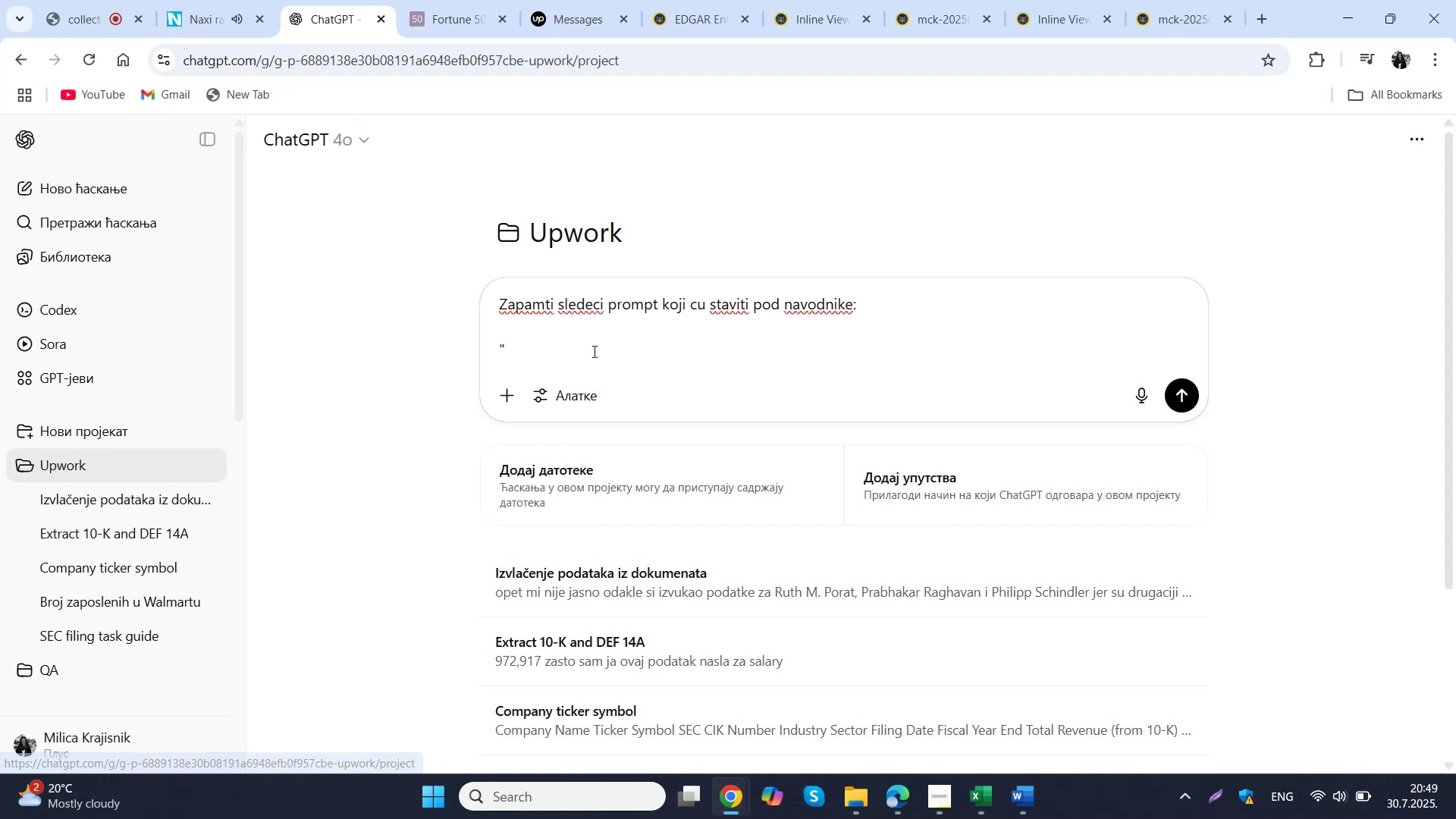 
left_click([591, 348])
 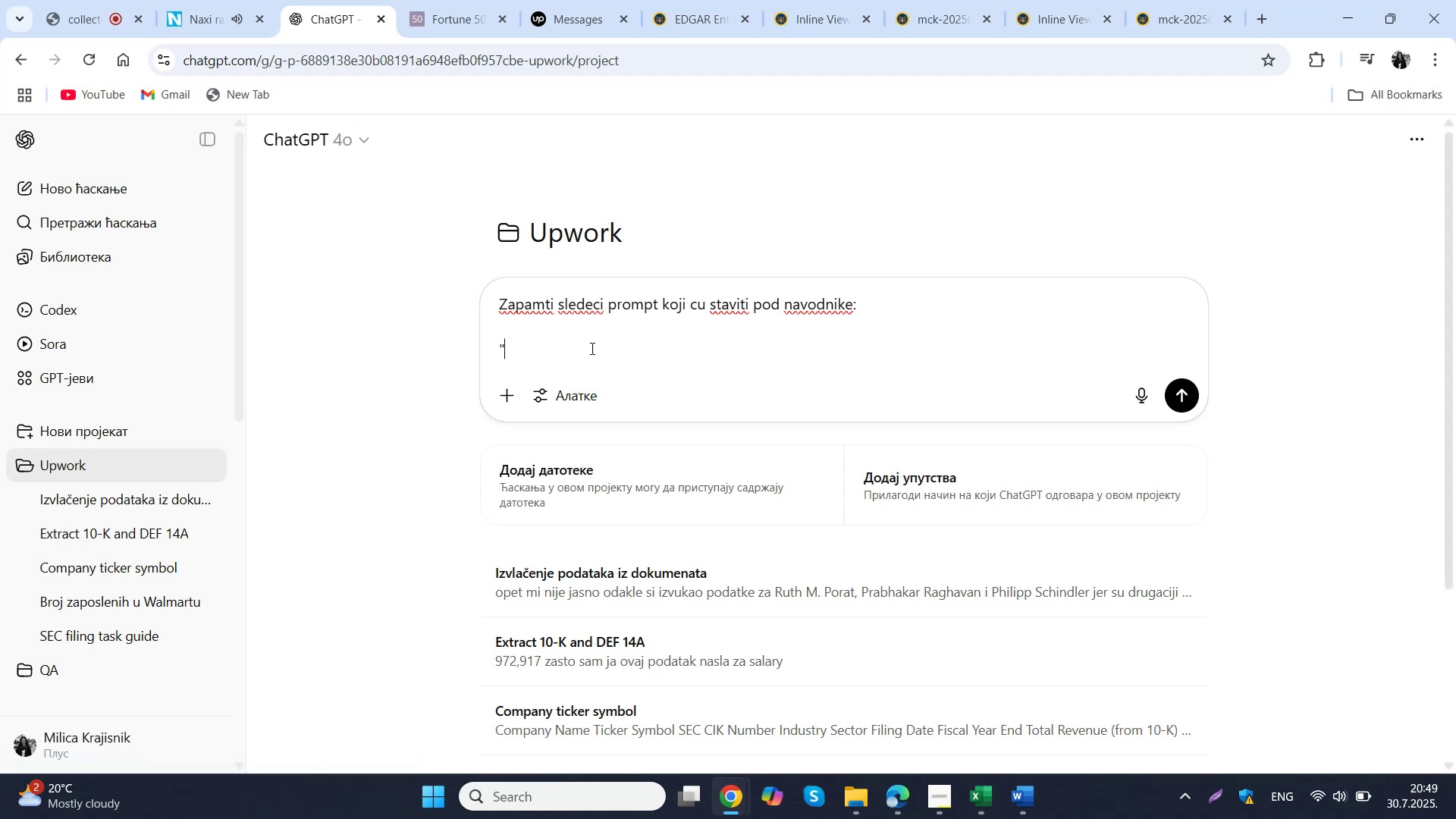 
key(Control+V)
 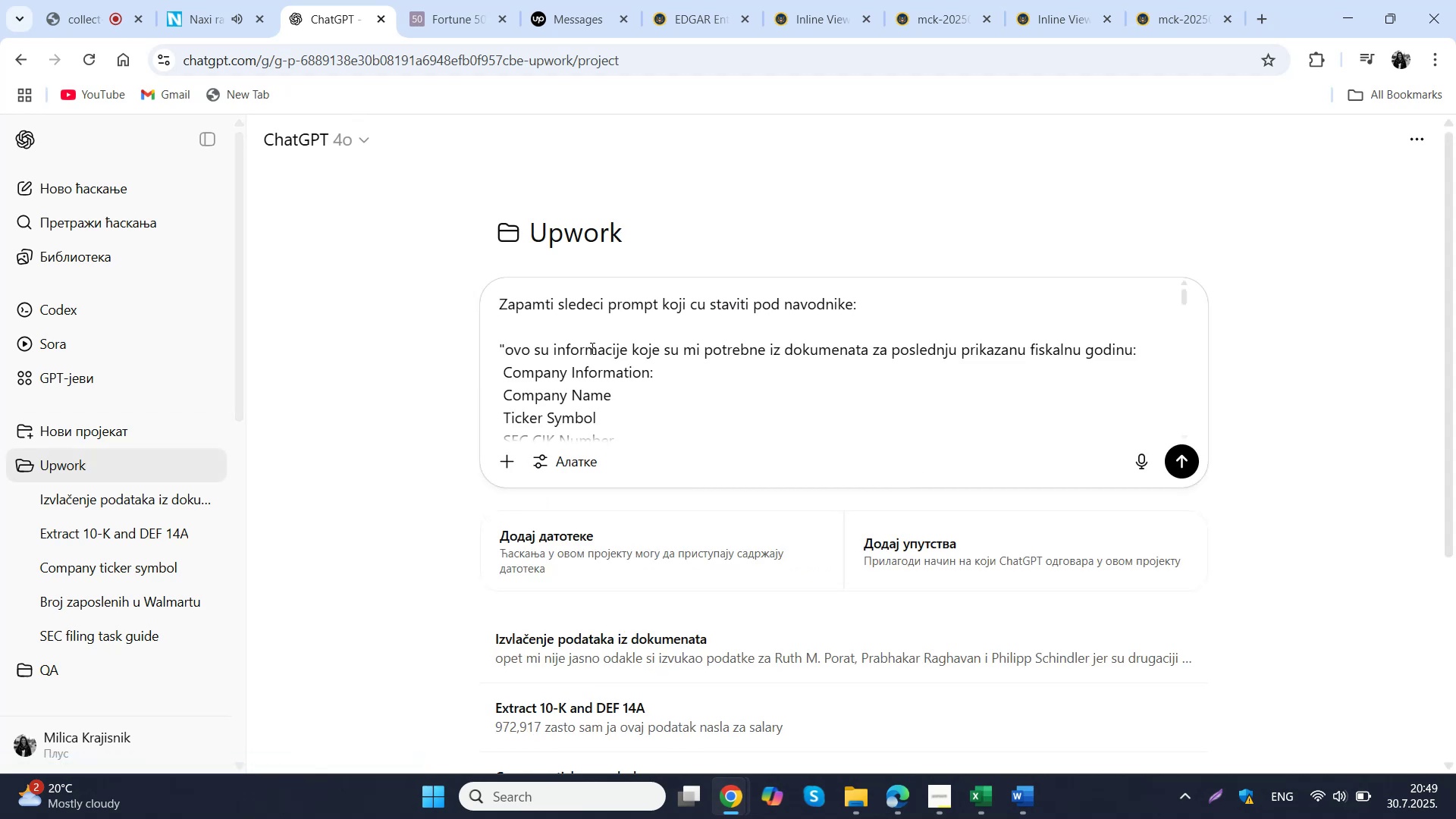 
scroll: coordinate [680, 367], scroll_direction: down, amount: 26.0
 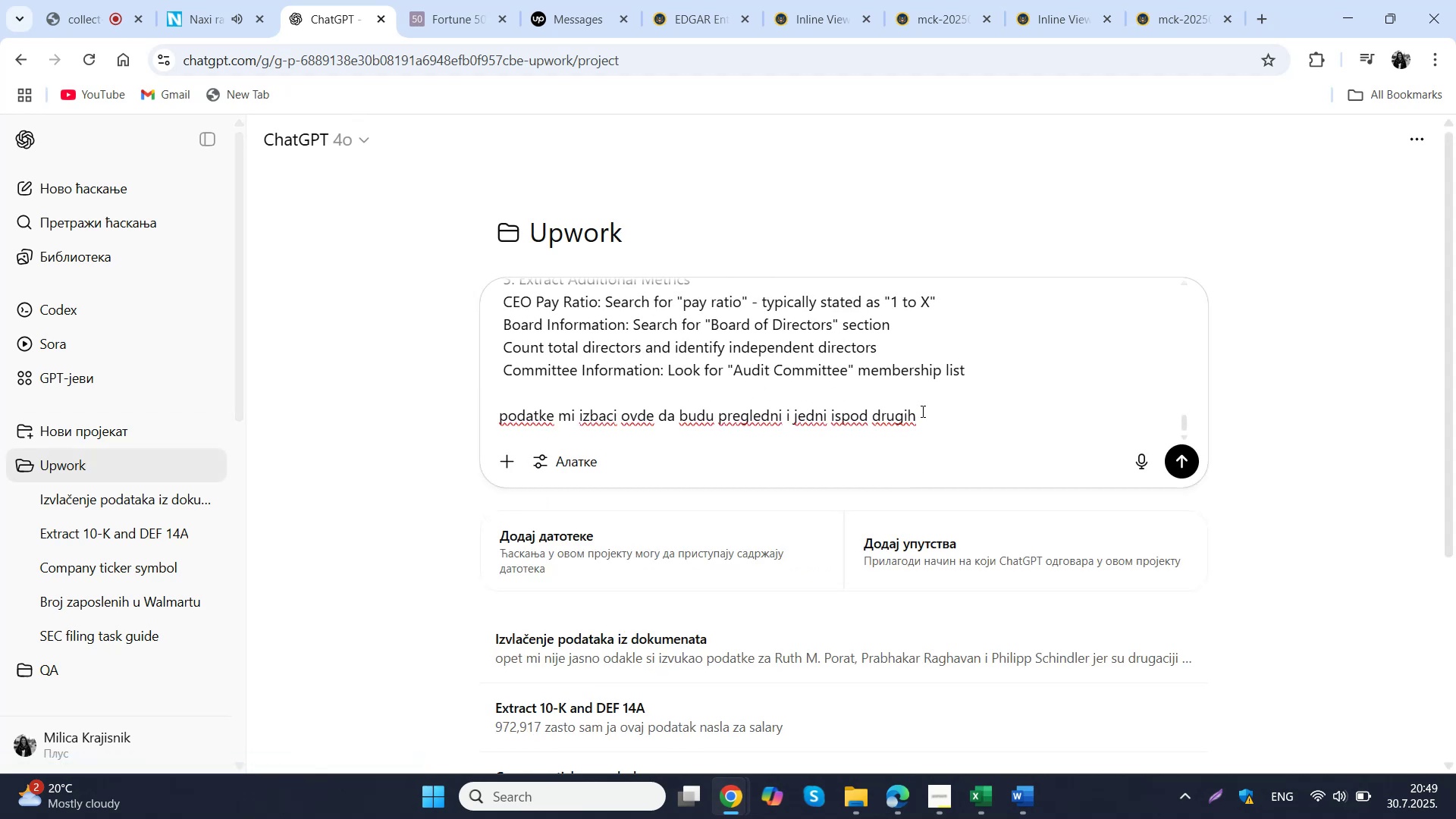 
key(Shift+Quote)
 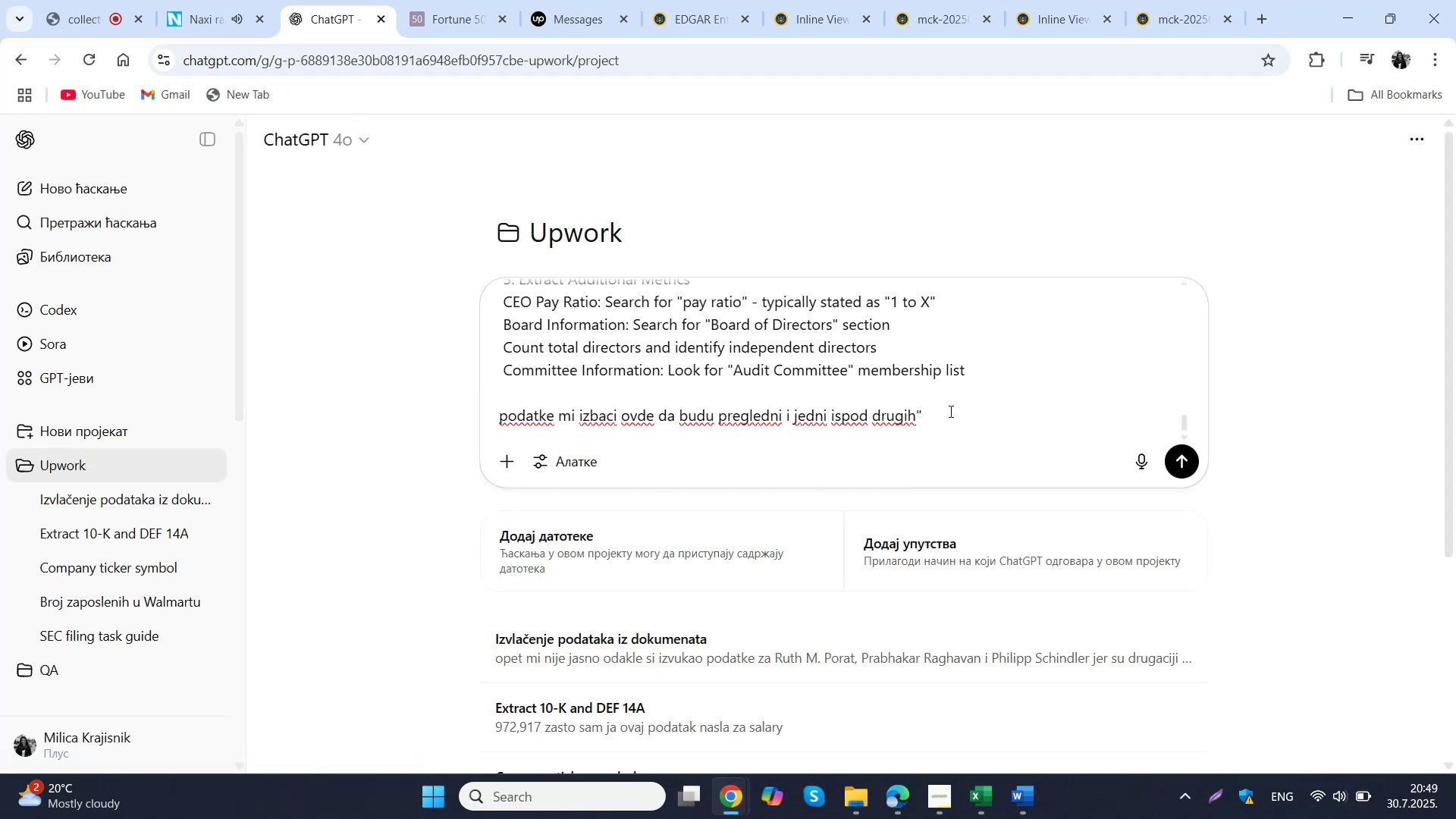 
wait(5.24)
 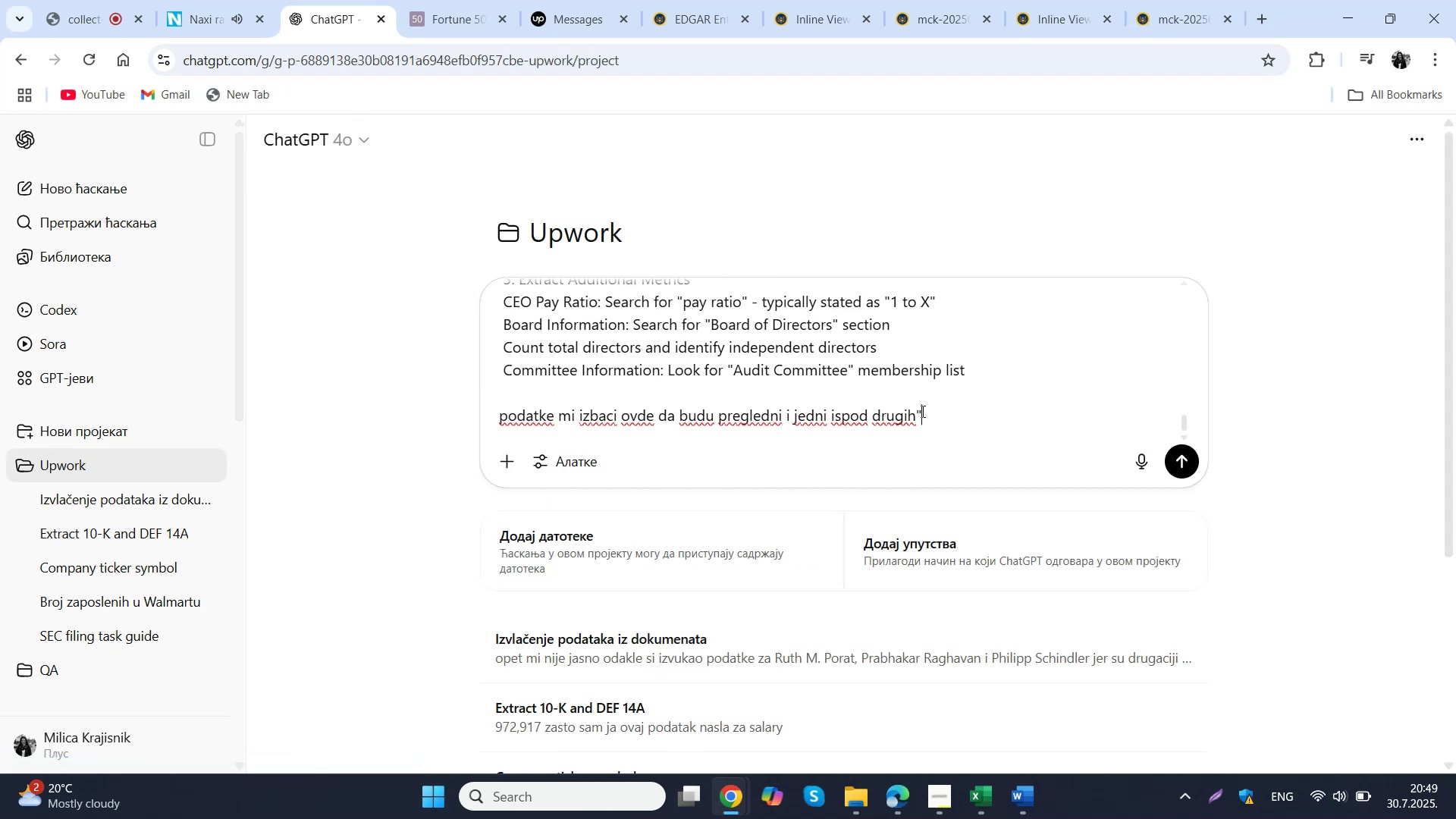 
key(Enter)
 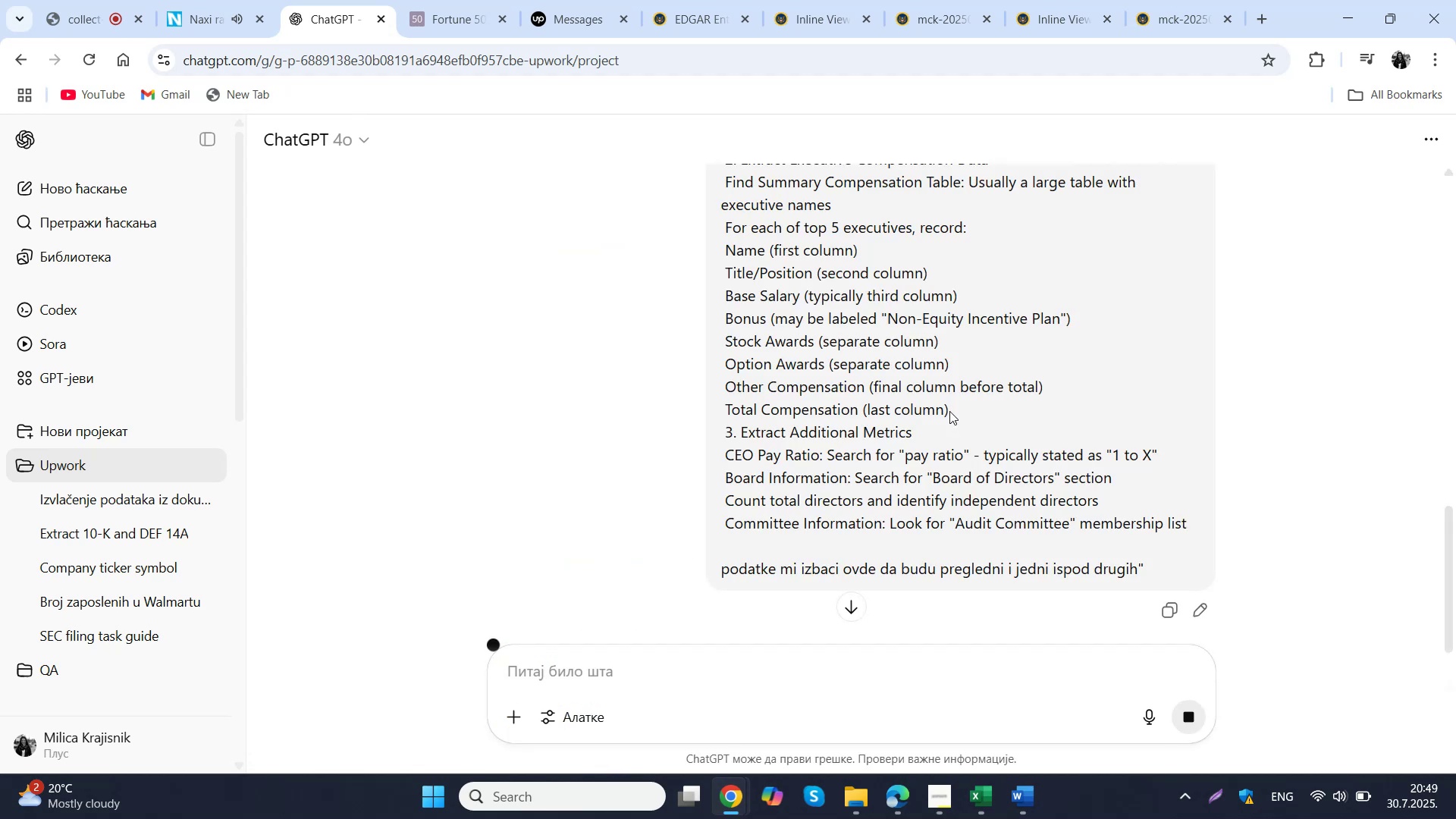 
scroll: coordinate [949, 411], scroll_direction: up, amount: 4.0
 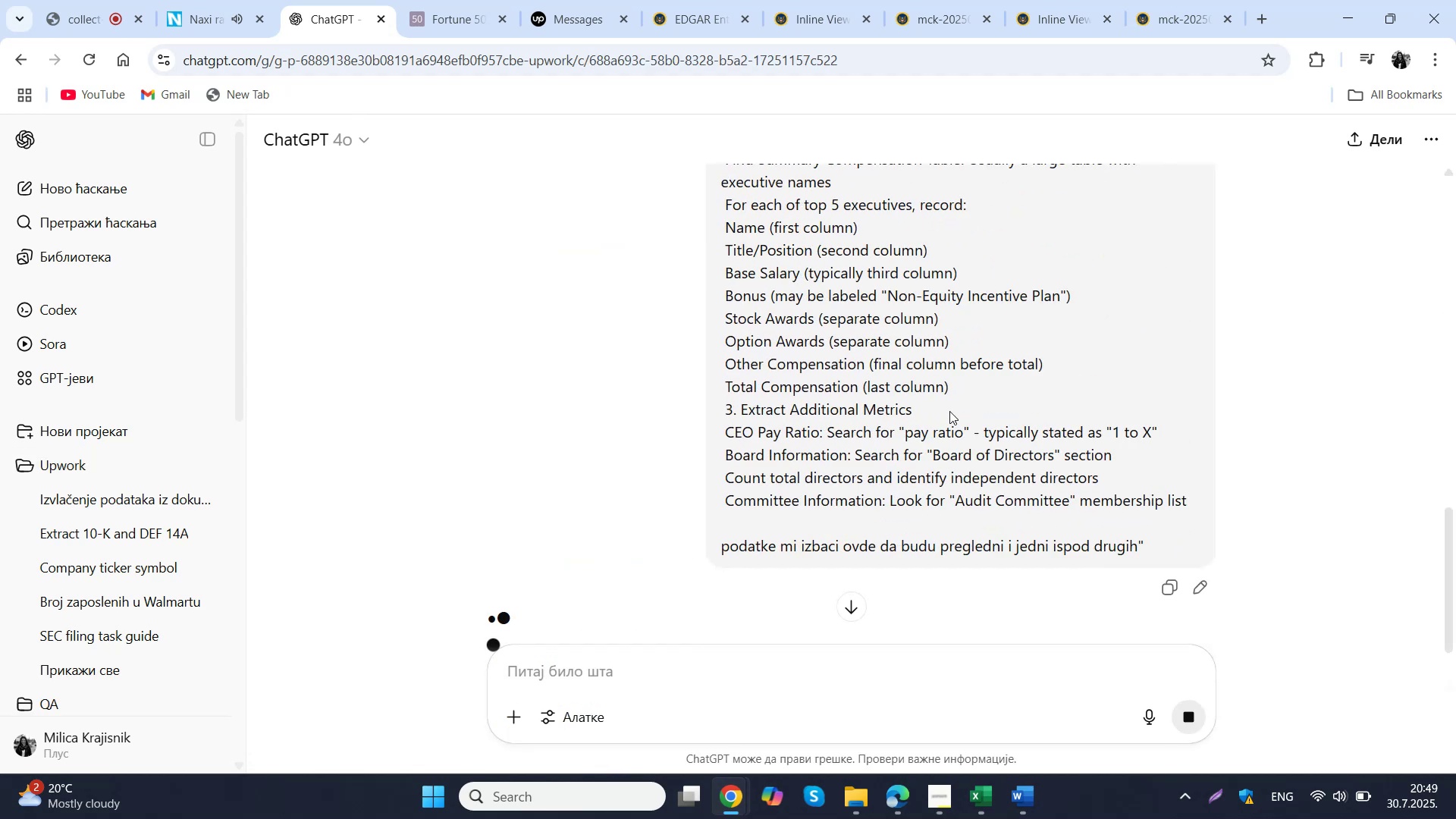 
scroll: coordinate [949, 411], scroll_direction: down, amount: 8.0
 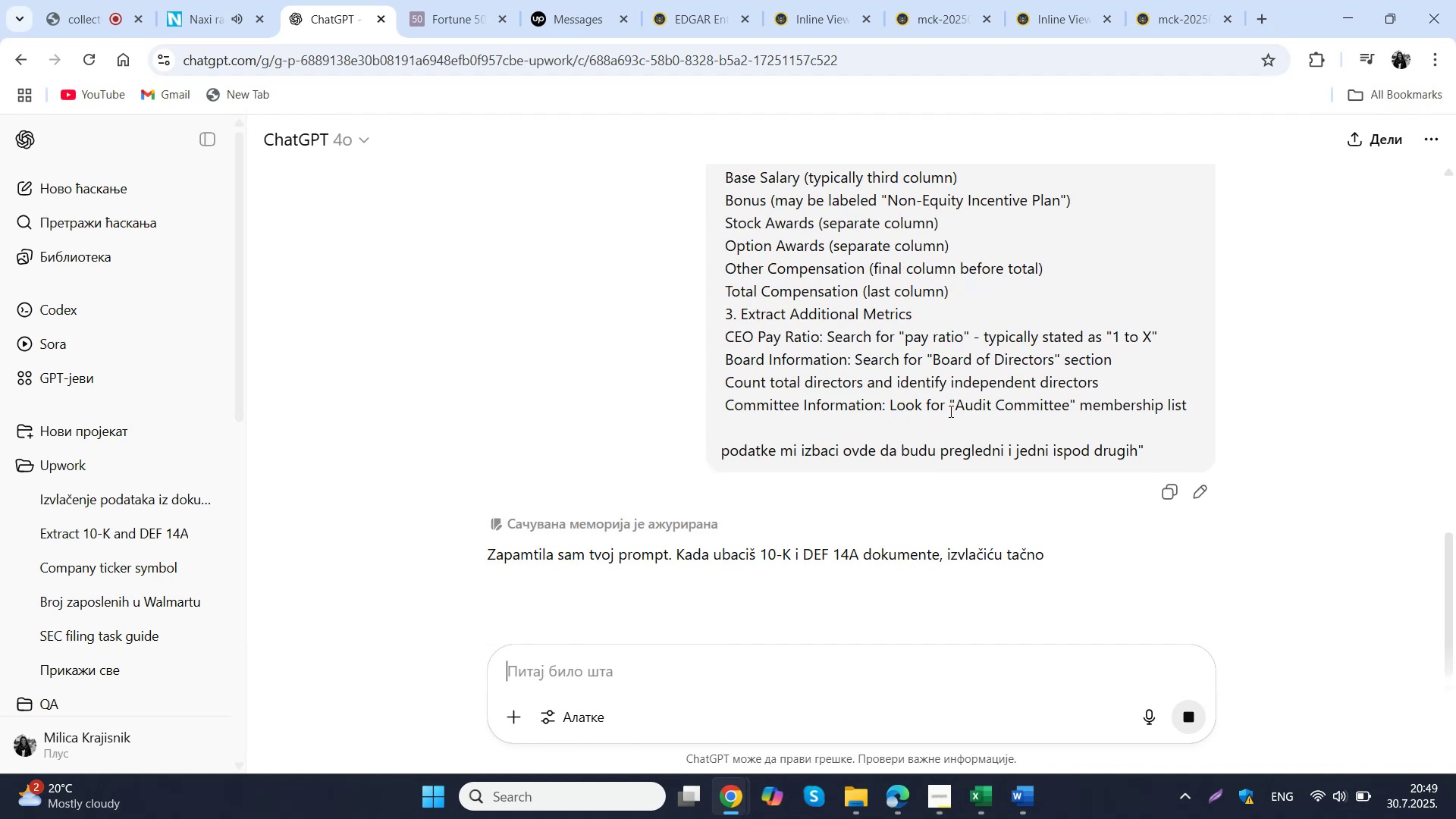 
wait(18.89)
 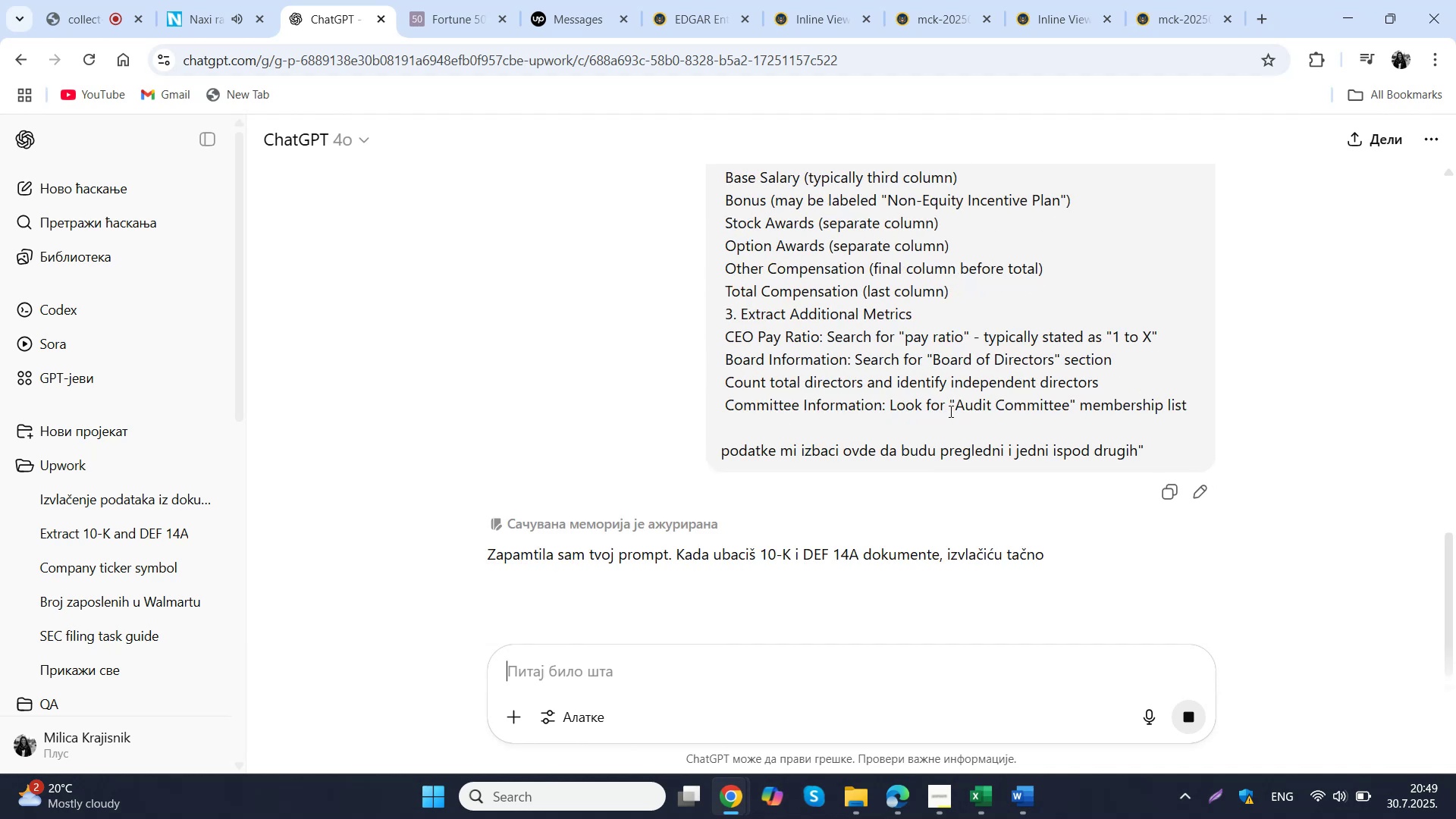 
left_click([507, 722])
 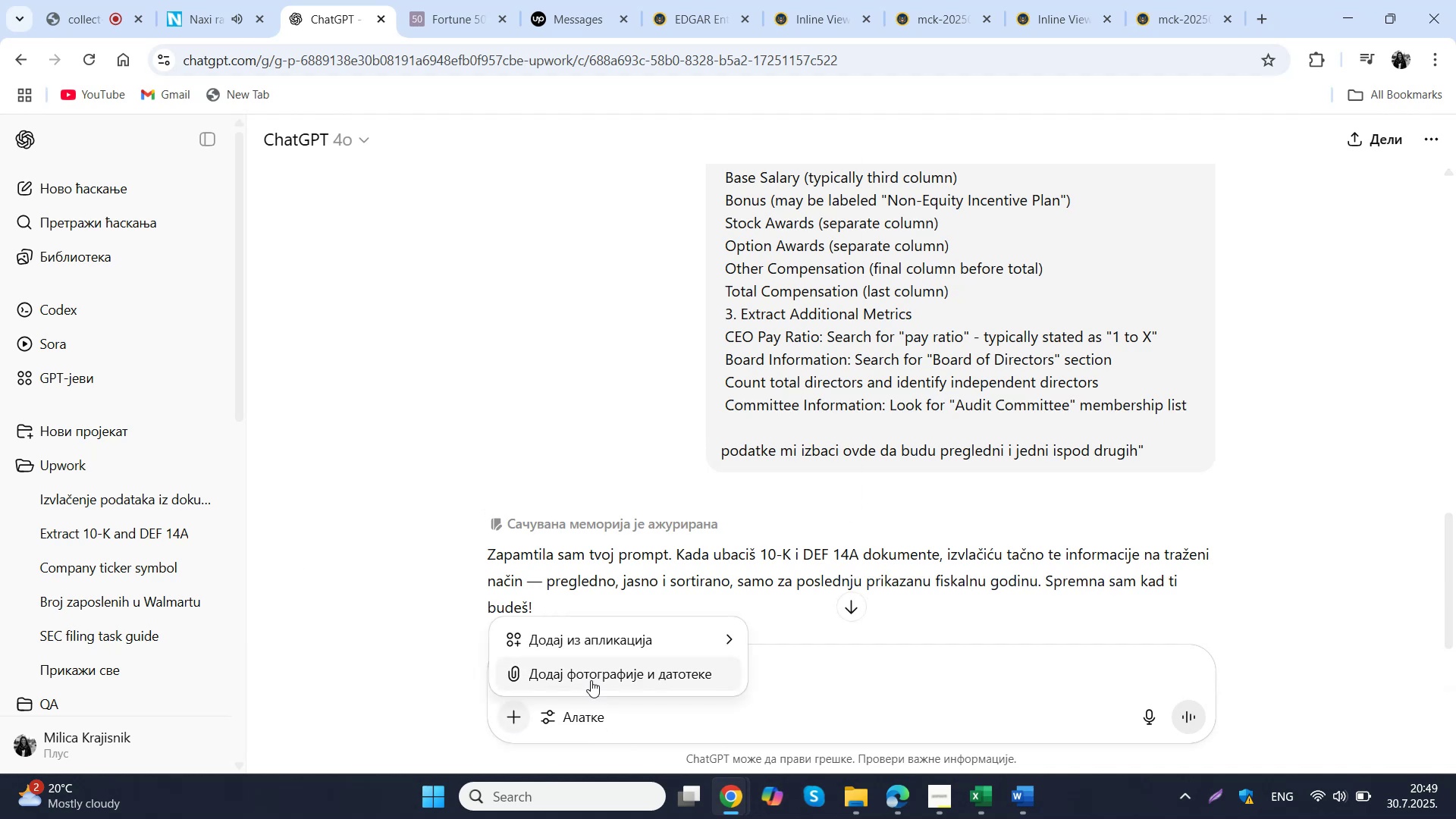 
left_click([591, 680])
 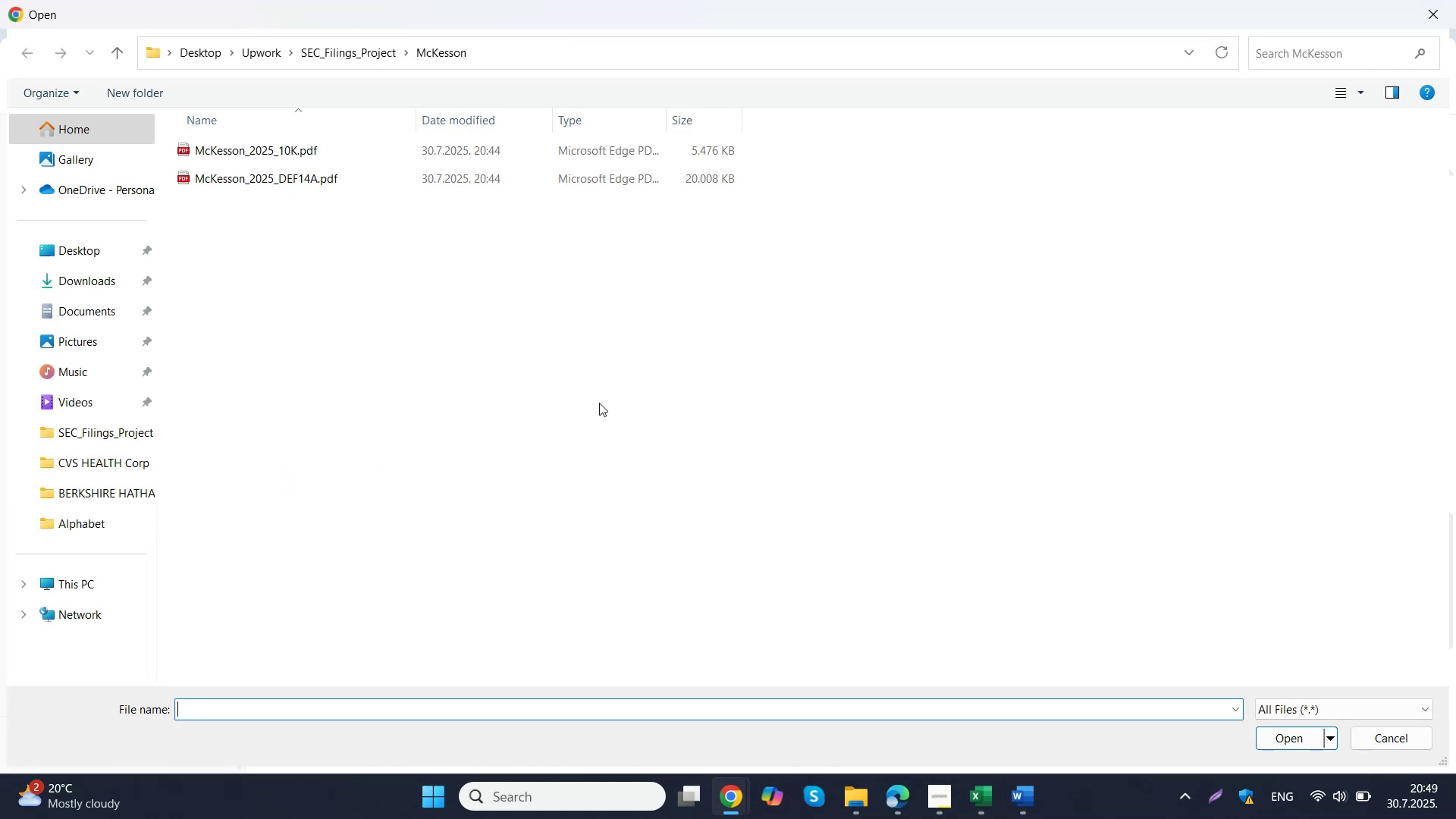 
left_click_drag(start_coordinate=[293, 249], to_coordinate=[282, 153])
 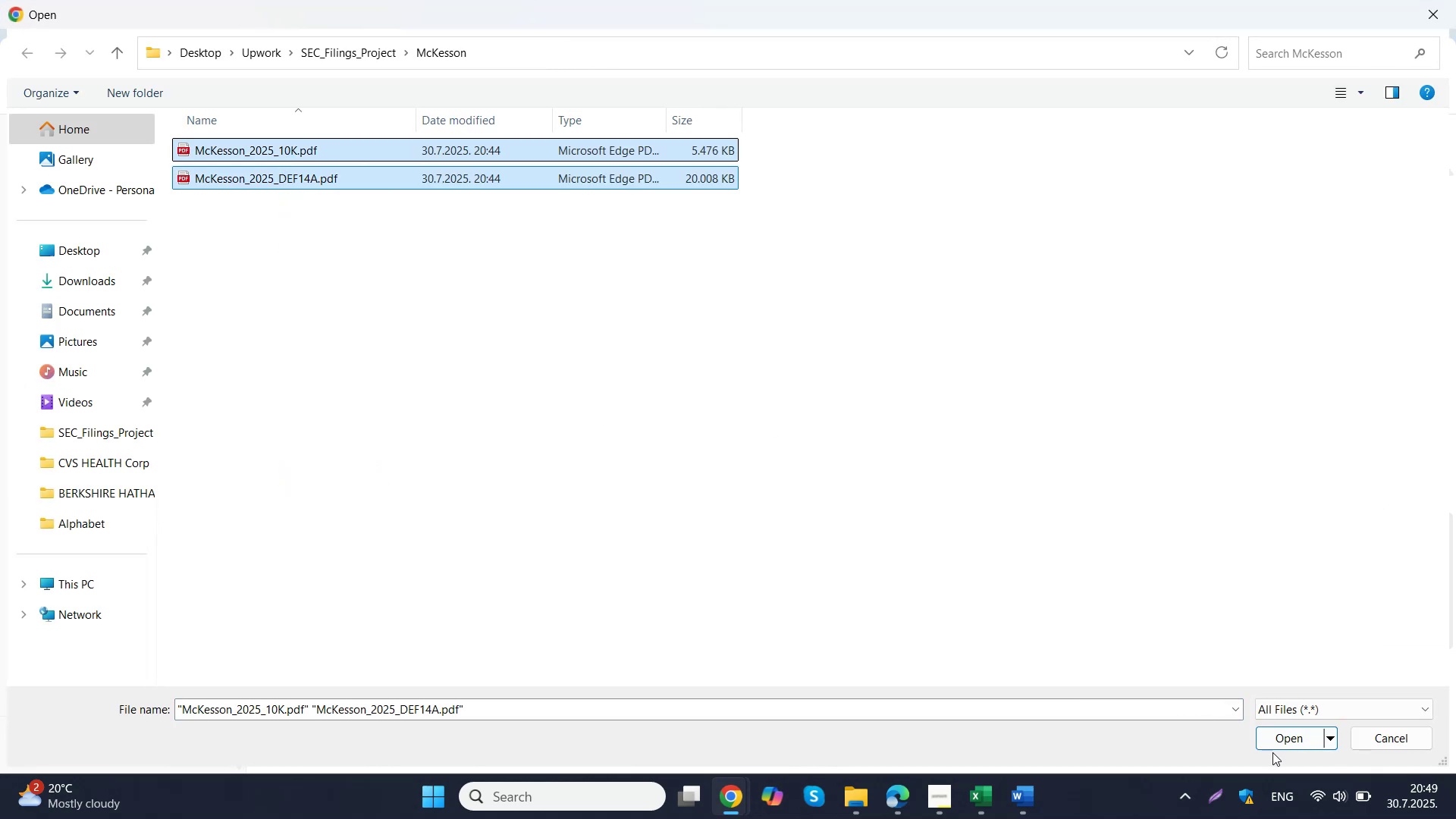 
double_click([1279, 745])
 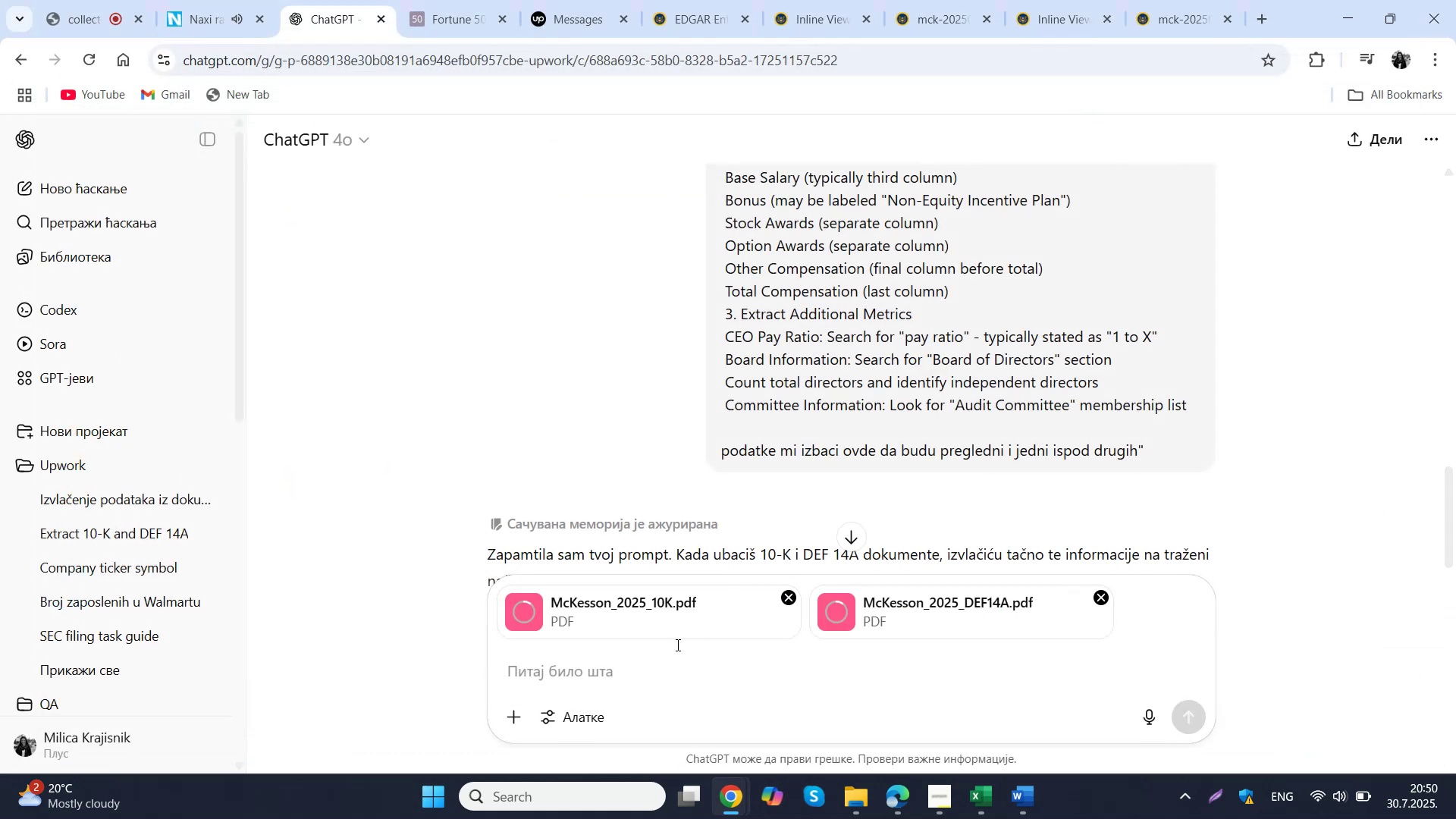 
left_click([660, 673])
 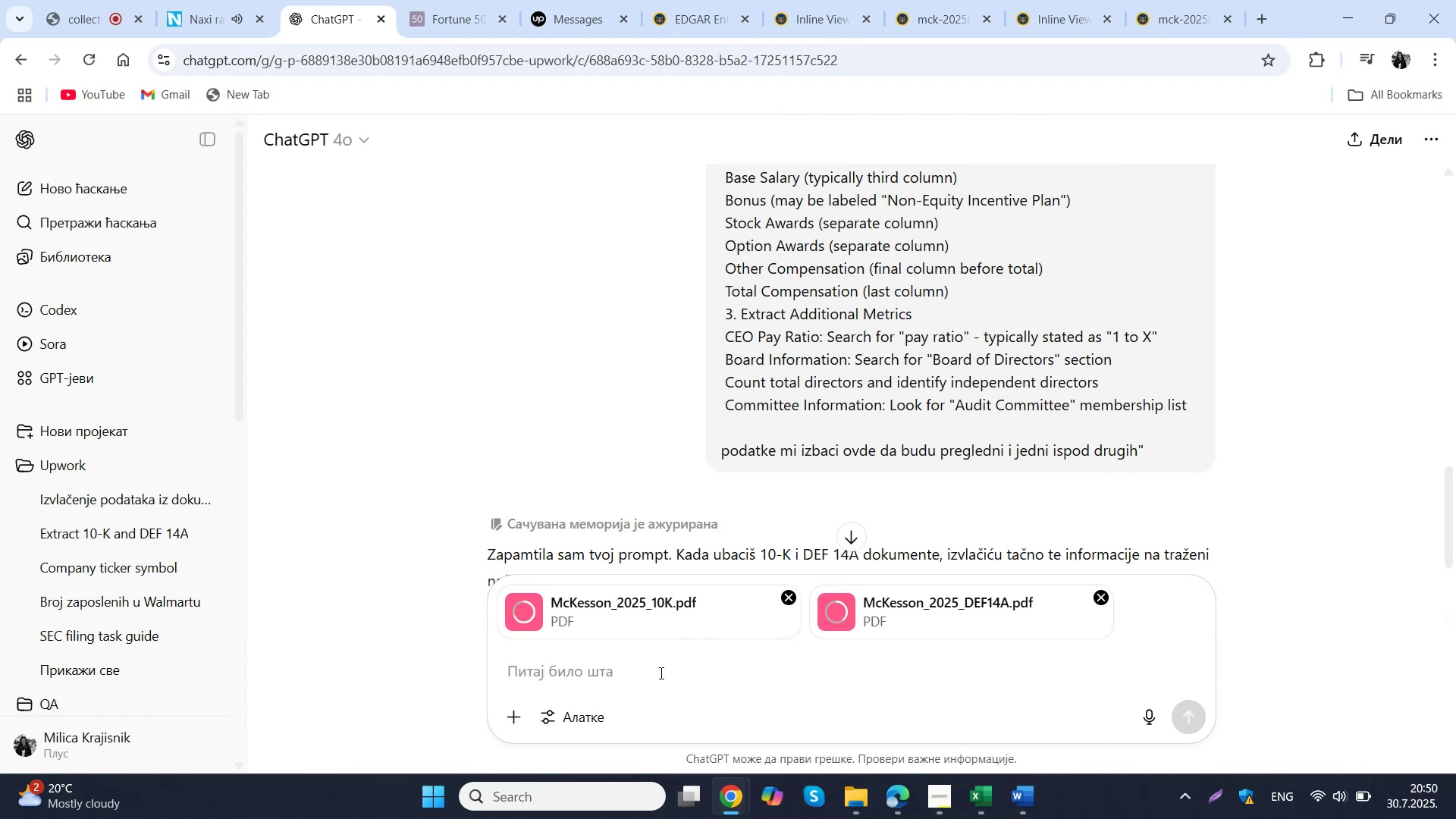 
wait(6.69)
 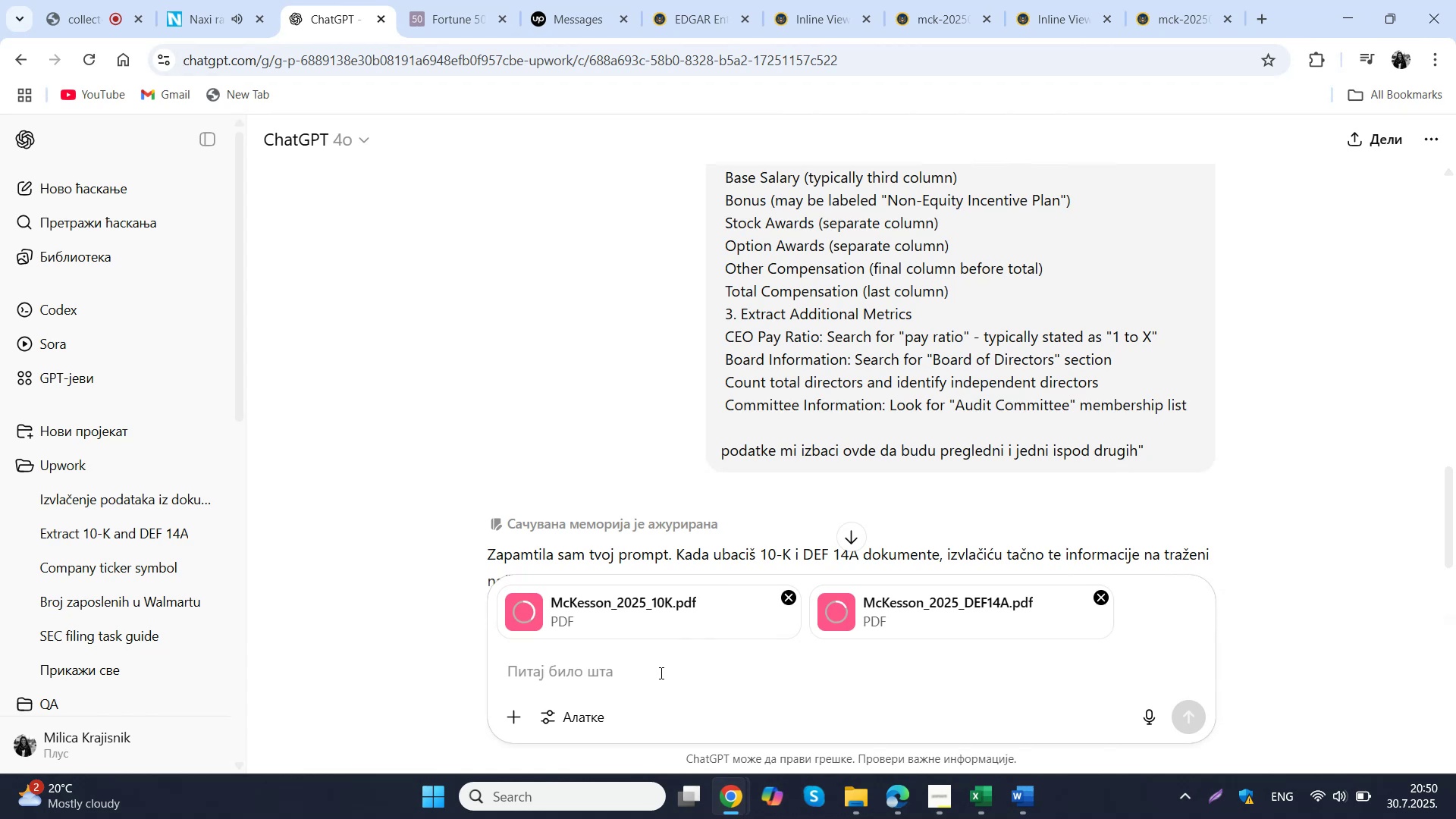 
type(izbaci mi podatke po sacuvanom promtu)
key(Backspace)
key(Backspace)
type(ptu sa )
 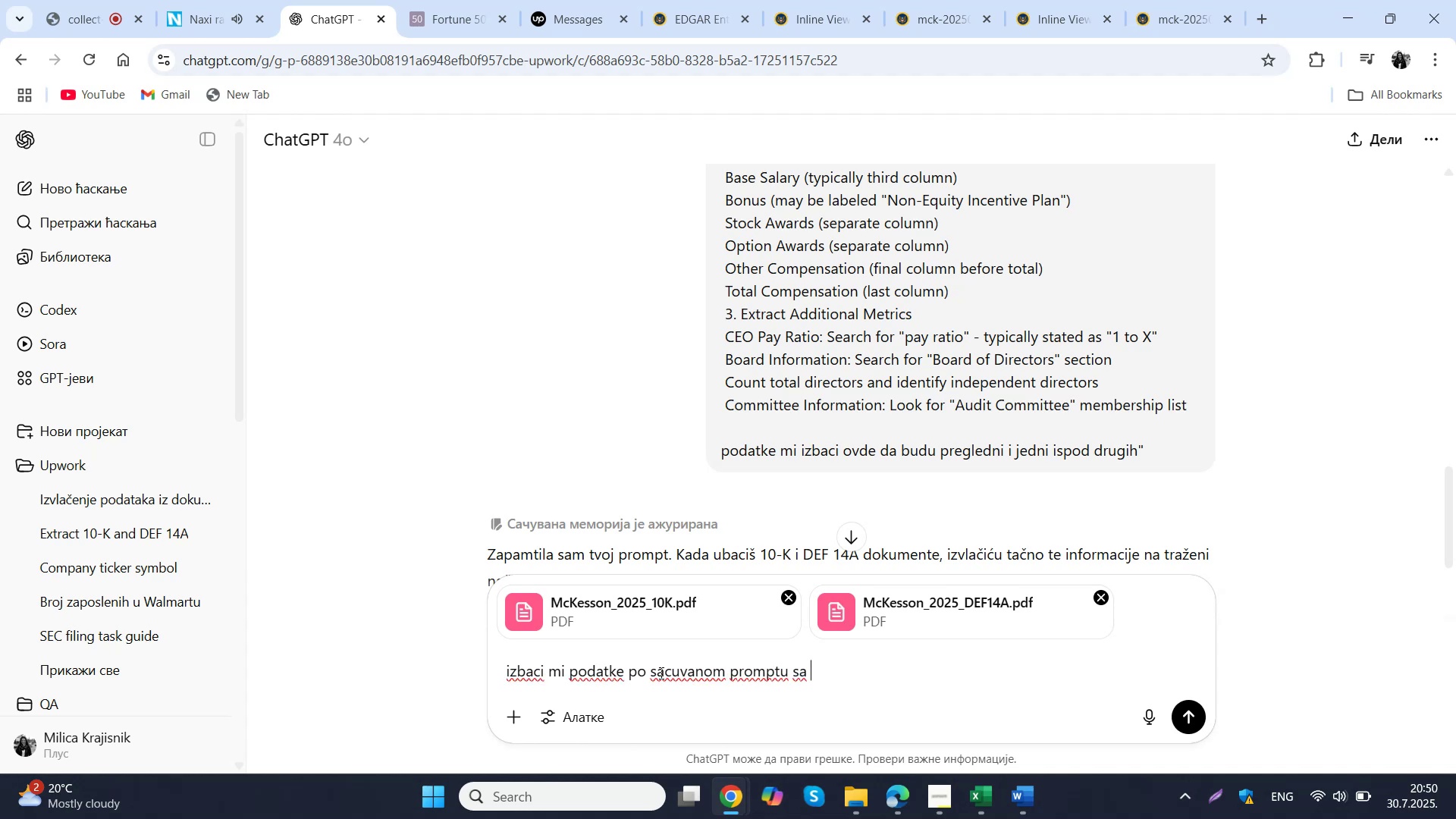 
type(sources pages)
 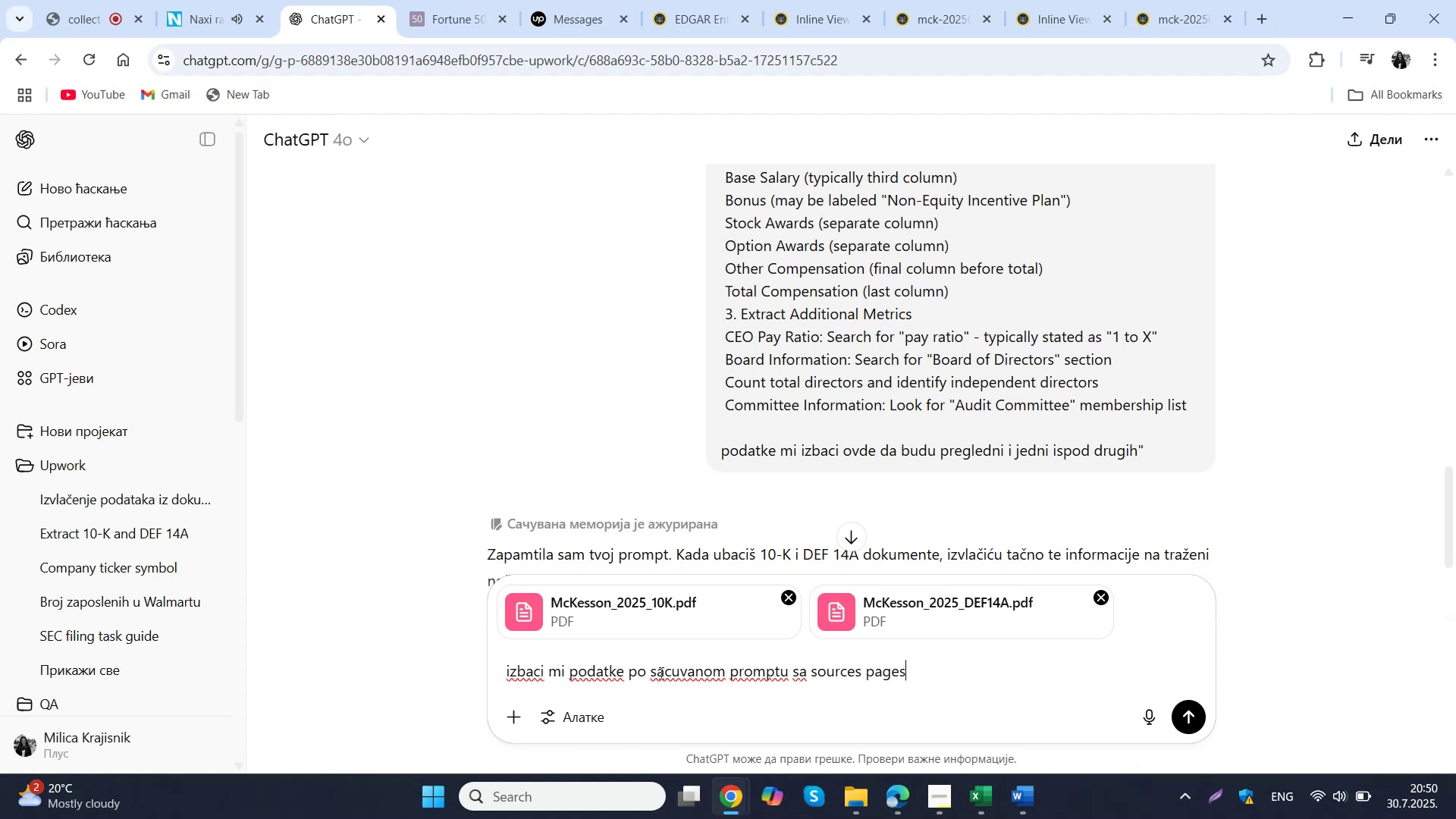 
key(Enter)
 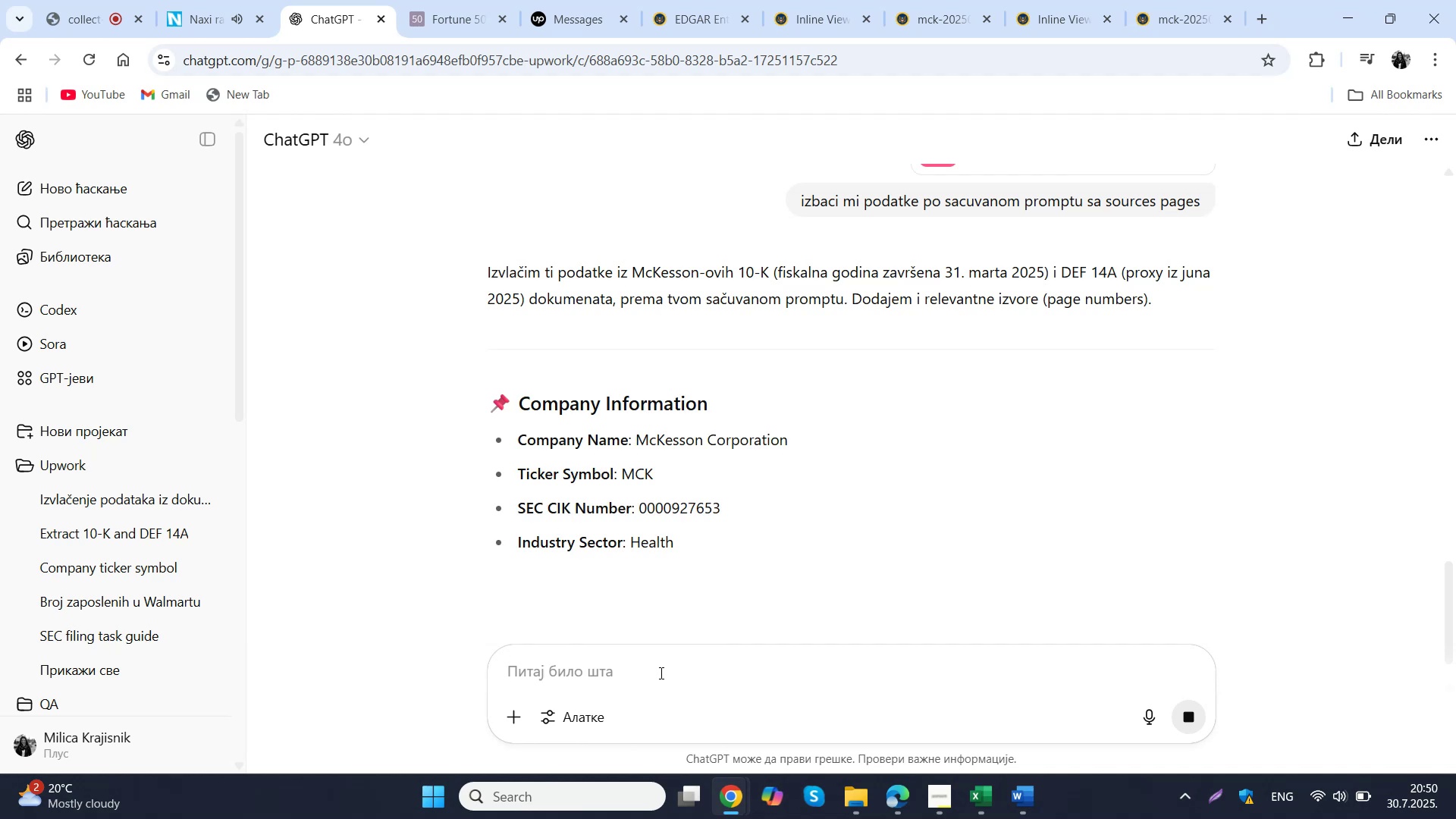 
wait(15.48)
 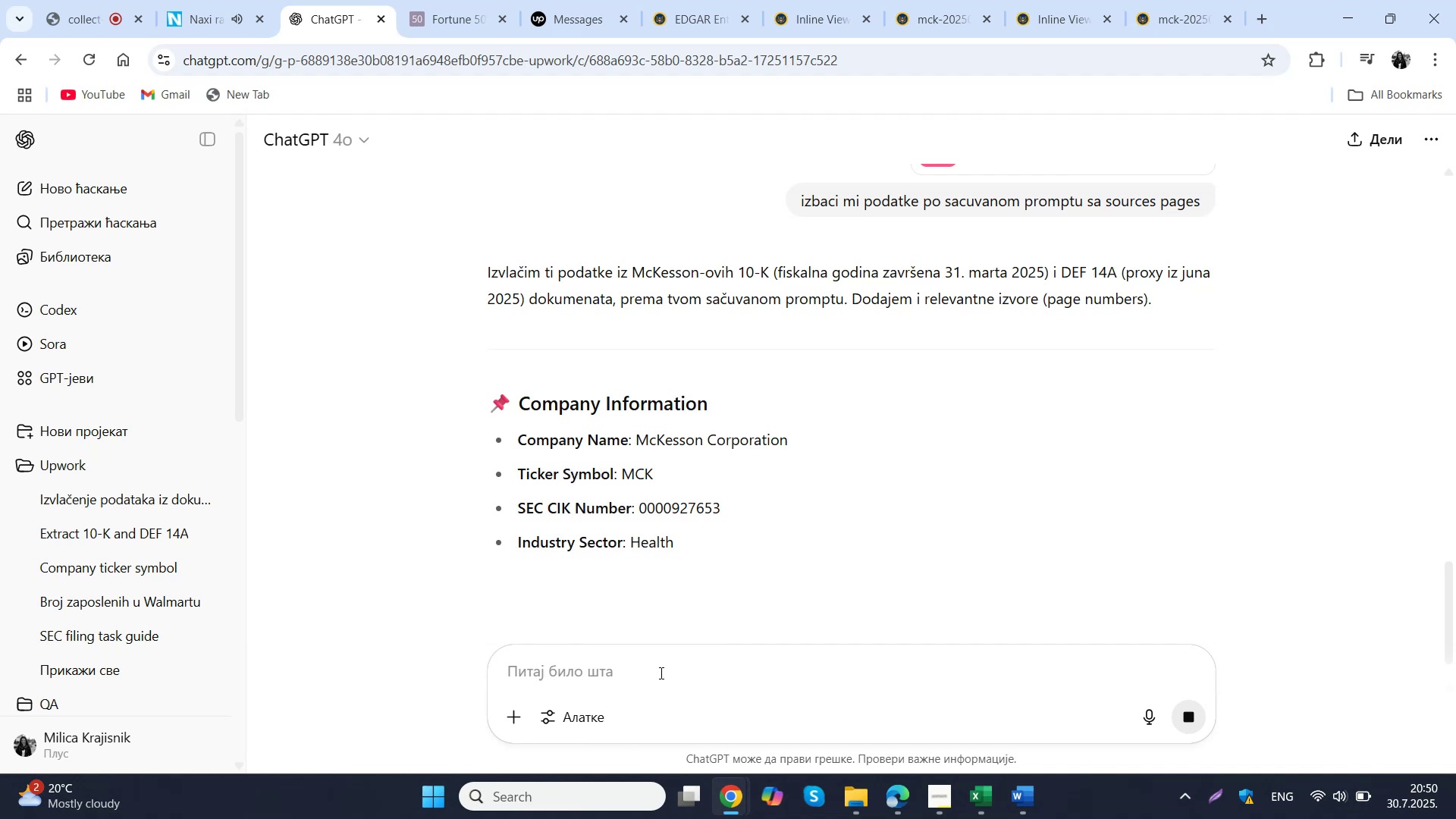 
scroll: coordinate [920, 389], scroll_direction: down, amount: 4.0
 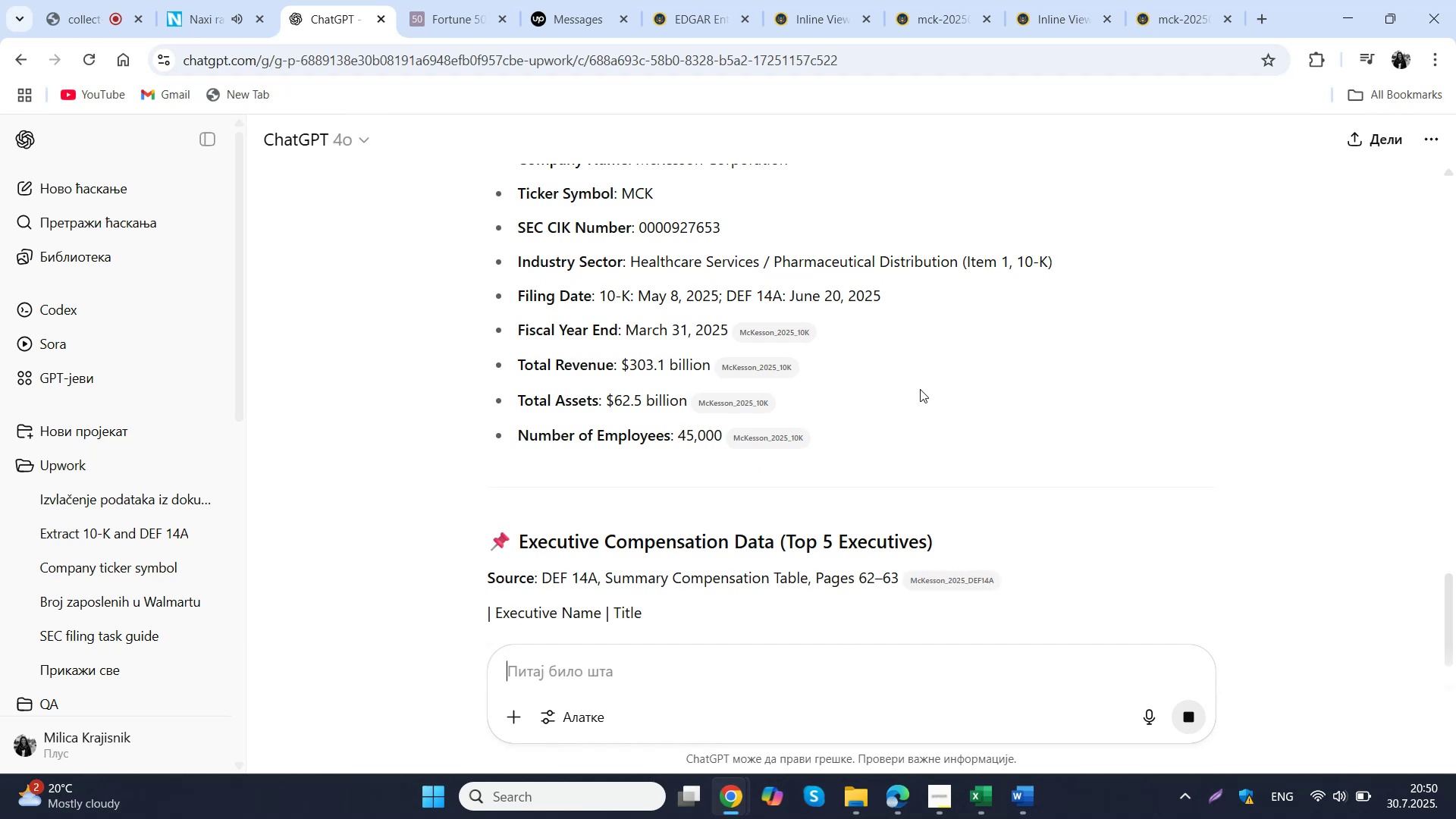 
scroll: coordinate [920, 389], scroll_direction: up, amount: 2.0
 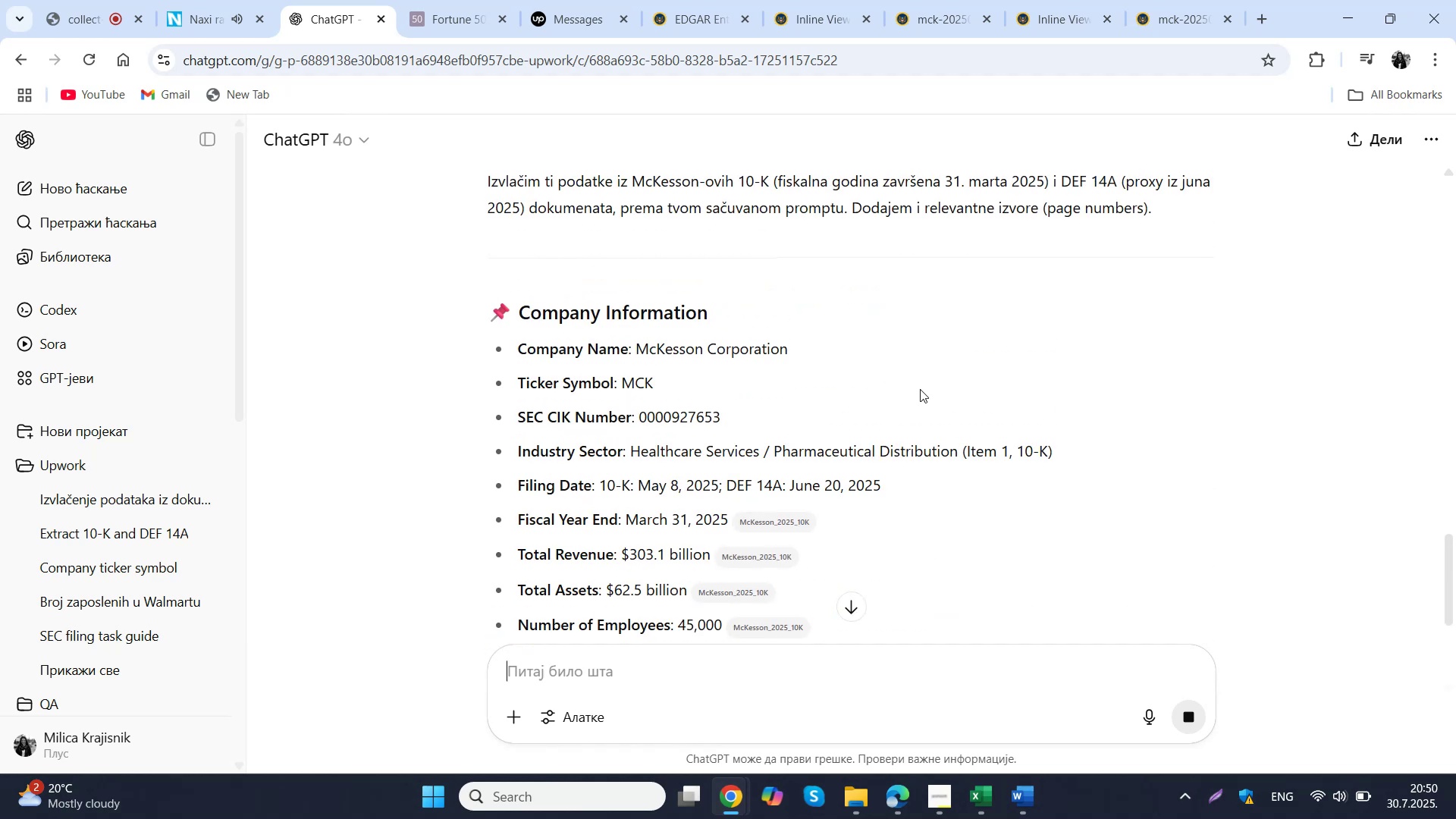 
scroll: coordinate [920, 389], scroll_direction: down, amount: 2.0
 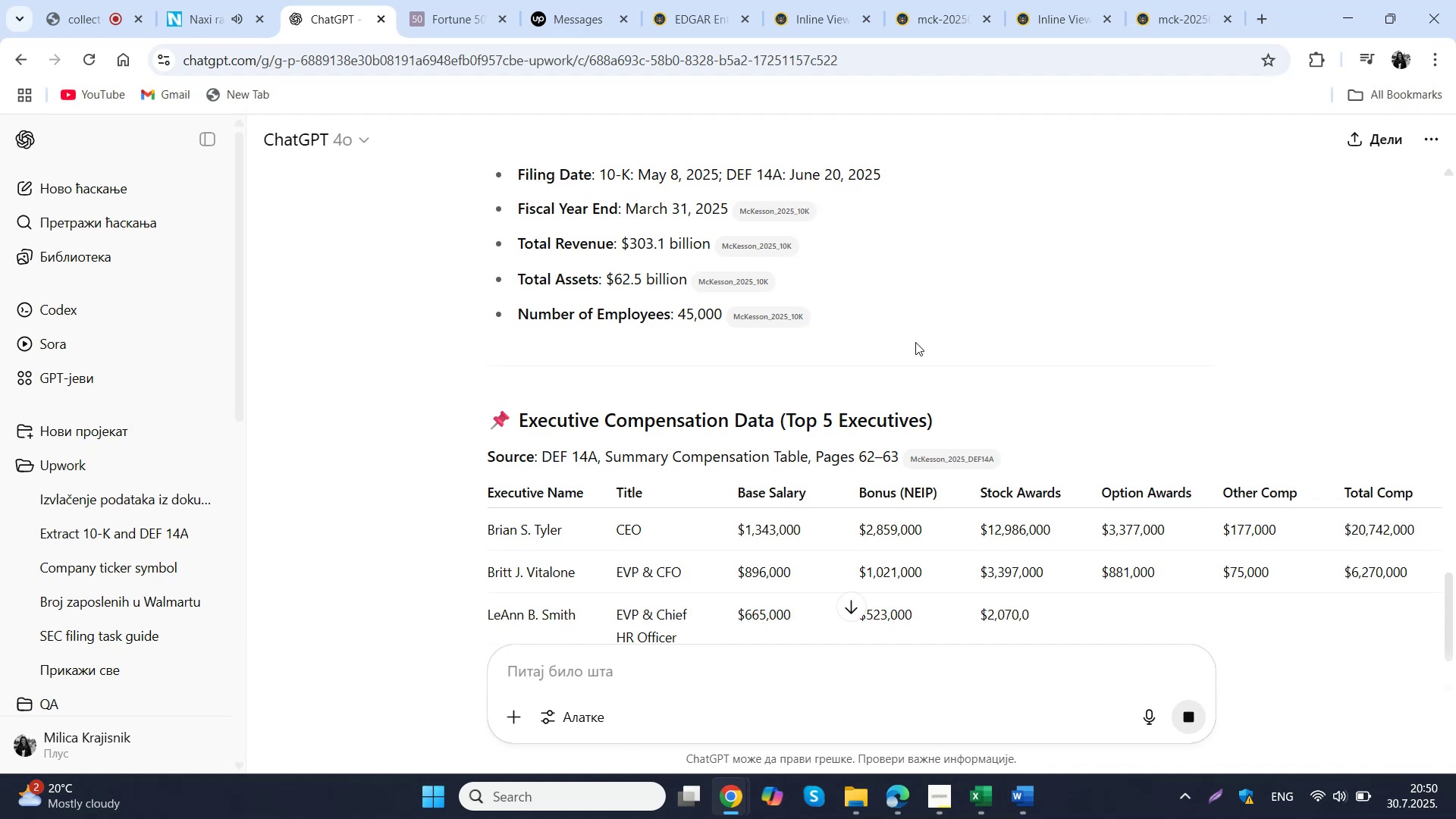 
wait(7.94)
 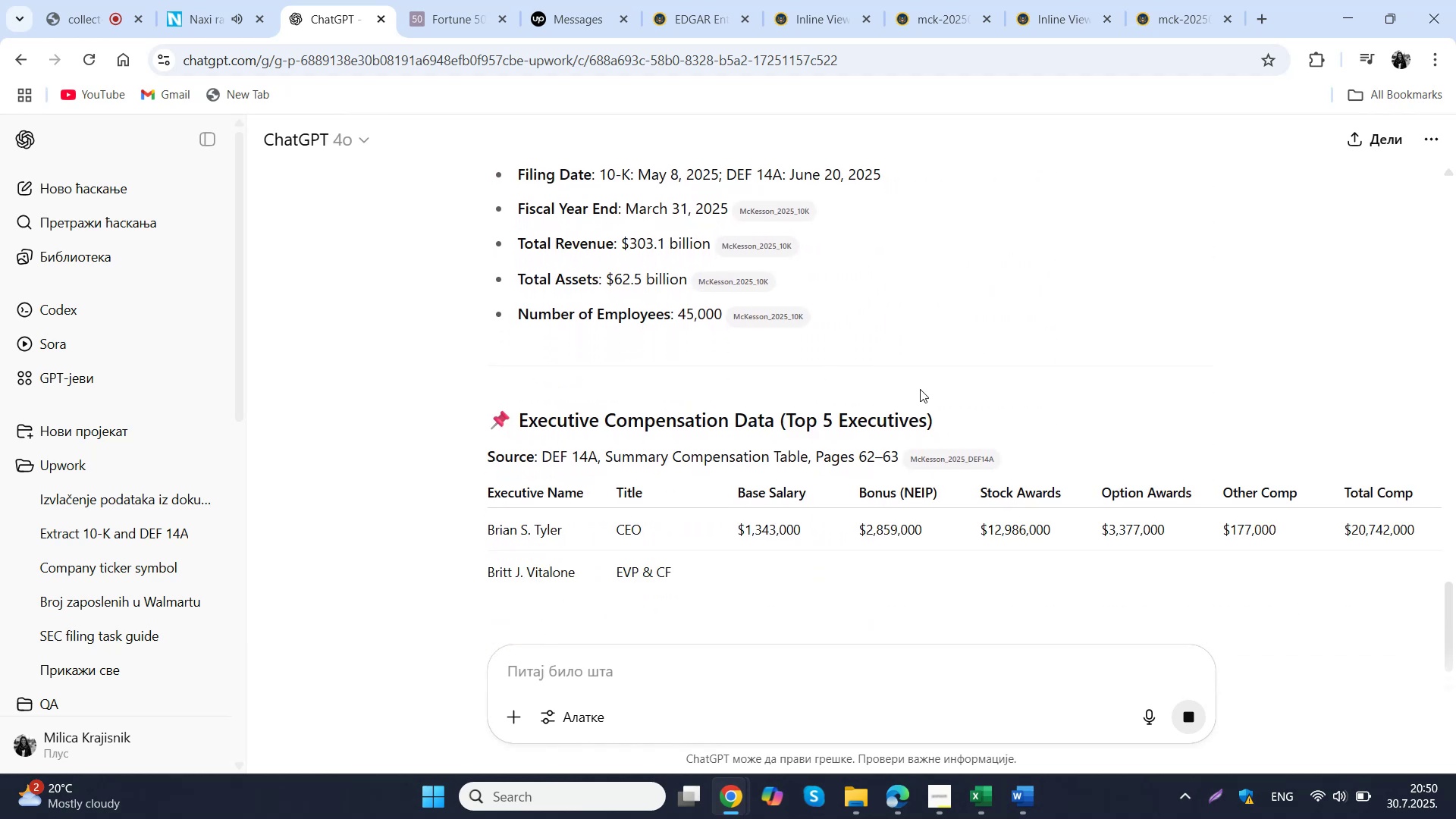 
scroll: coordinate [1135, 458], scroll_direction: down, amount: 3.0
 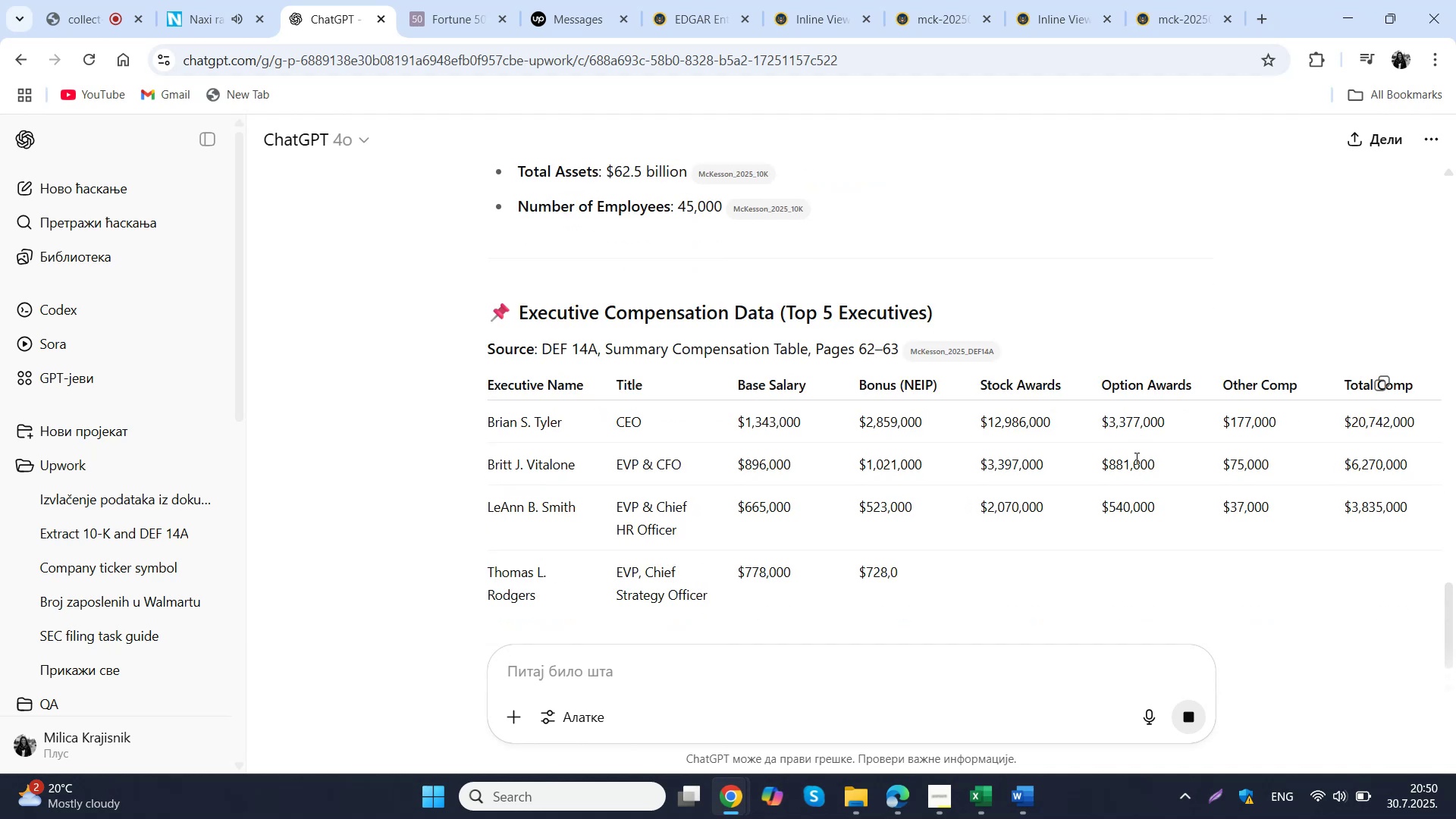 
scroll: coordinate [1135, 458], scroll_direction: up, amount: 3.0
 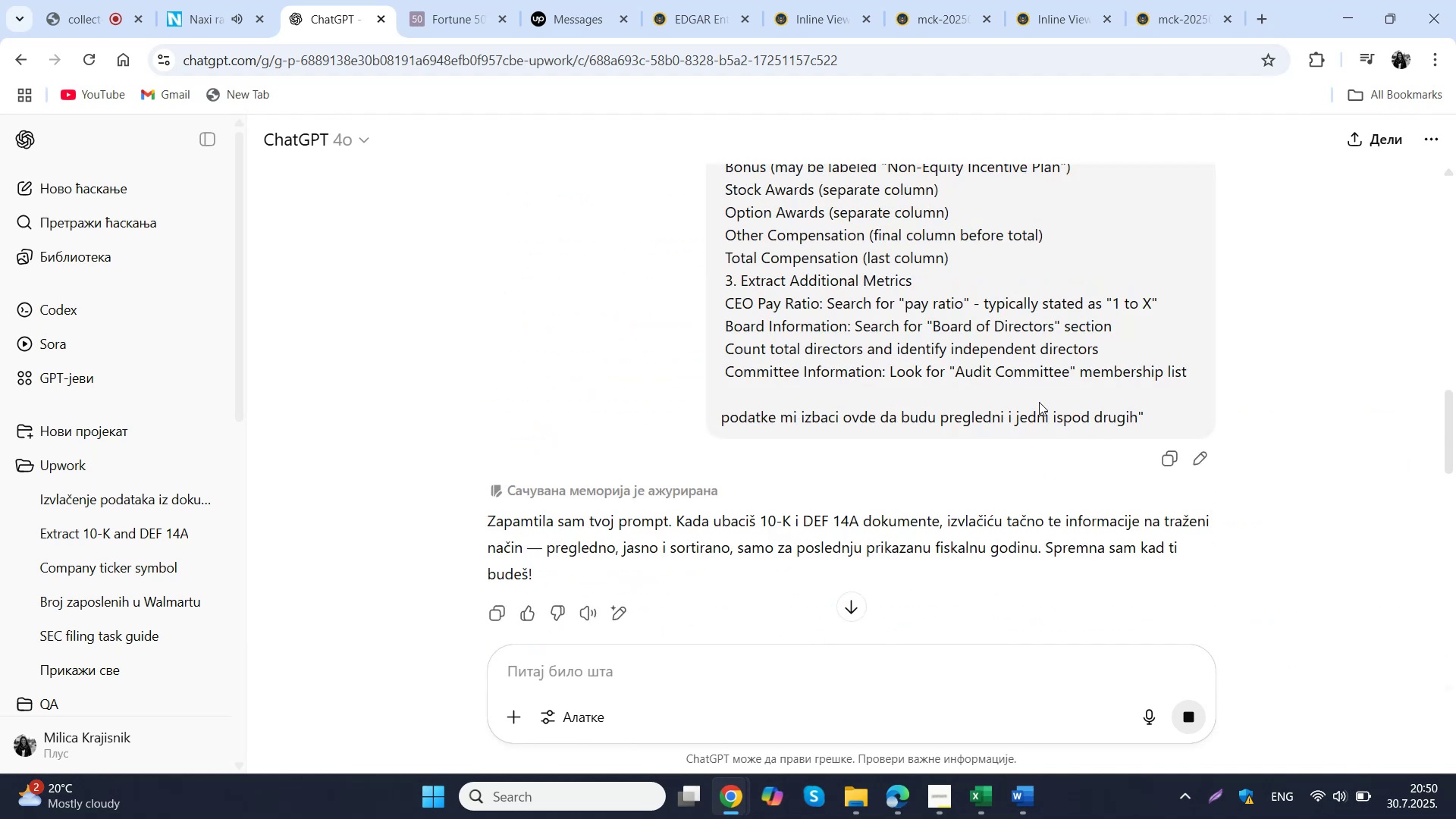 
scroll: coordinate [923, 394], scroll_direction: down, amount: 31.0
 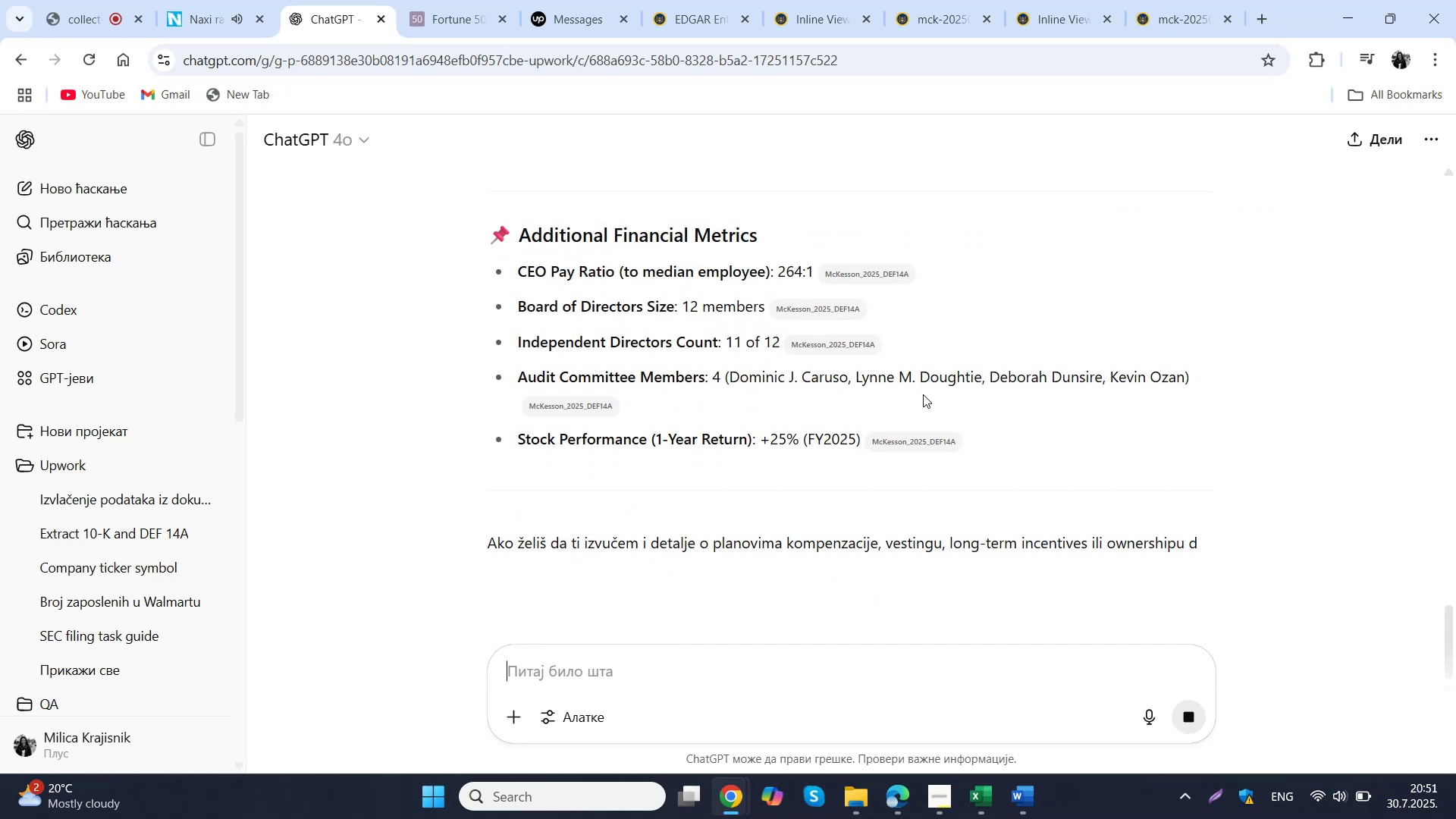 
scroll: coordinate [923, 394], scroll_direction: up, amount: 15.0
 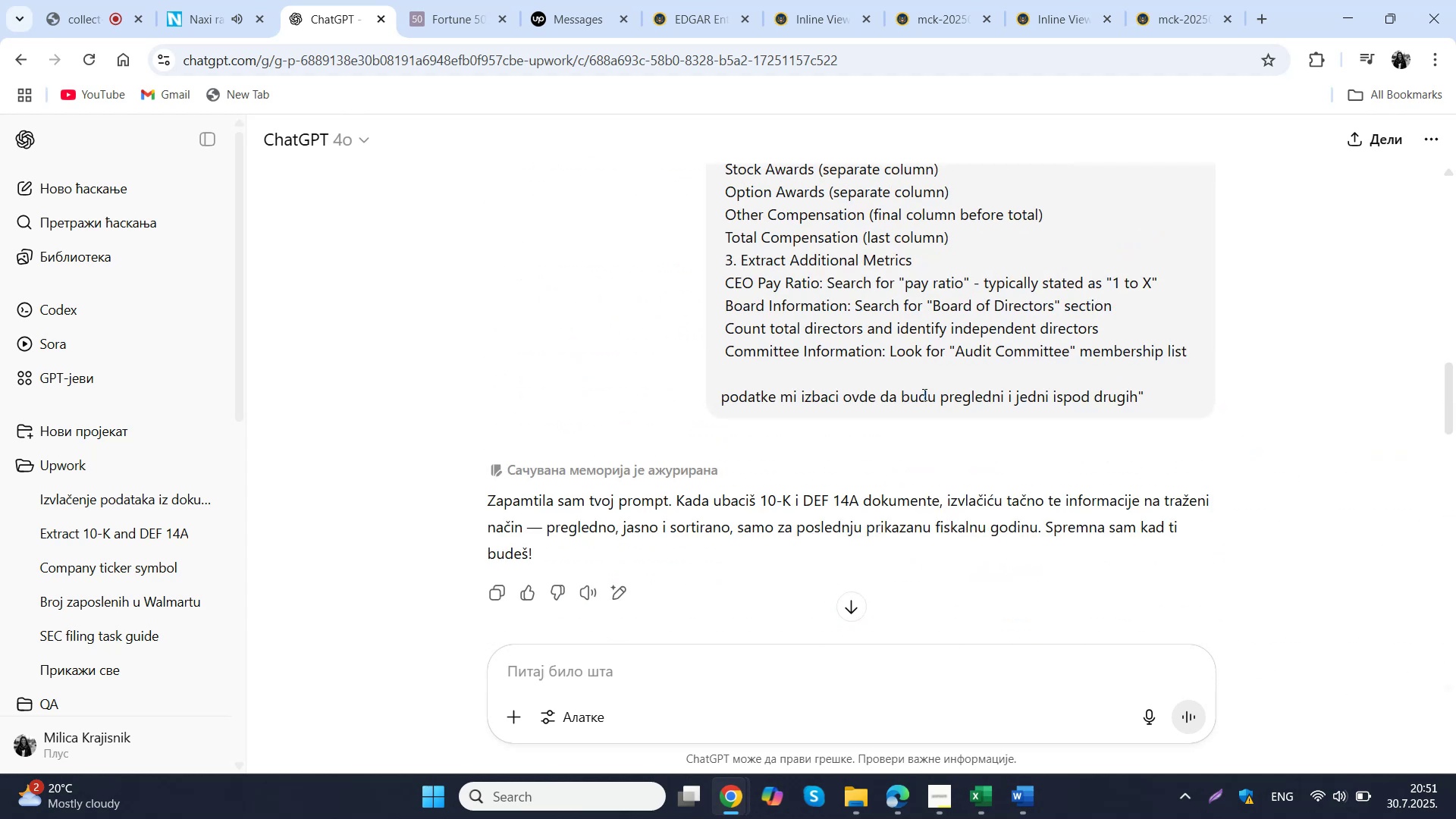 
scroll: coordinate [923, 394], scroll_direction: down, amount: 6.0
 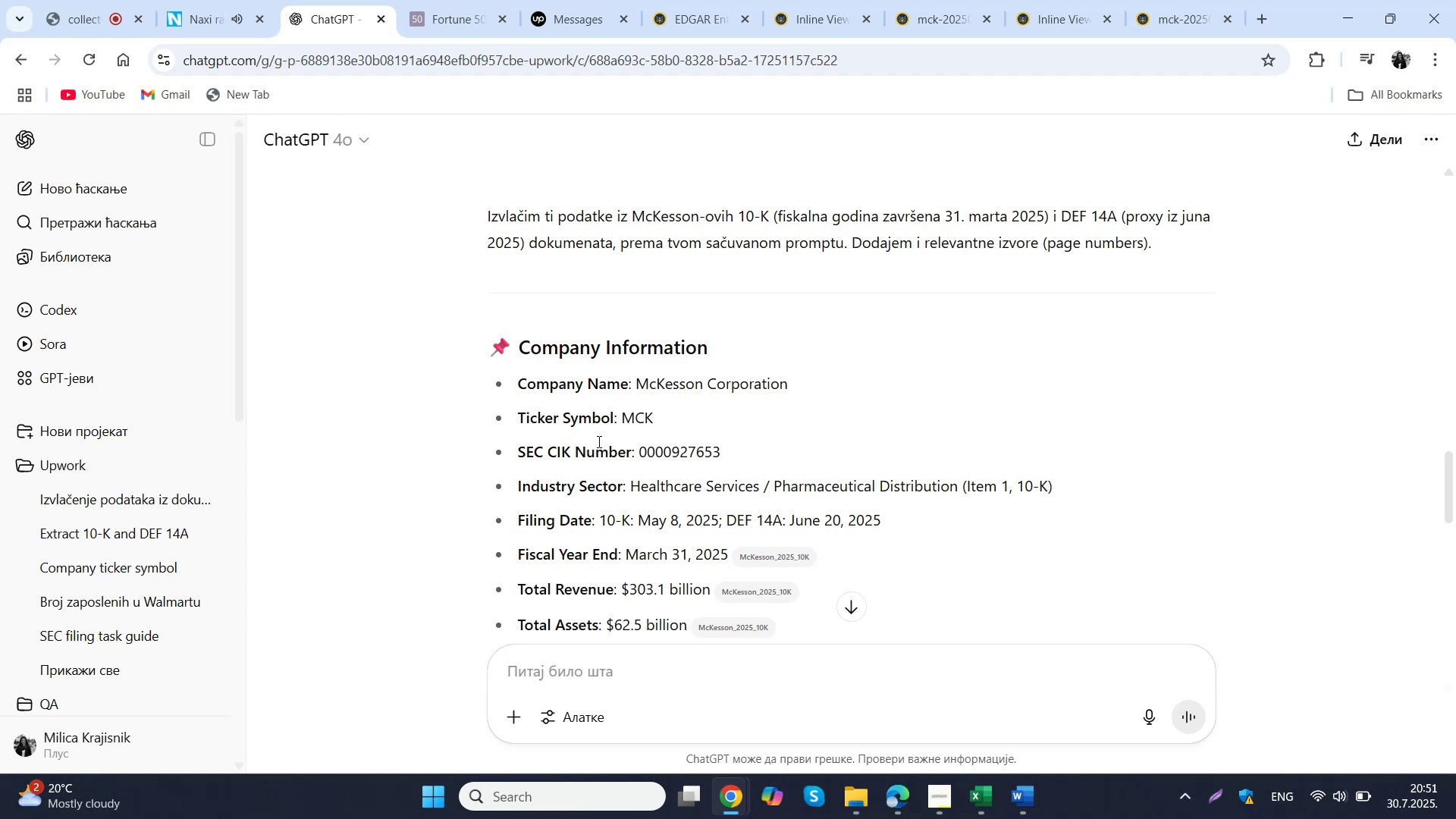 
wait(17.87)
 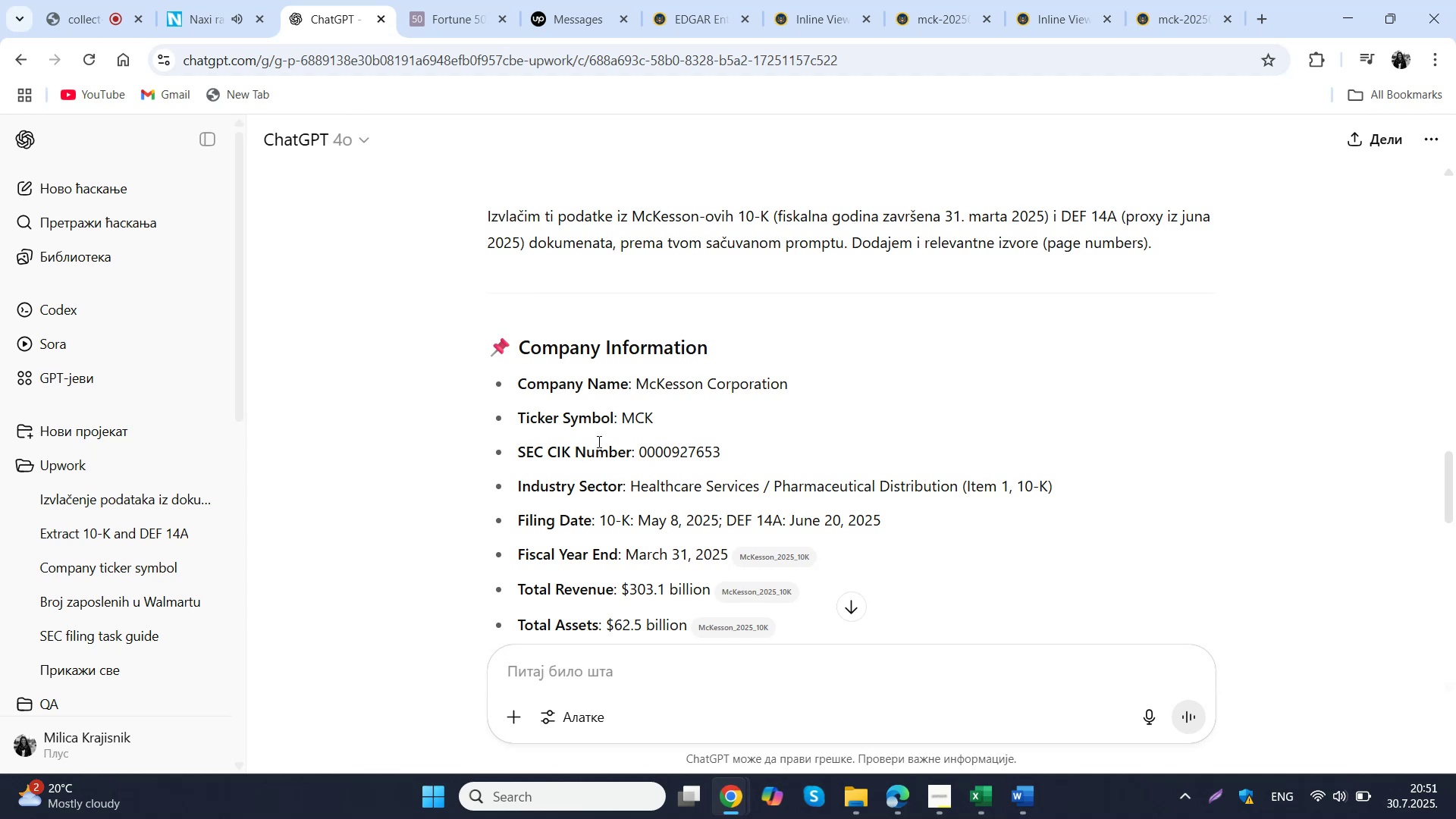 
key(Control+ControlLeft)
 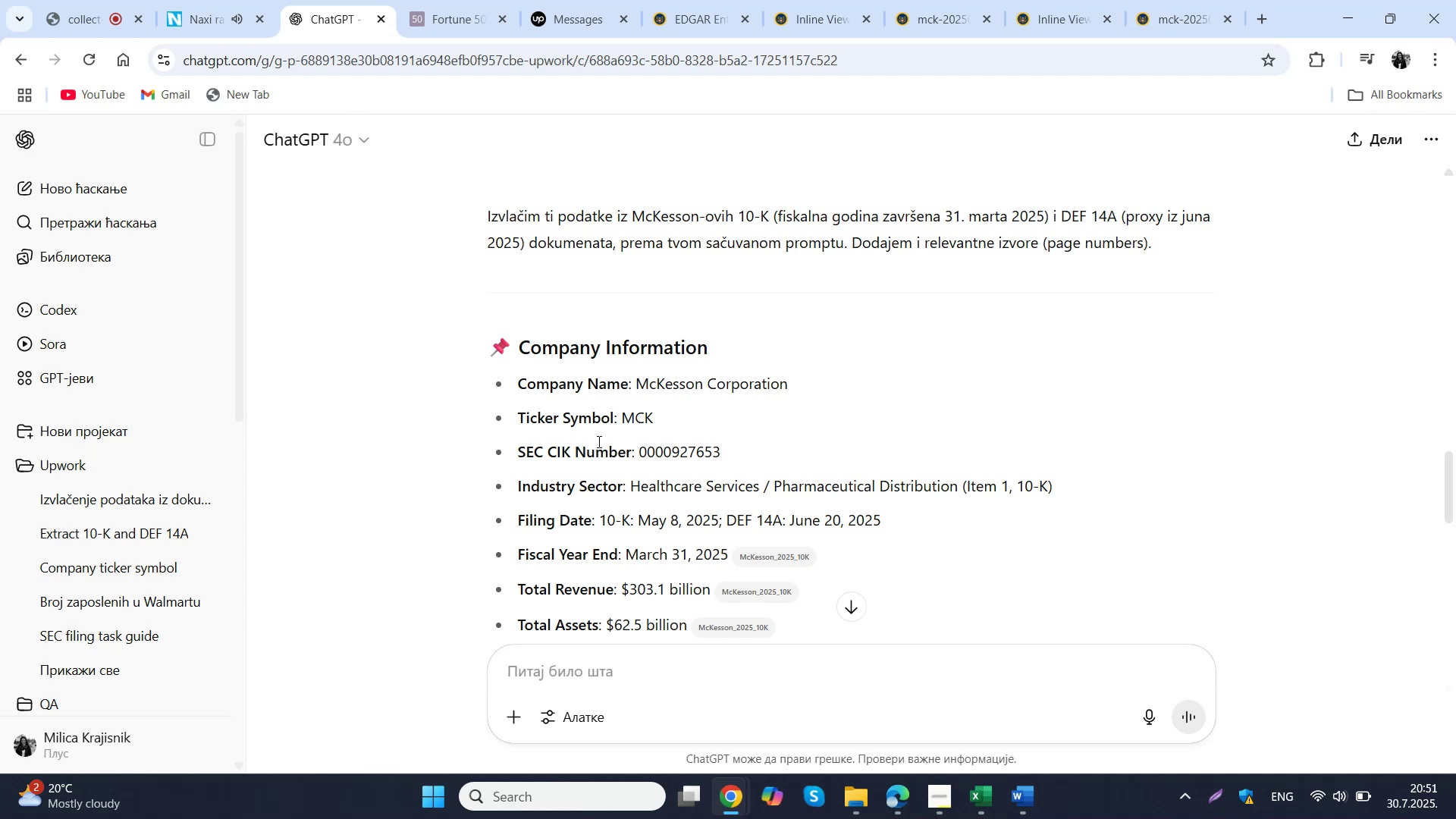 
key(Control+V)
 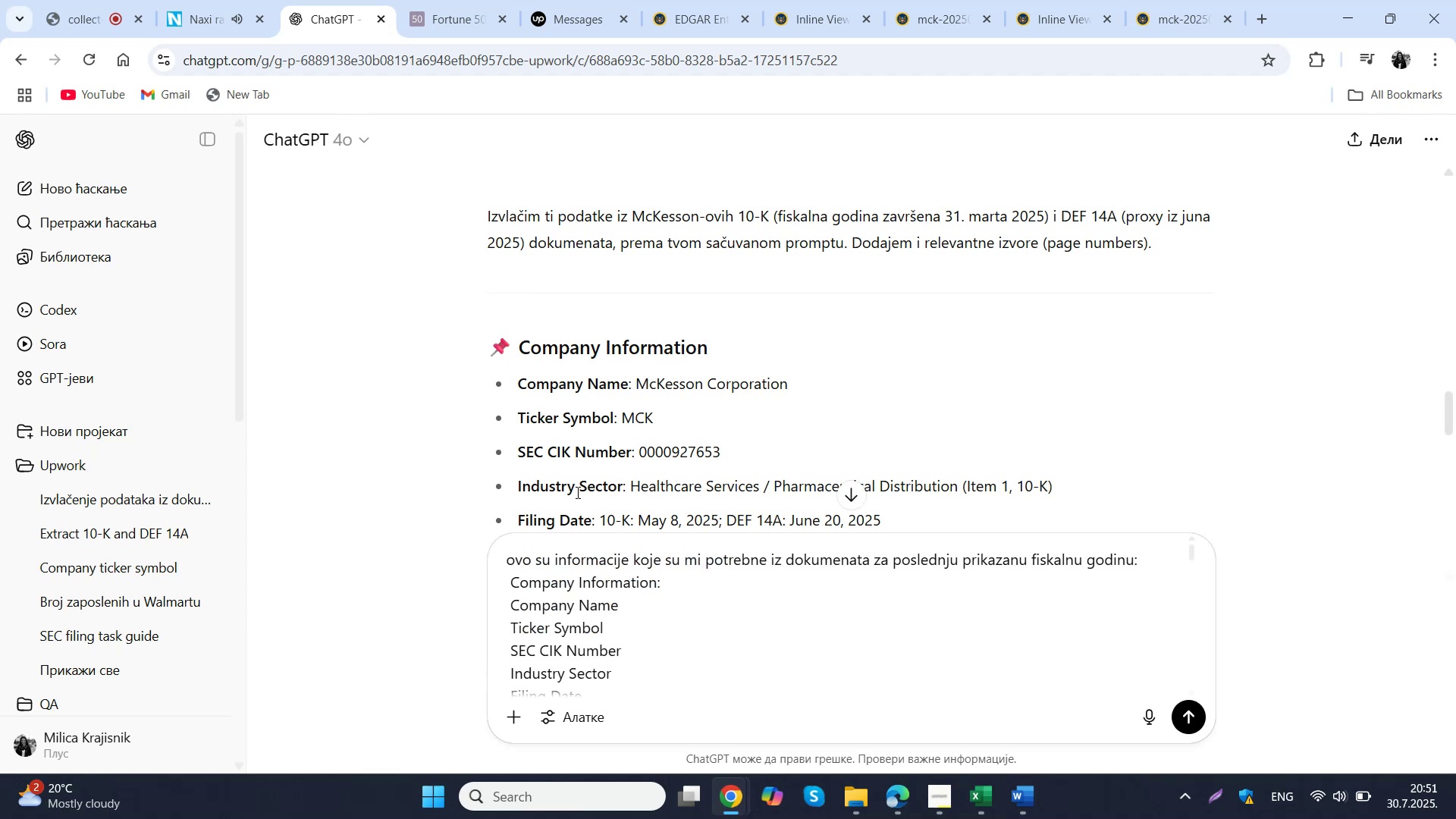 
scroll: coordinate [529, 565], scroll_direction: up, amount: 2.0
 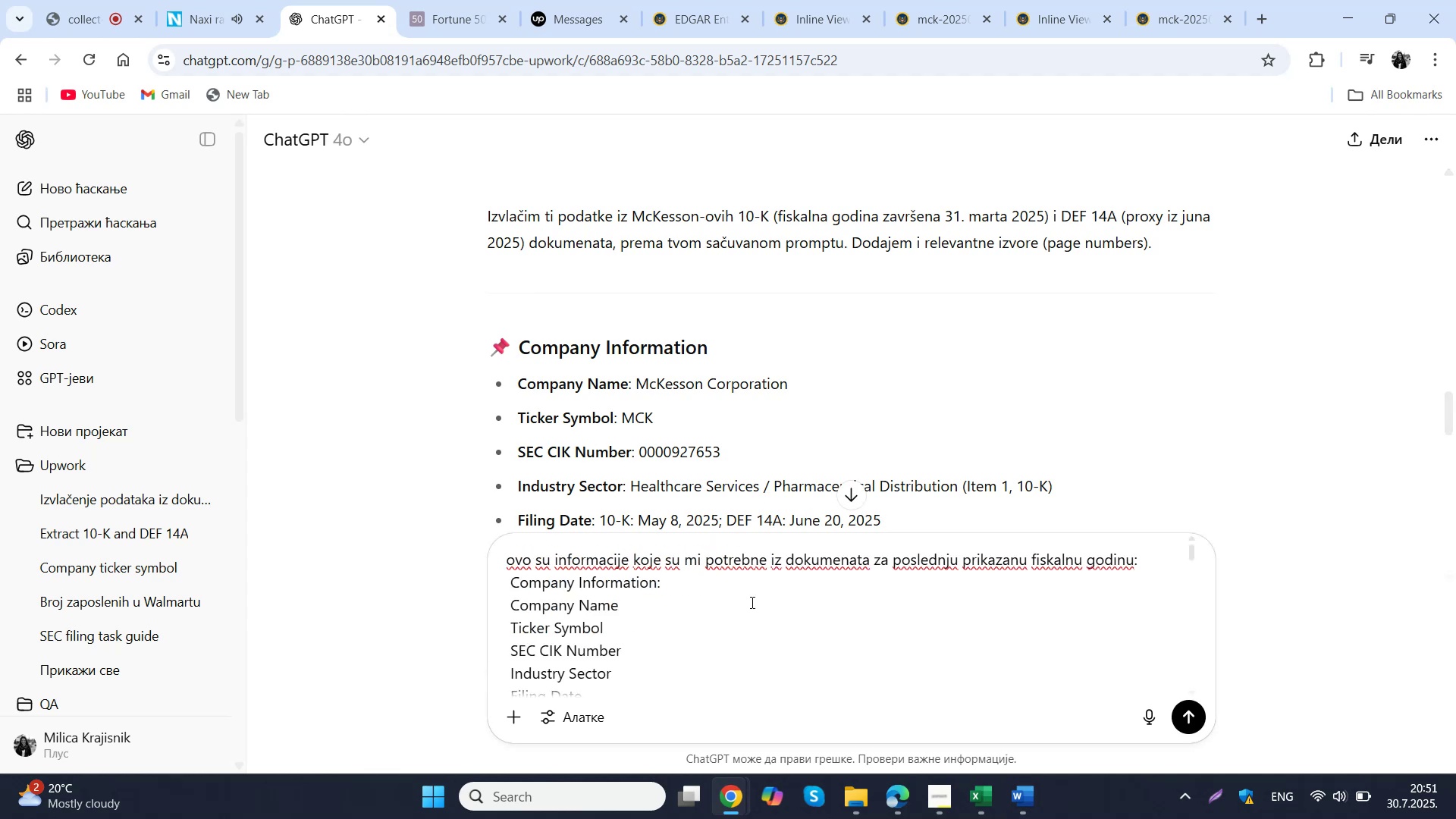 
scroll: coordinate [751, 602], scroll_direction: down, amount: 19.0
 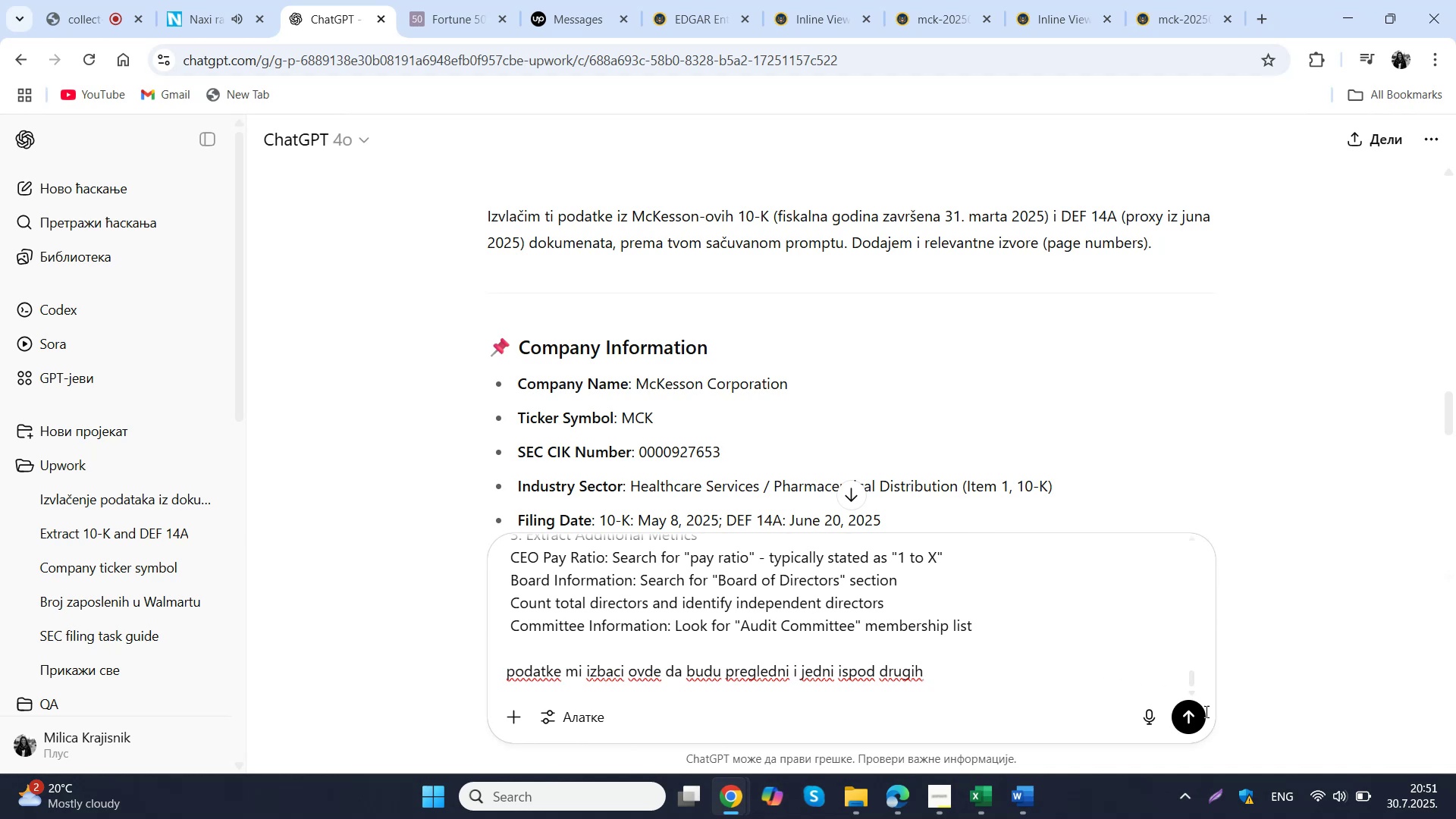 
left_click([1185, 714])
 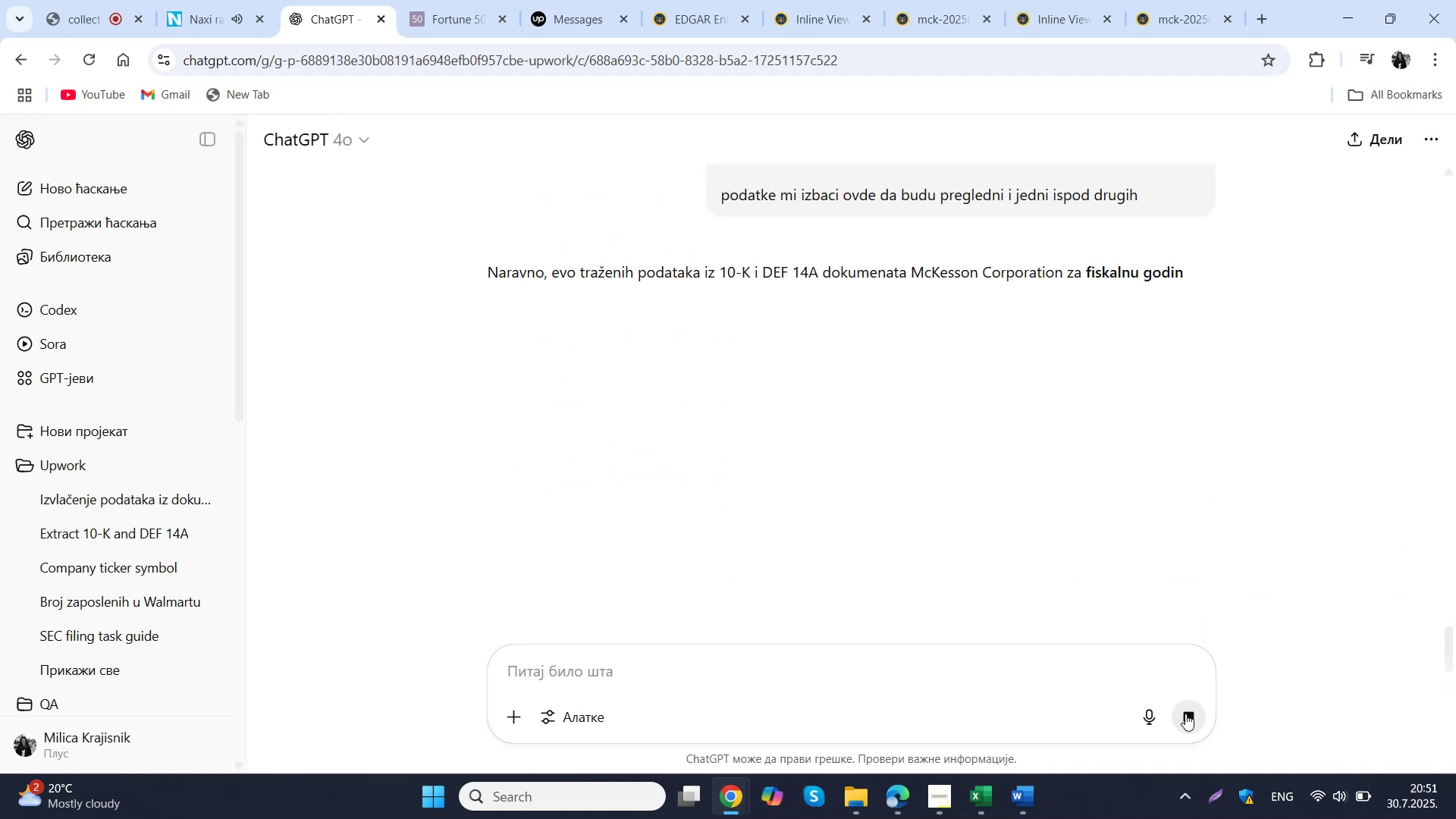 
wait(9.73)
 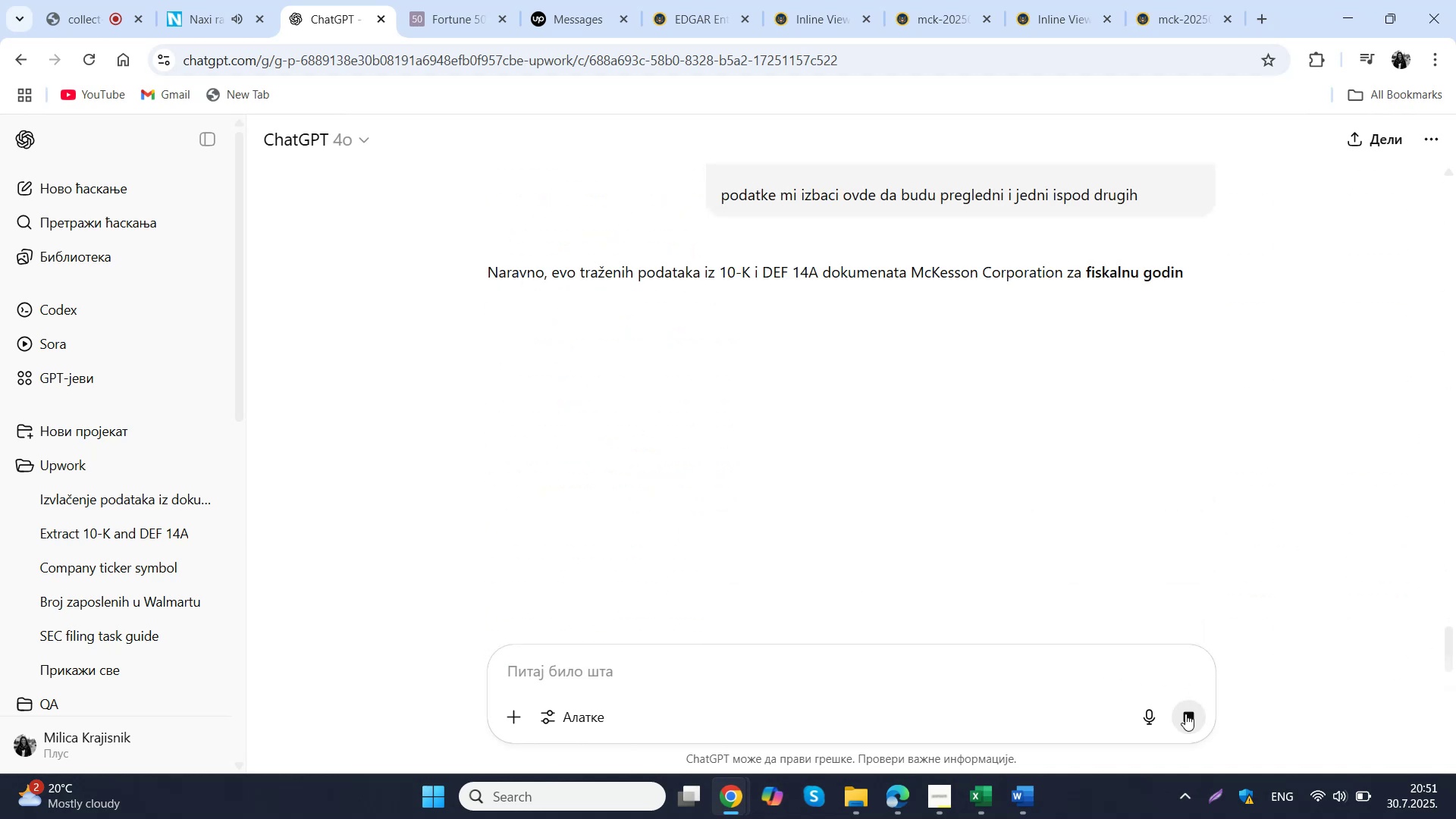 
scroll: coordinate [772, 466], scroll_direction: down, amount: 1.0
 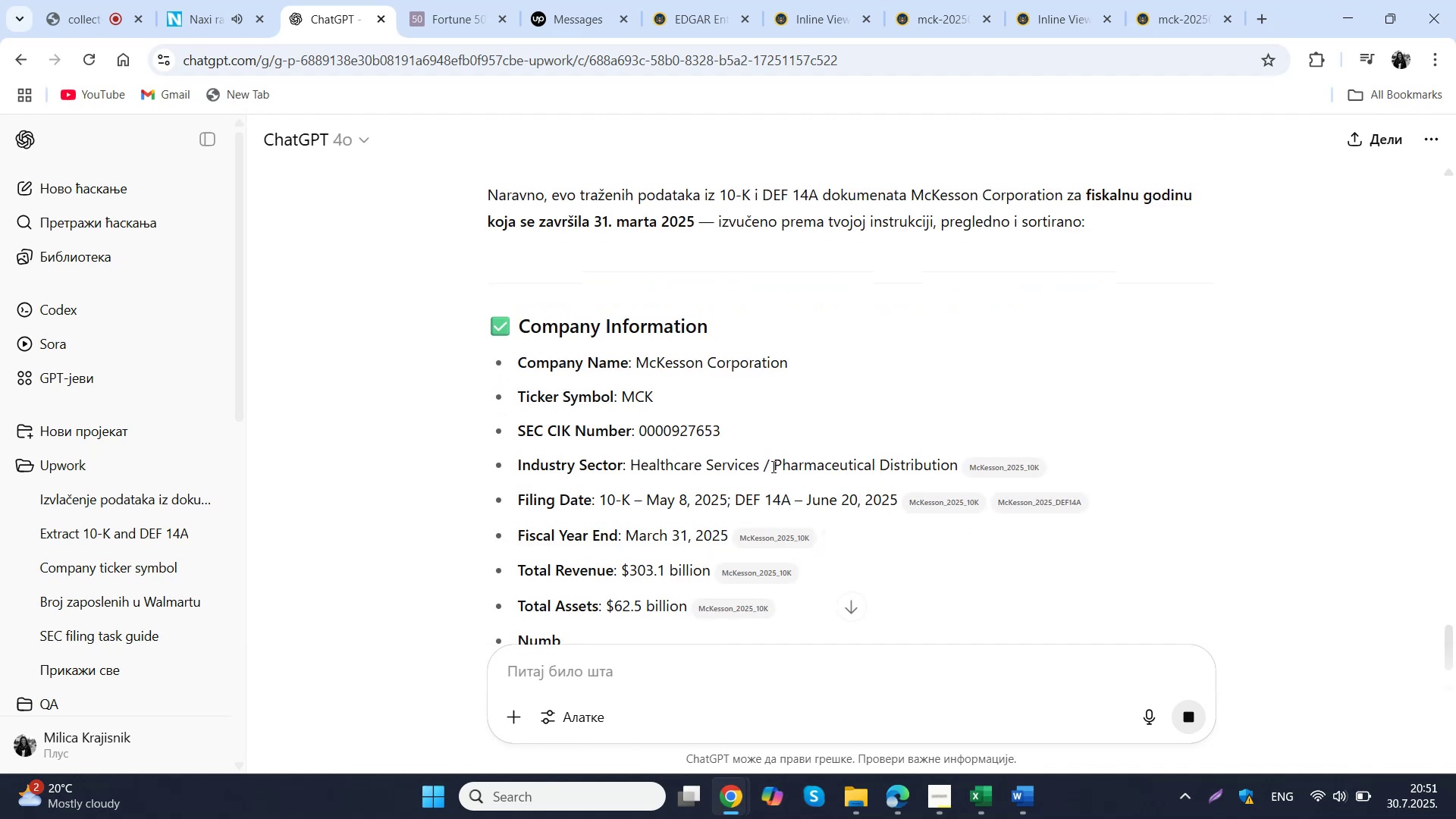 
wait(6.72)
 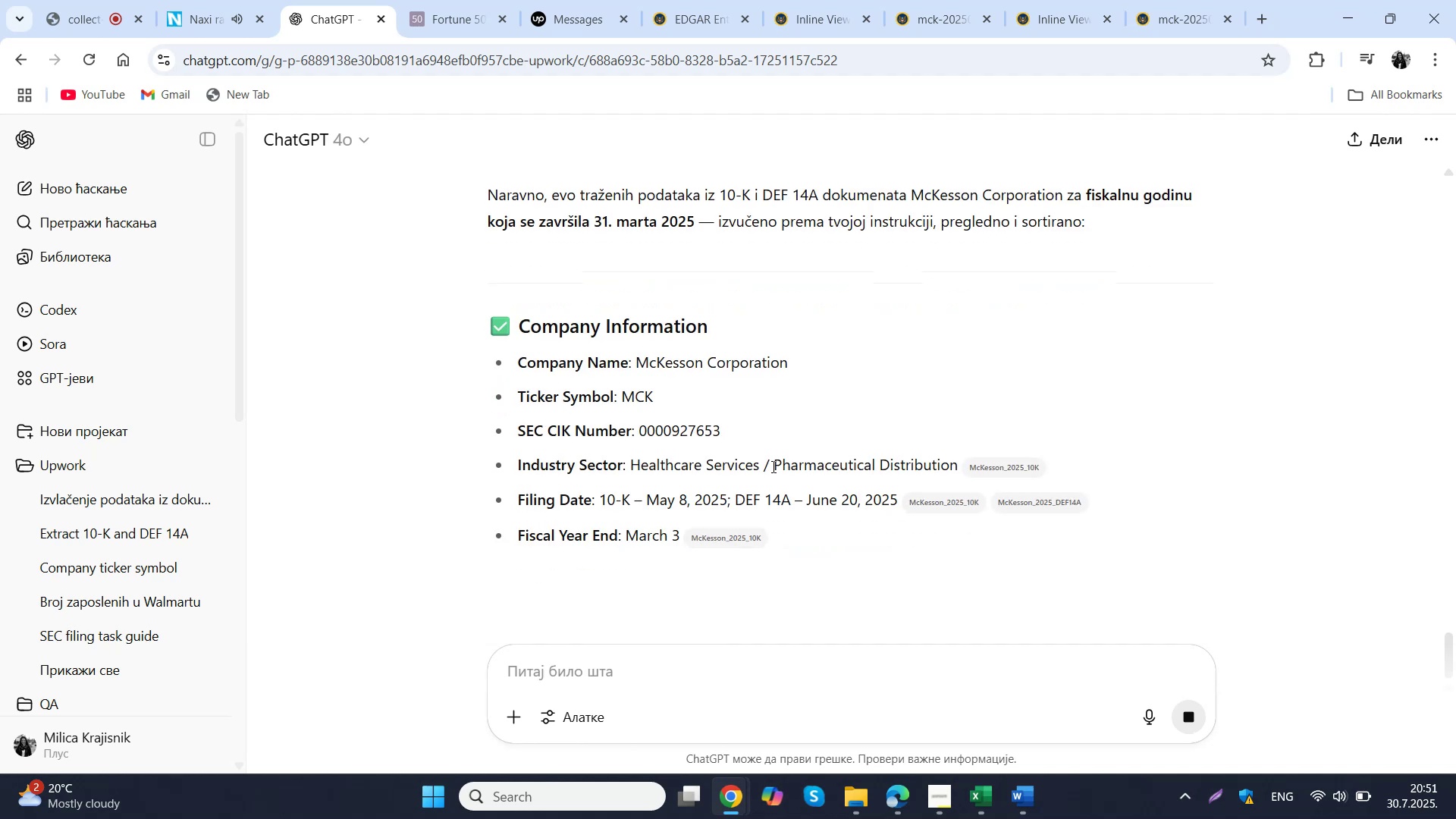 
scroll: coordinate [771, 489], scroll_direction: down, amount: 7.0
 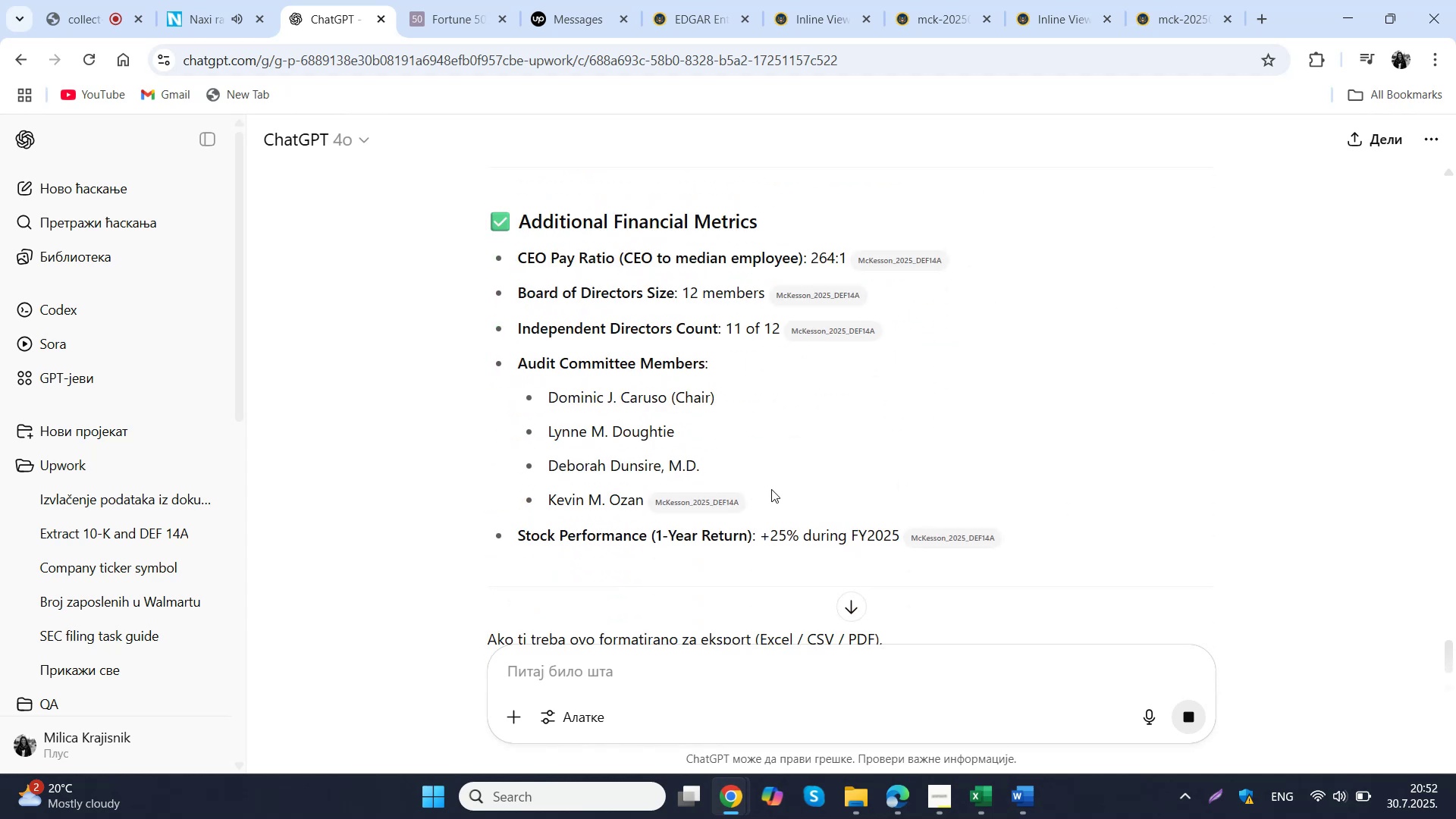 
scroll: coordinate [771, 489], scroll_direction: up, amount: 46.0
 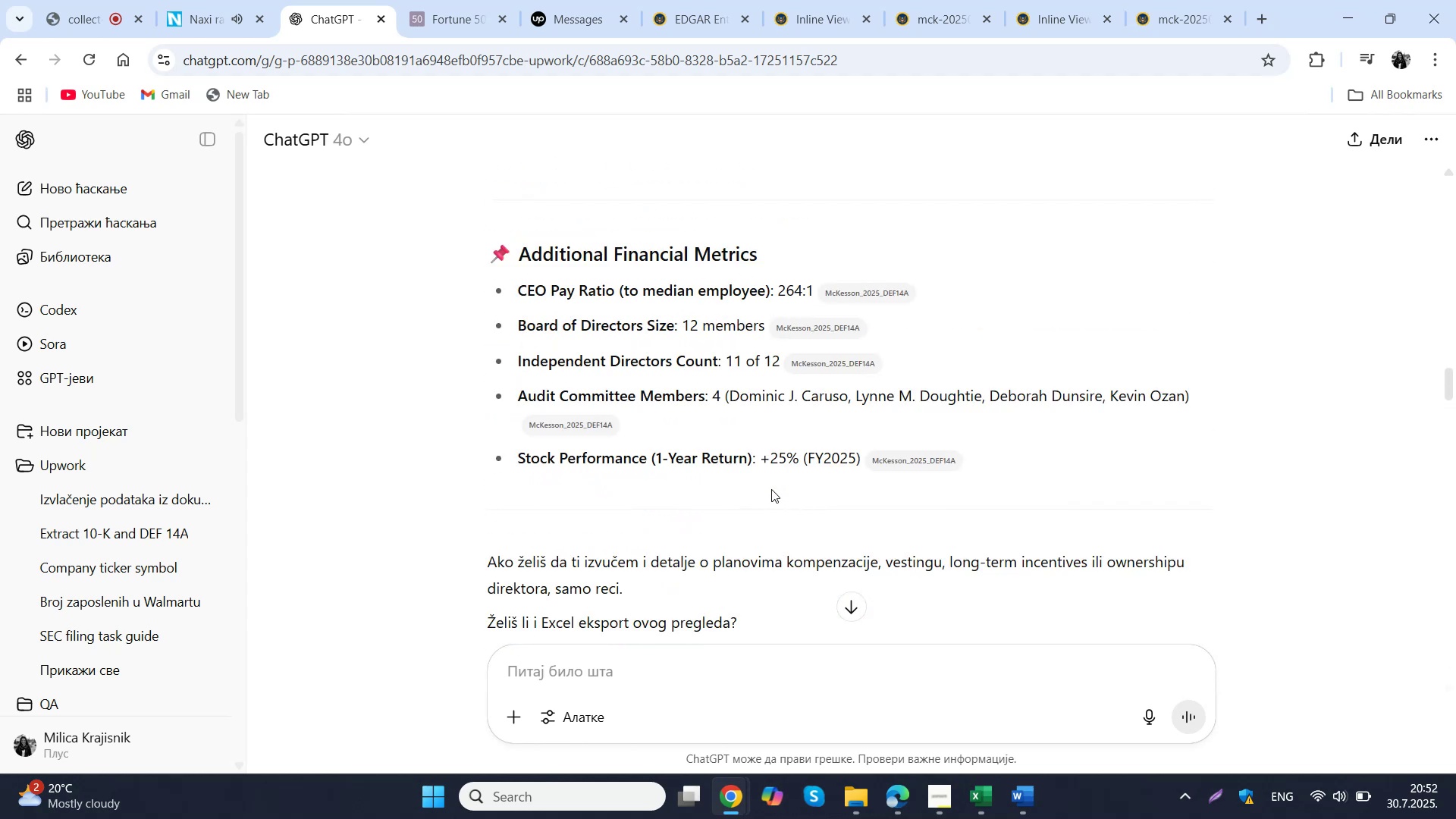 
scroll: coordinate [771, 489], scroll_direction: down, amount: 24.0
 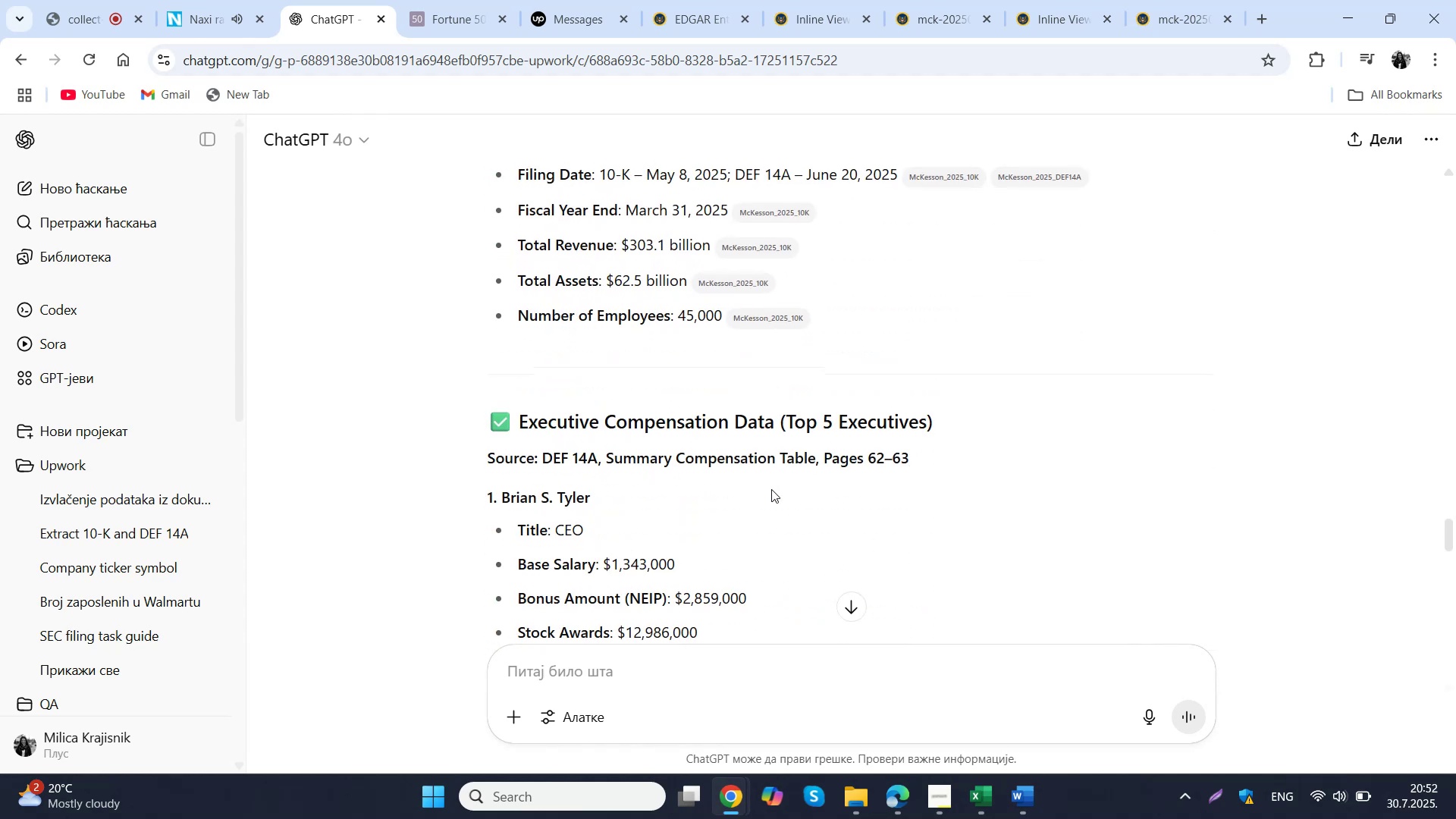 
scroll: coordinate [960, 479], scroll_direction: up, amount: 11.0
 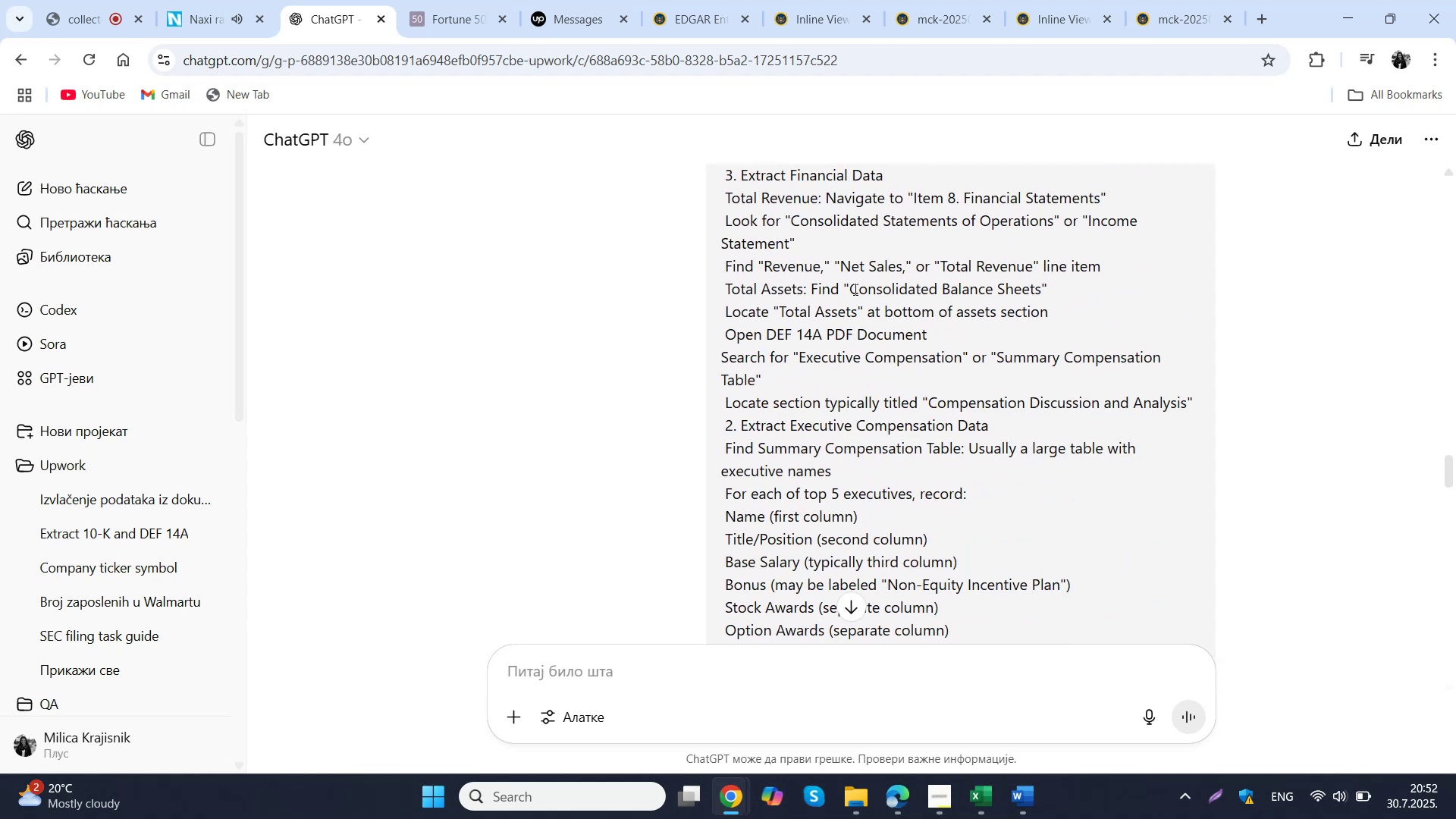 
left_click([854, 291])
 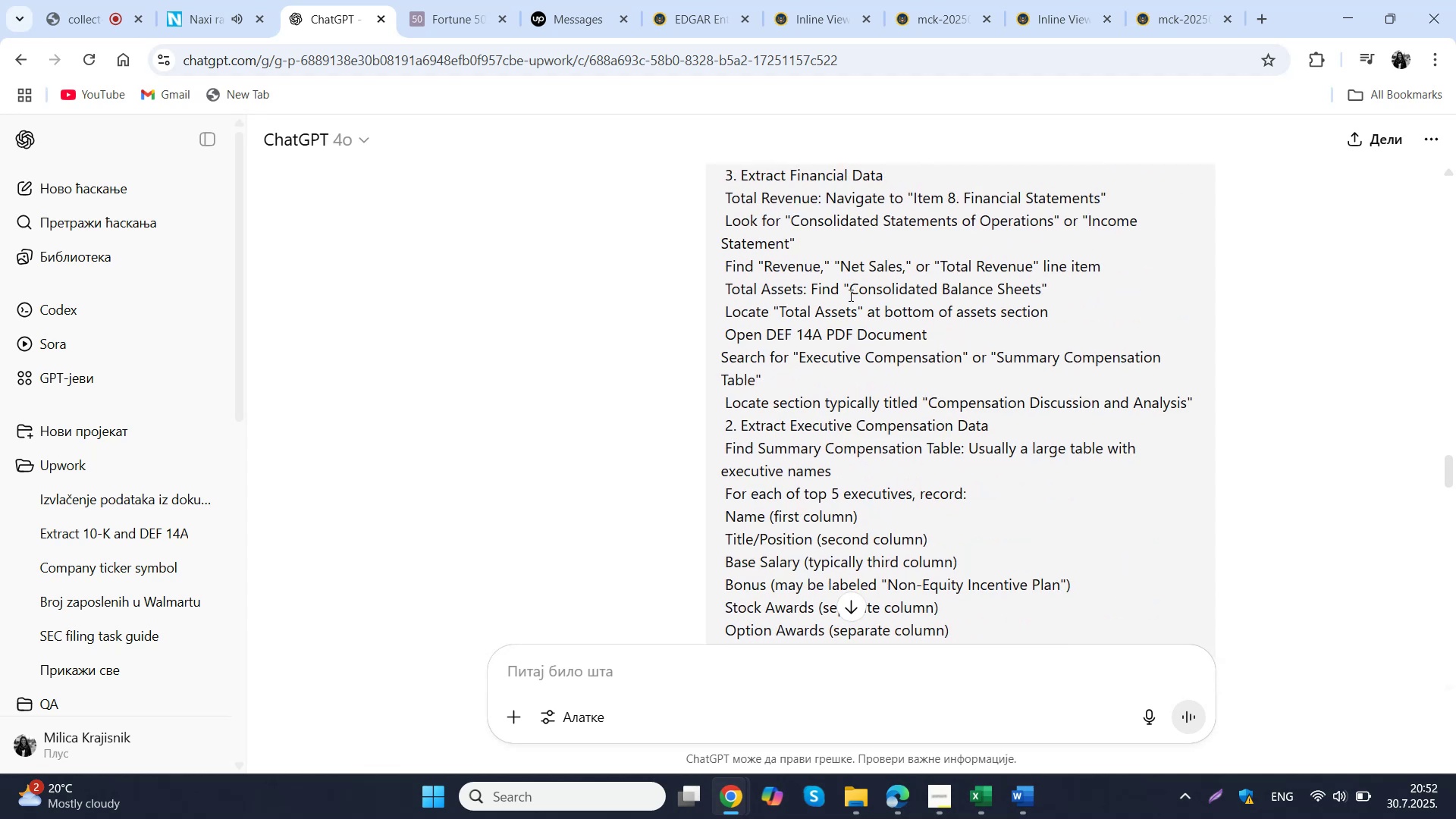 
left_click_drag(start_coordinate=[853, 294], to_coordinate=[1042, 297])
 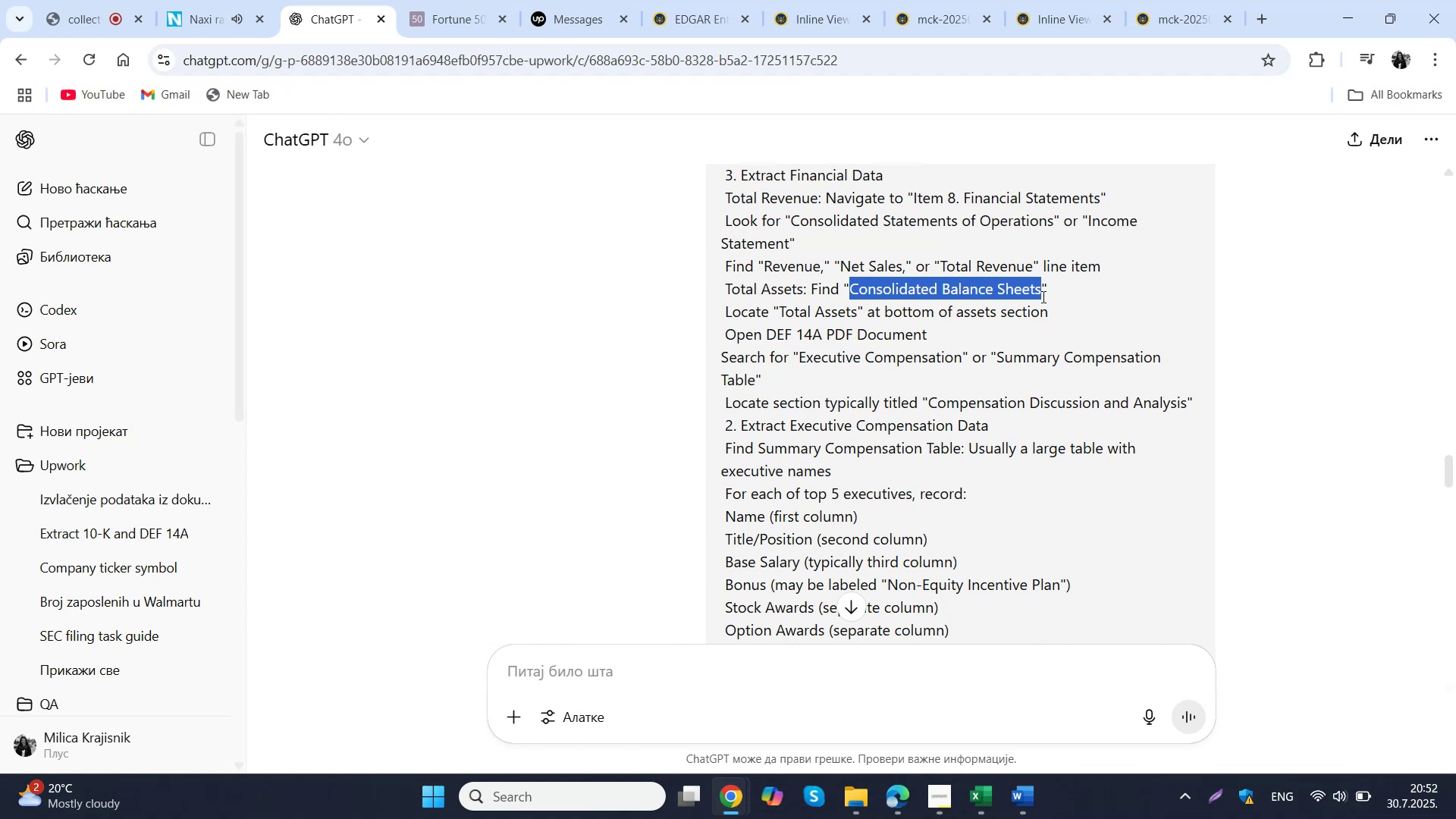 
key(Control+C)
 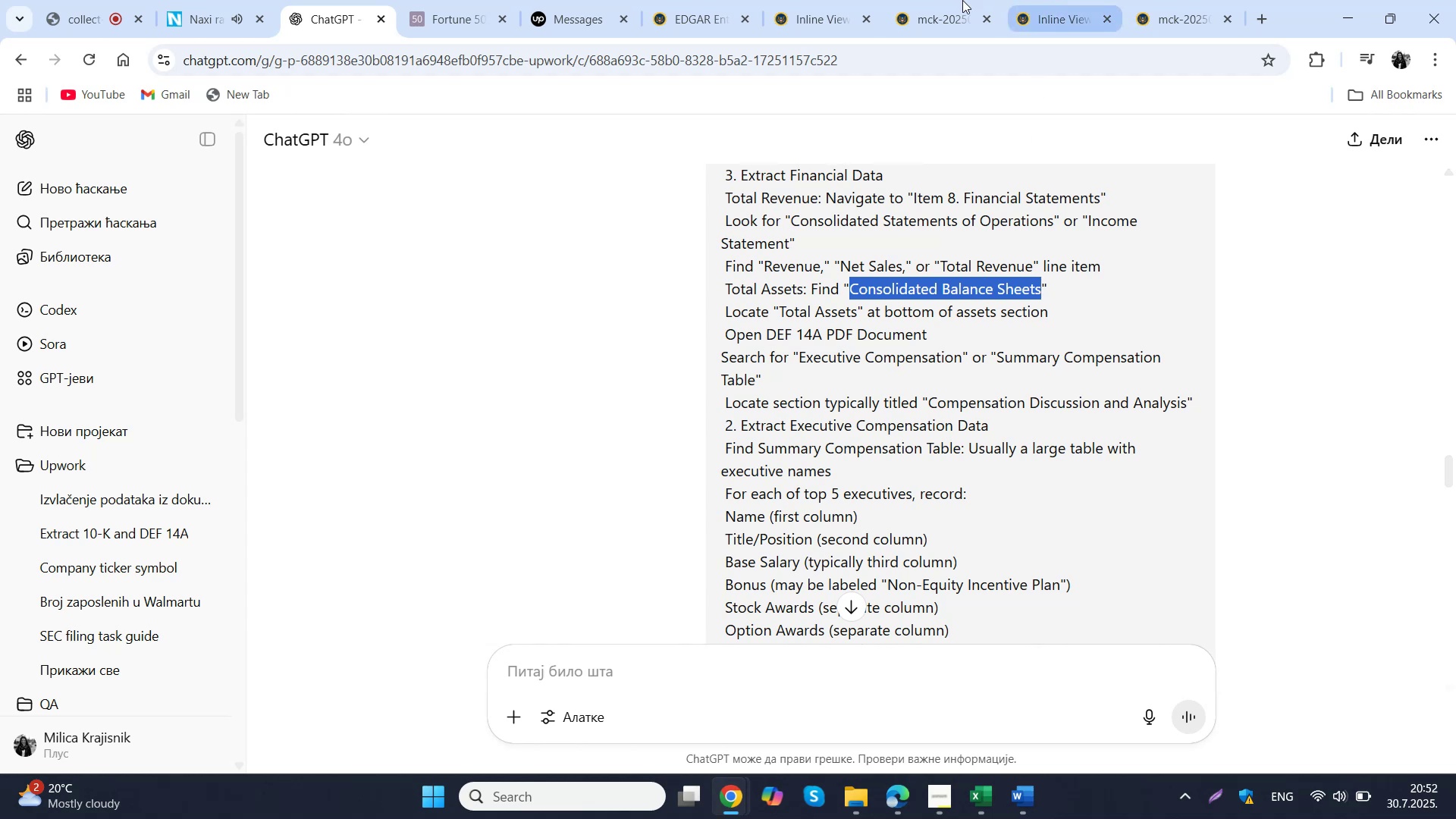 
left_click([962, 0])
 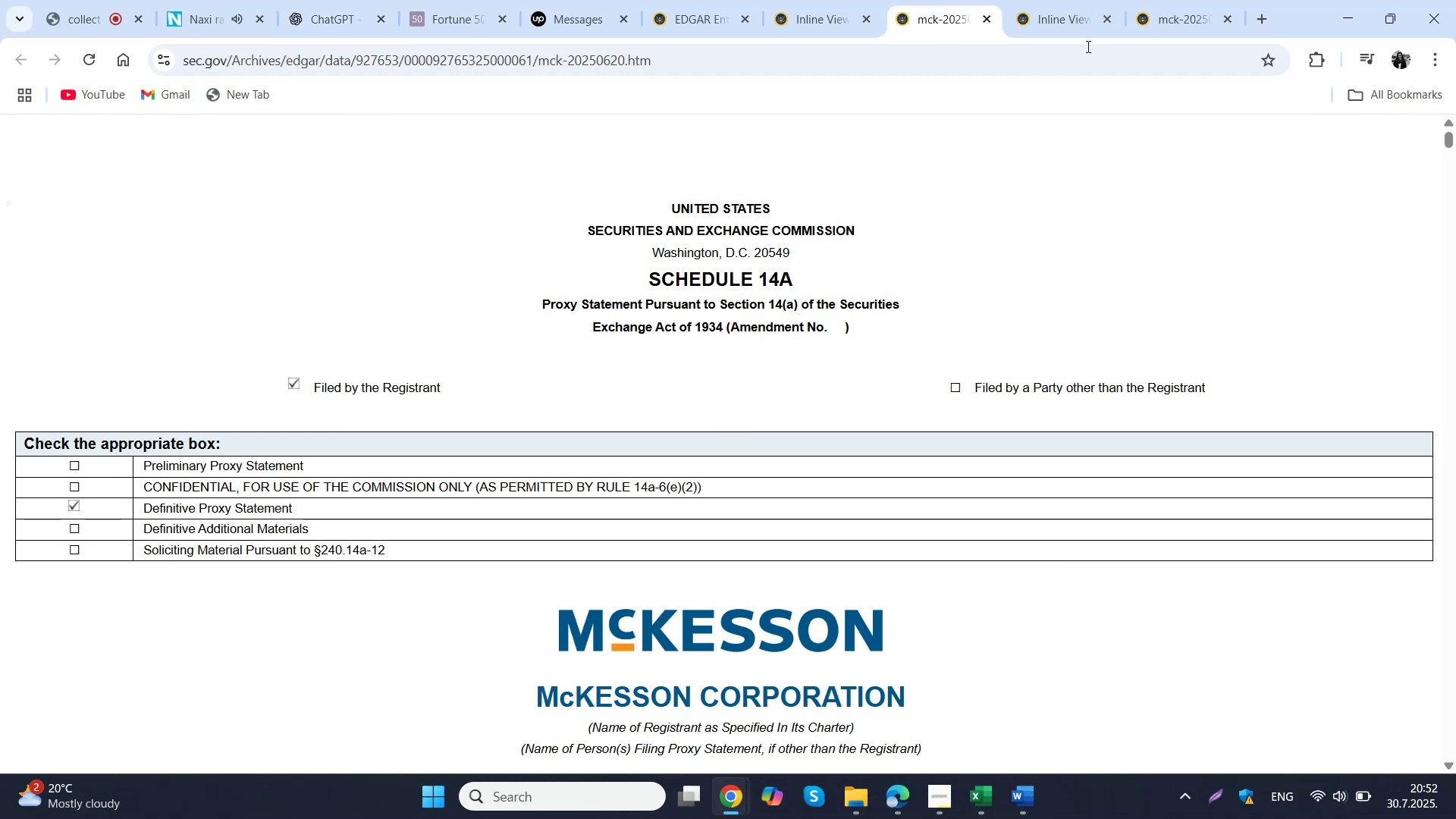 
left_click([1185, 0])
 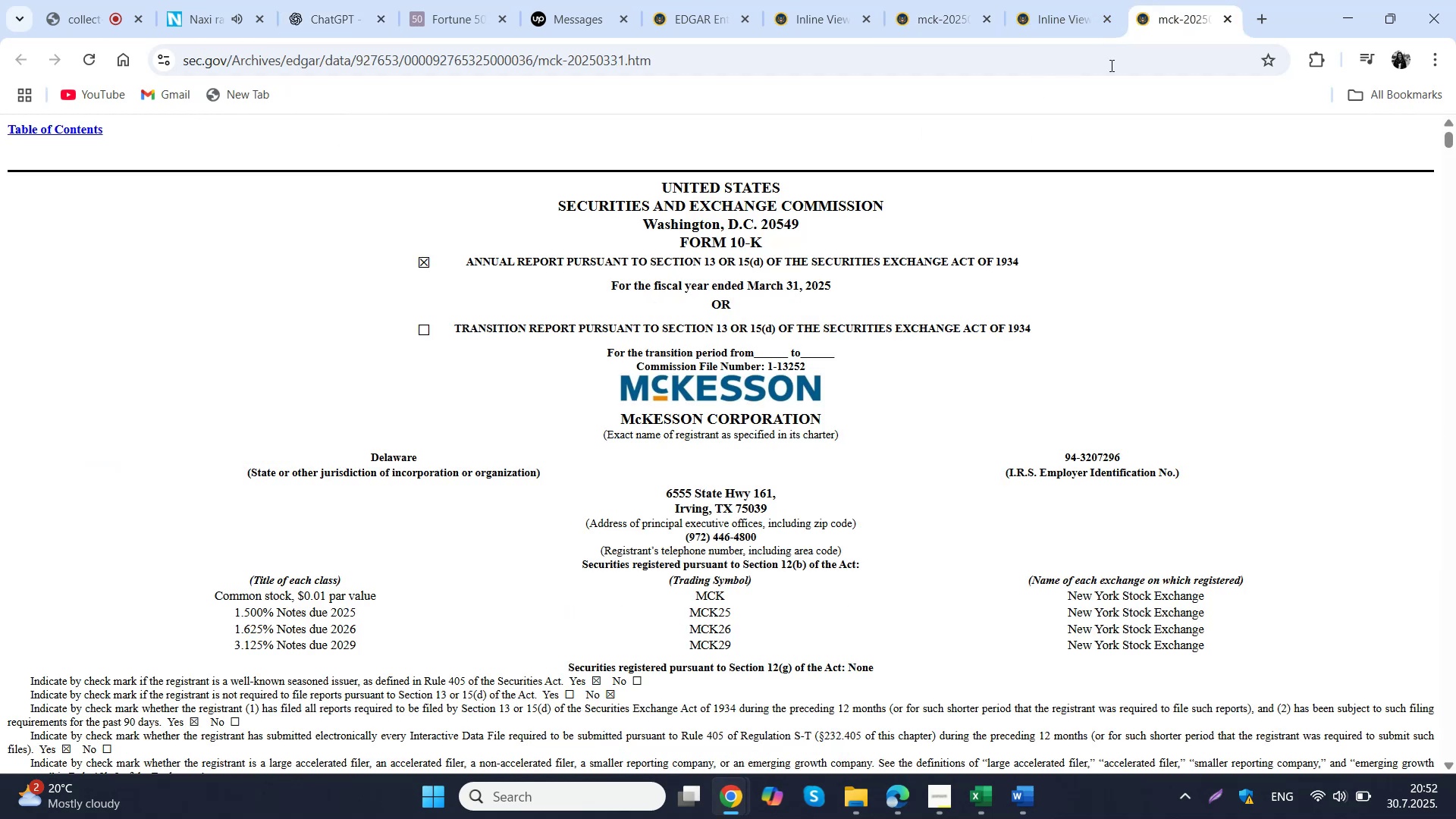 
key(Control+F)
 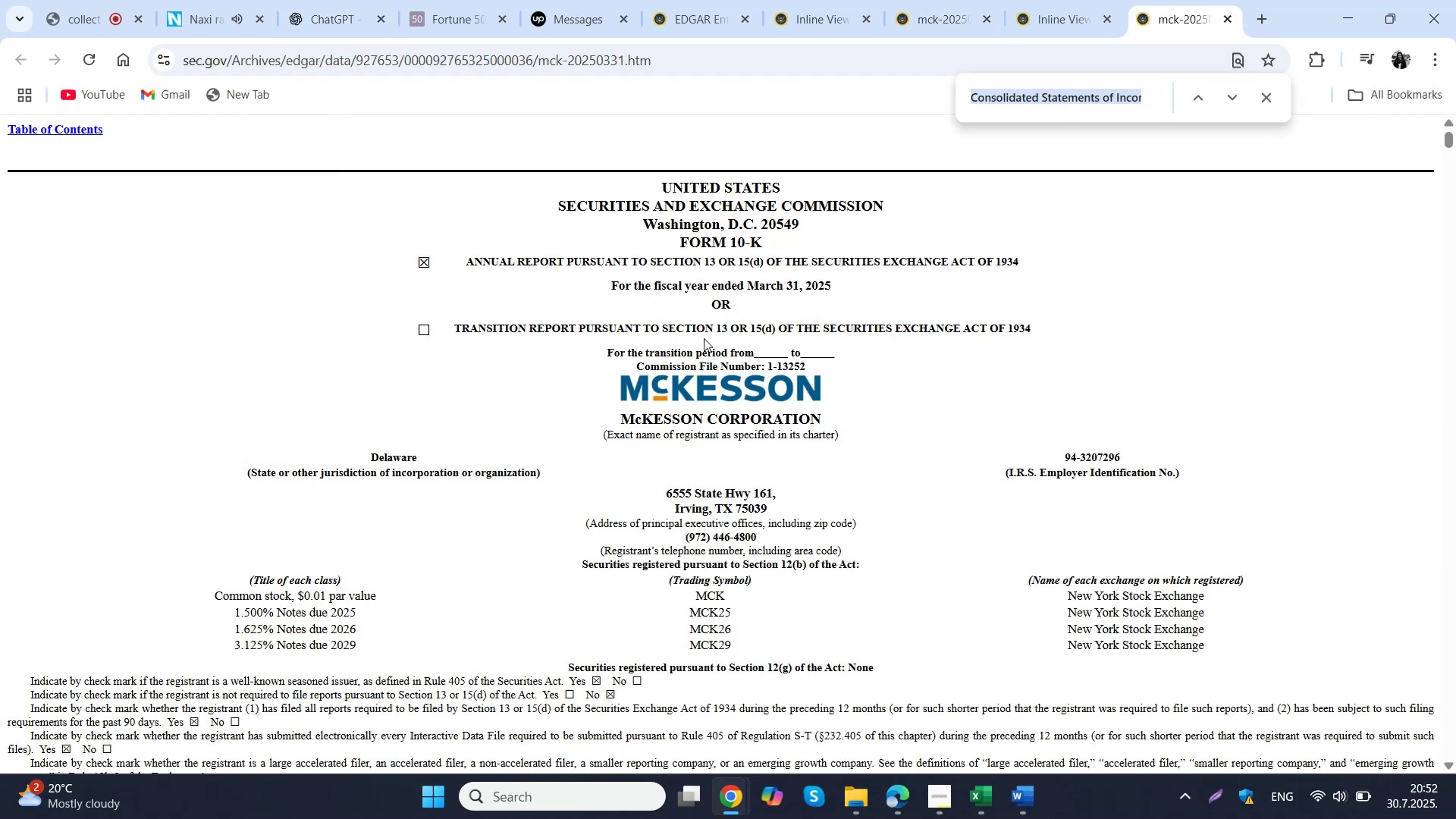 
key(Control+V)
 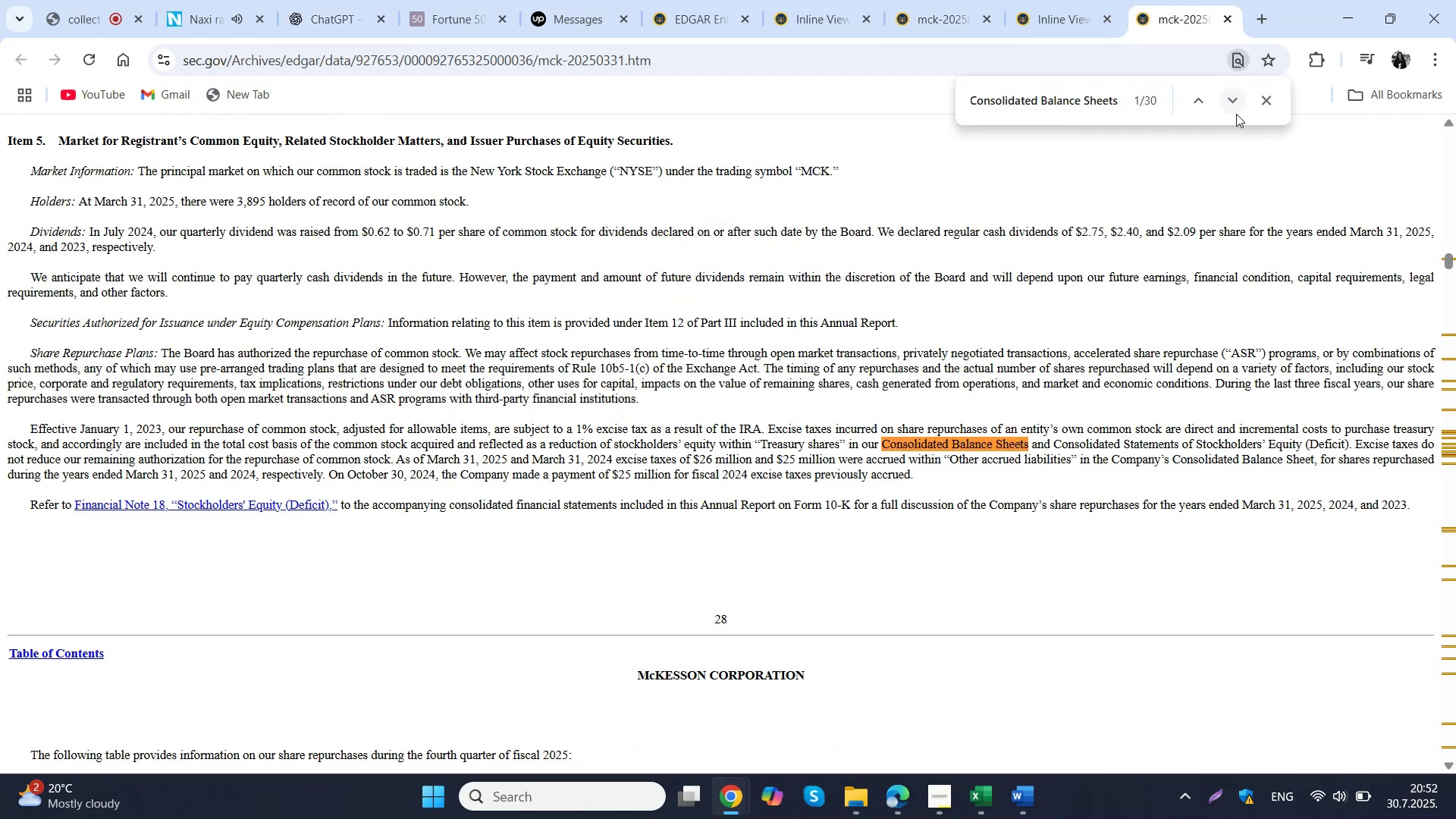 
double_click([1237, 106])
 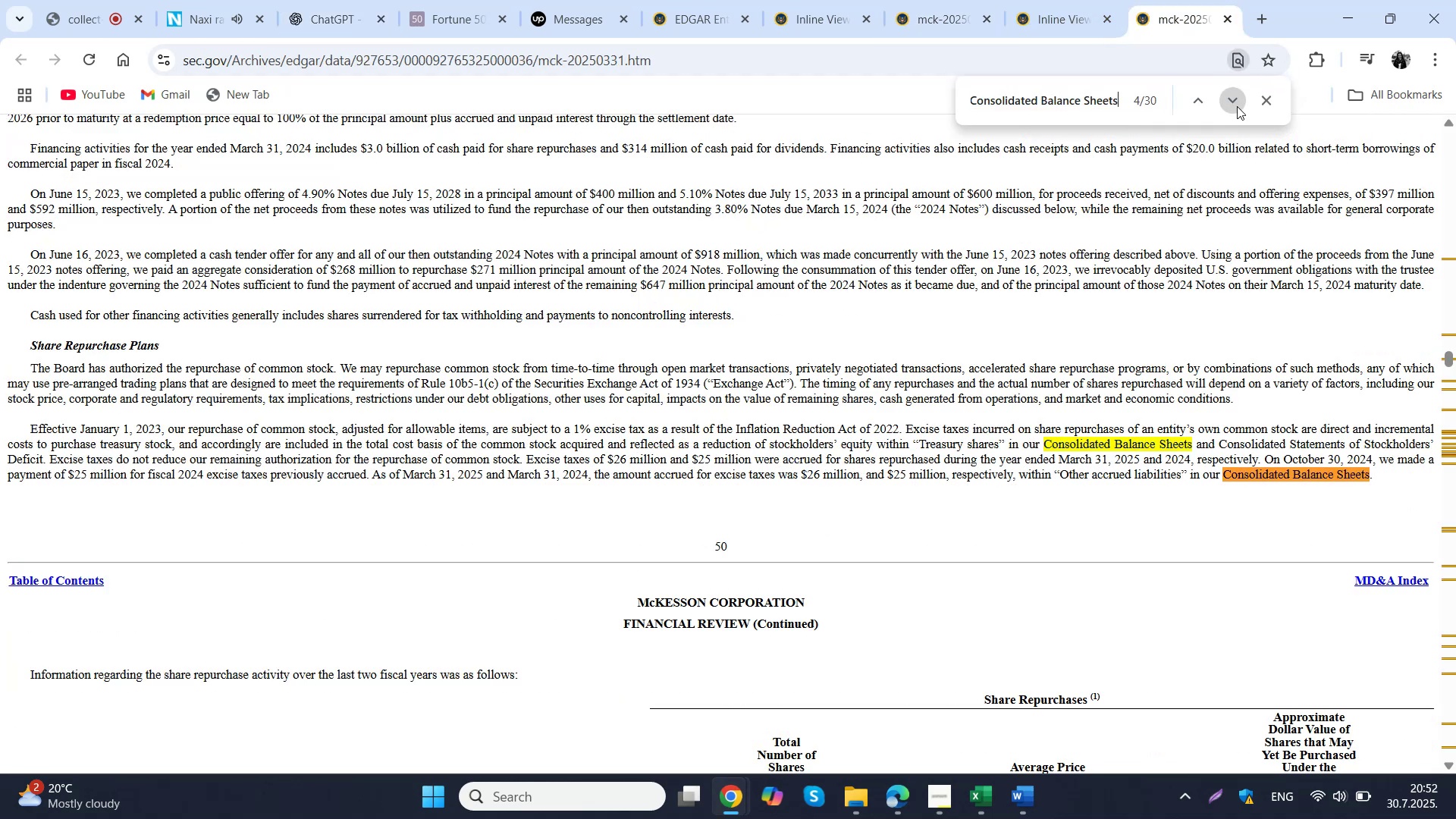 
double_click([1237, 106])
 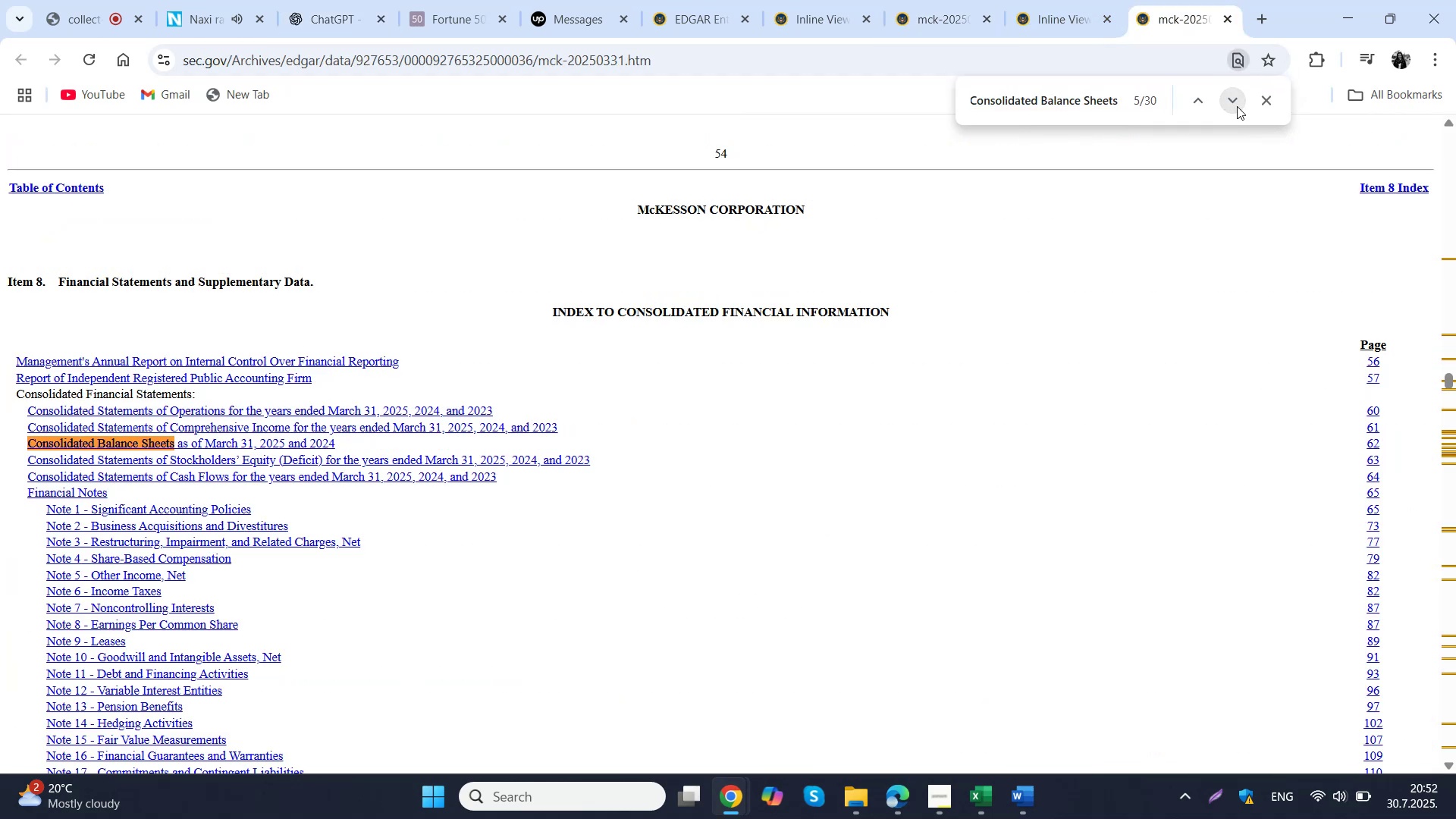 
left_click([1237, 106])
 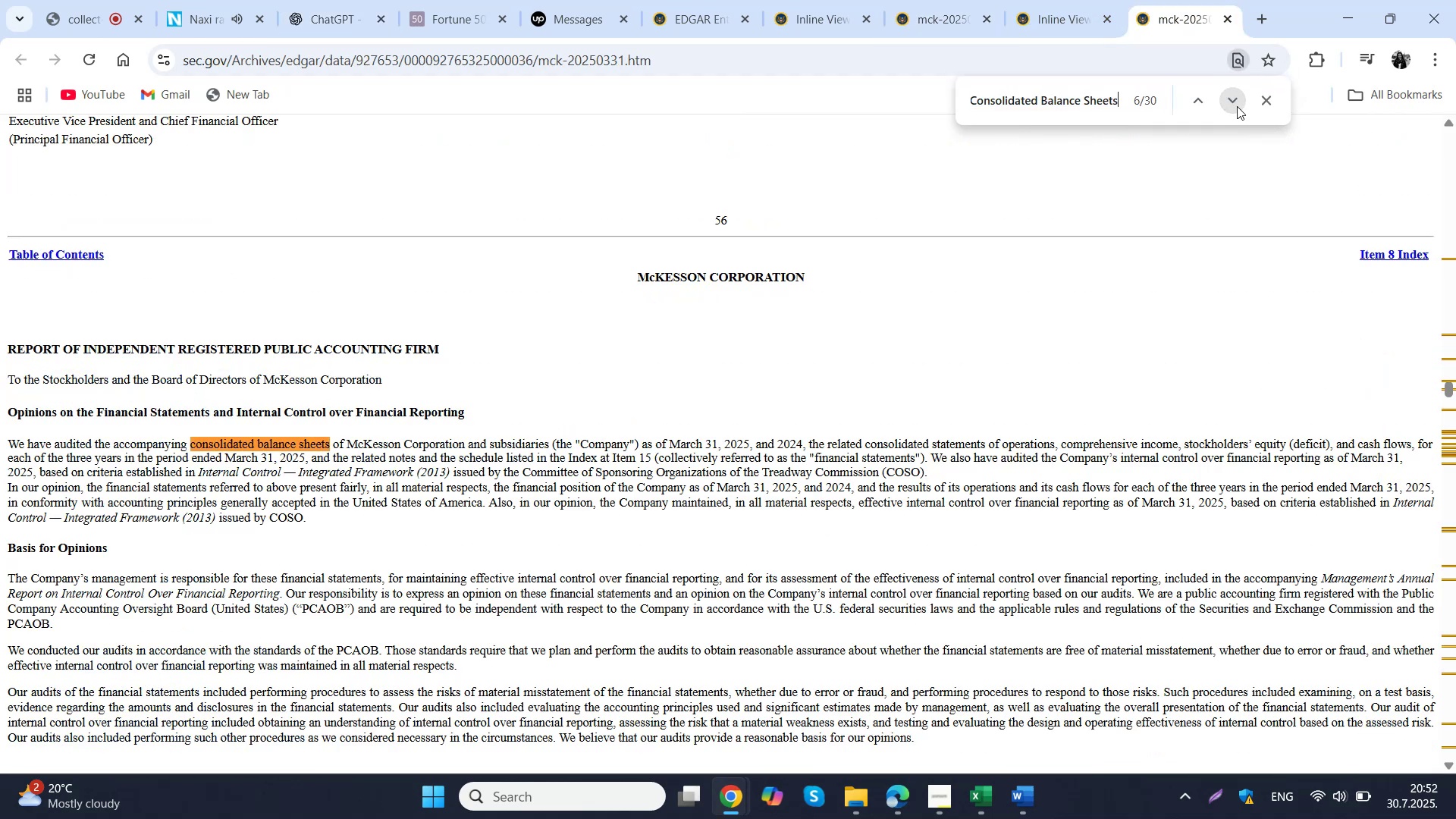 
double_click([1237, 106])
 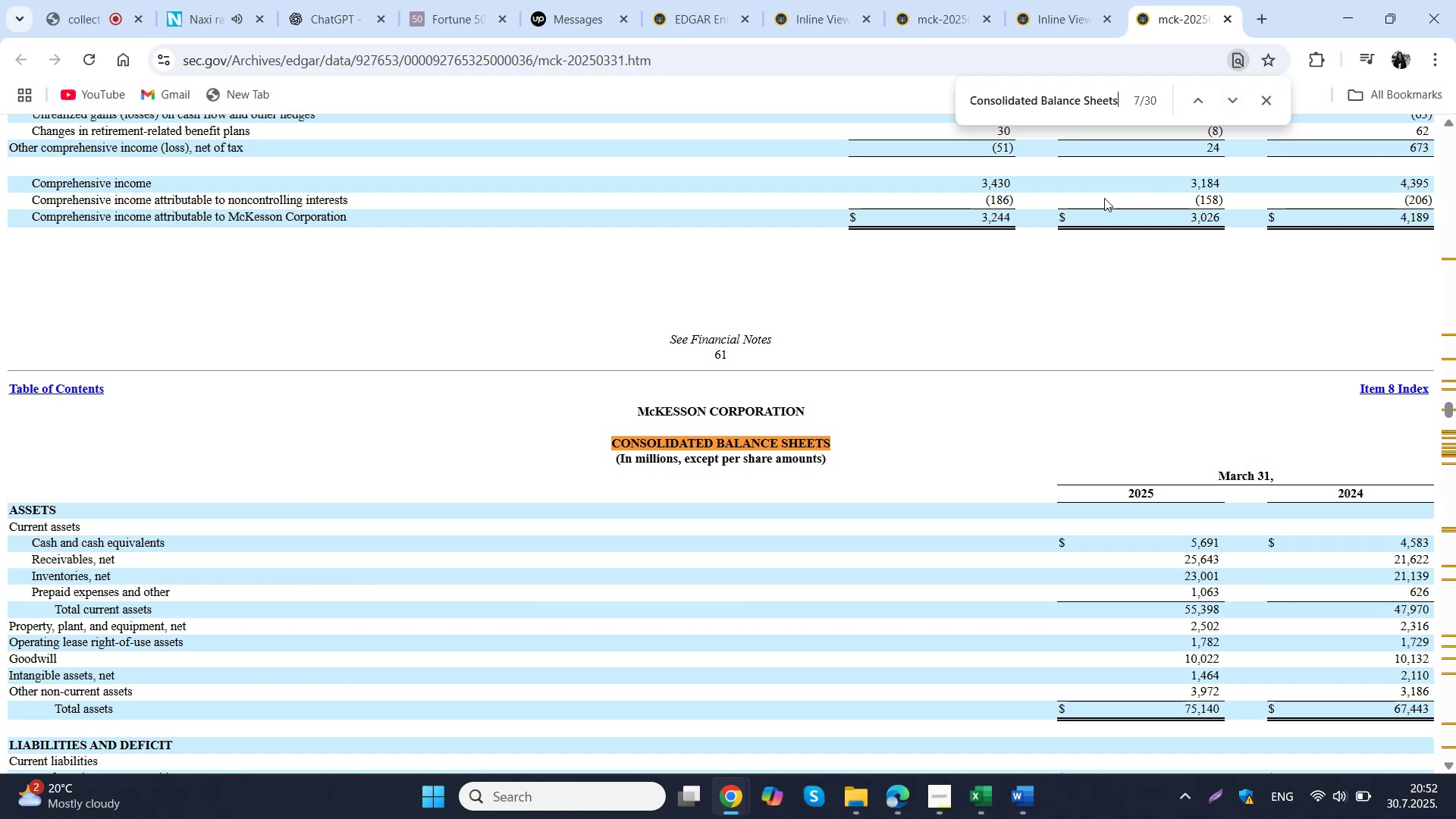 
scroll: coordinate [962, 333], scroll_direction: down, amount: 1.0
 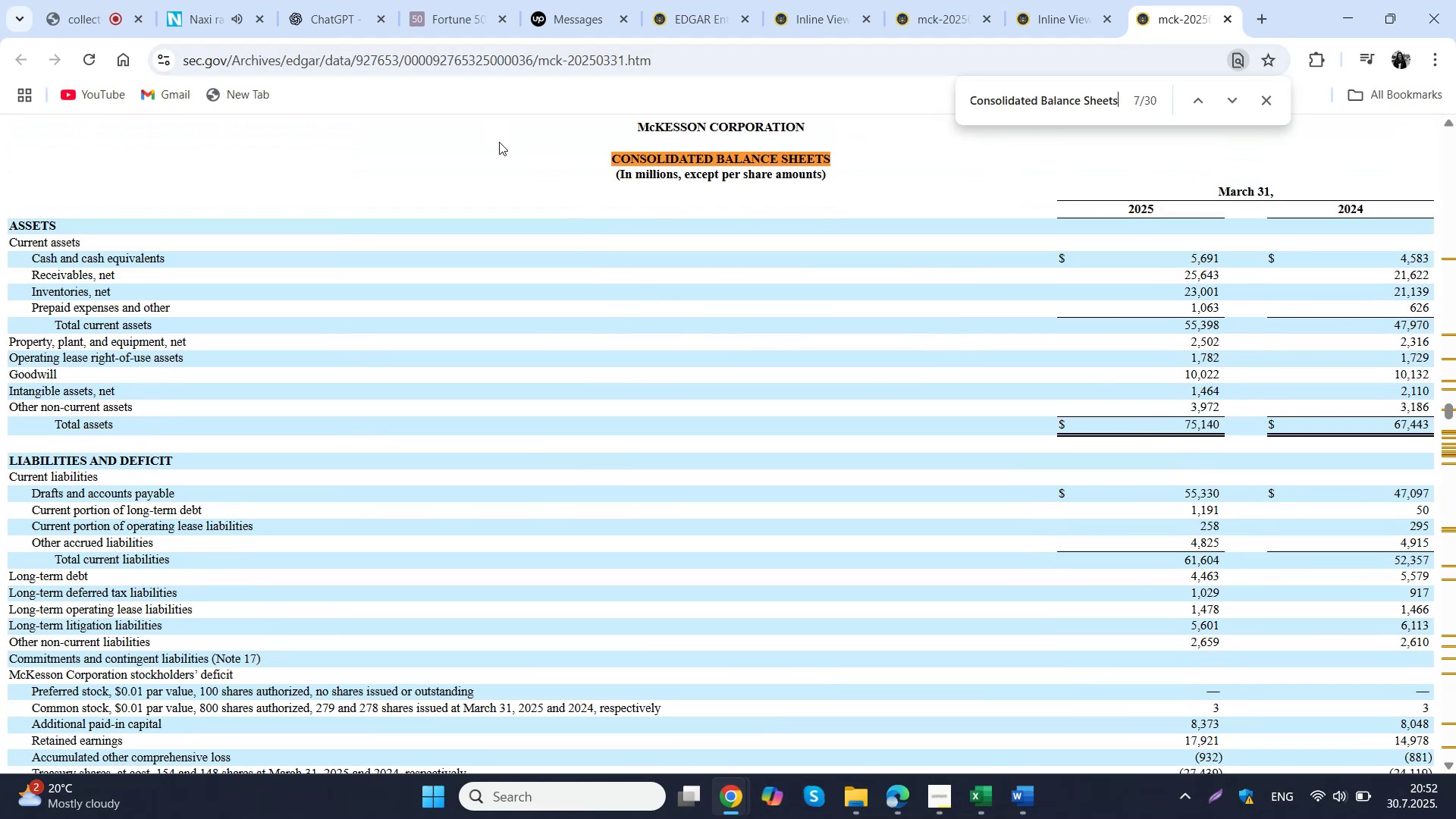 
left_click([340, 1])
 